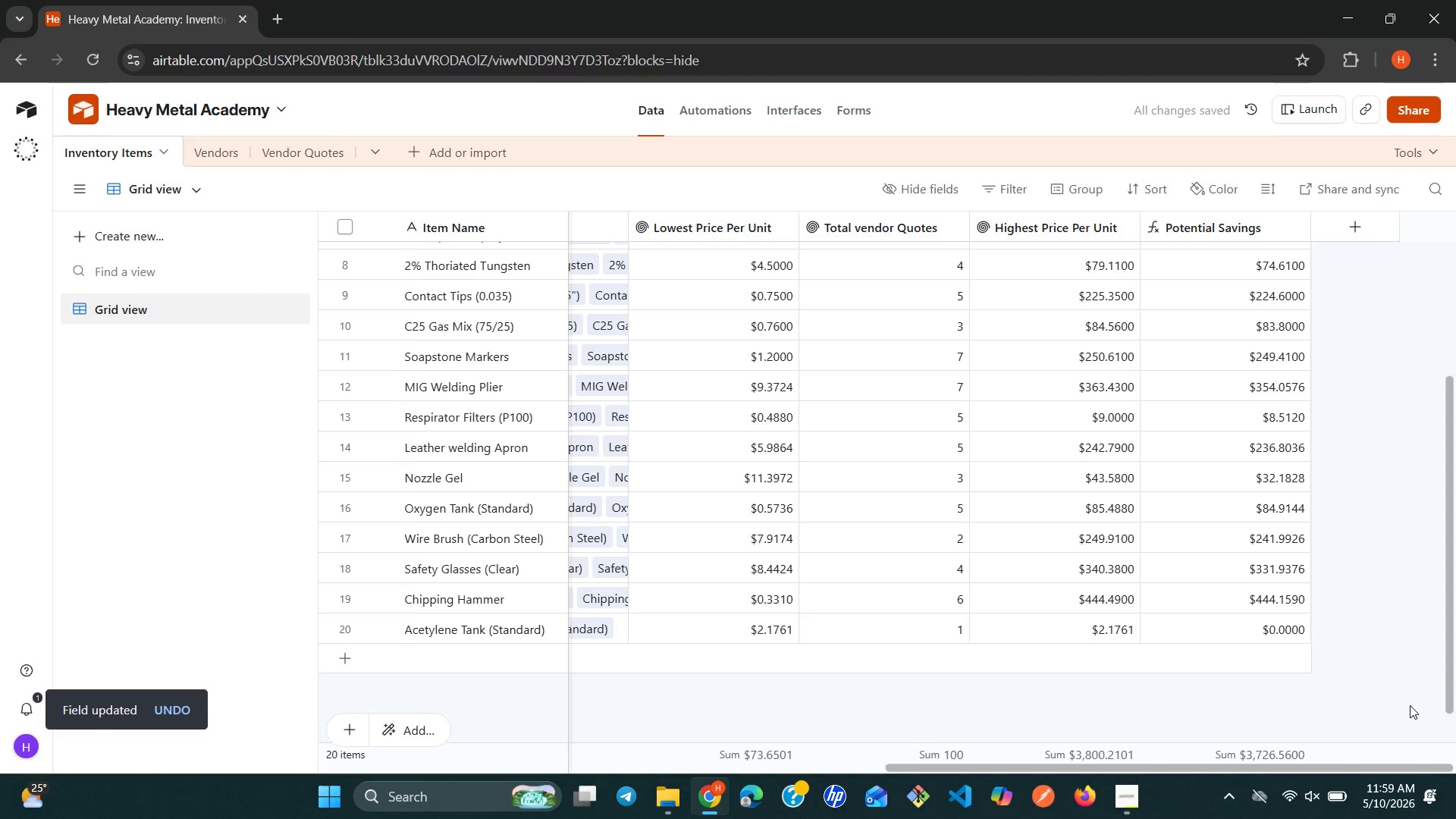 
wait(9.11)
 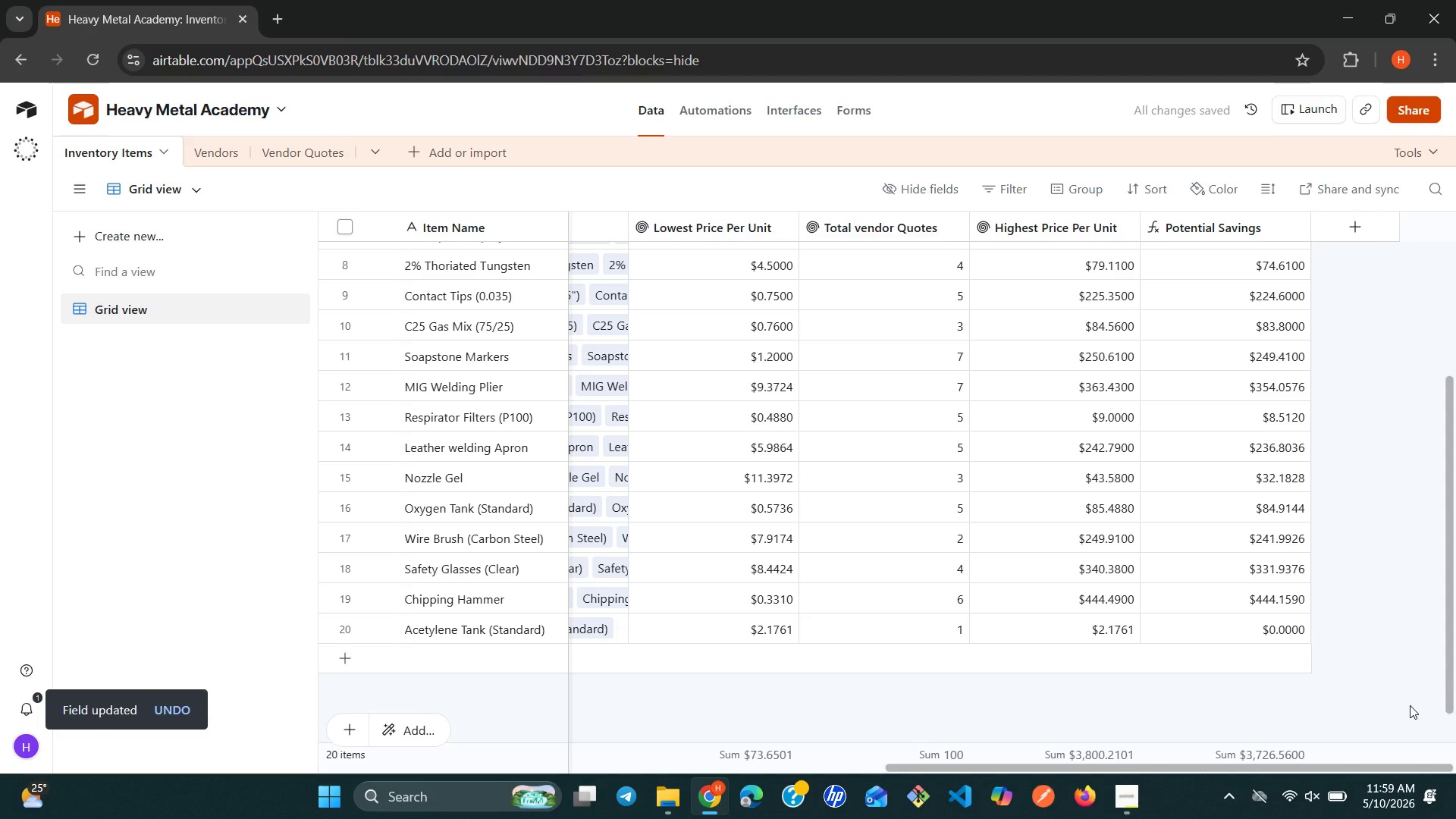 
left_click([292, 142])
 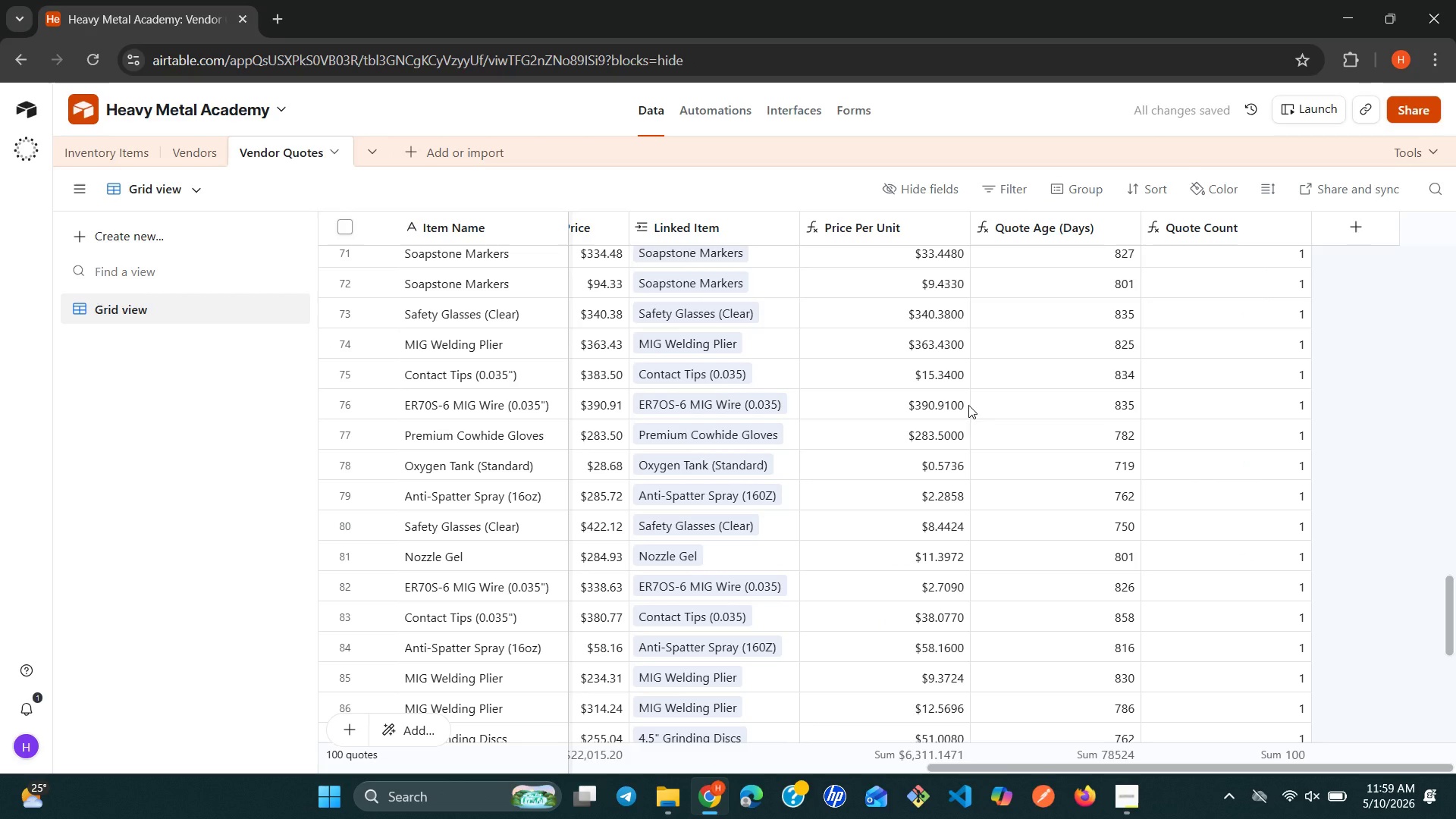 
wait(9.5)
 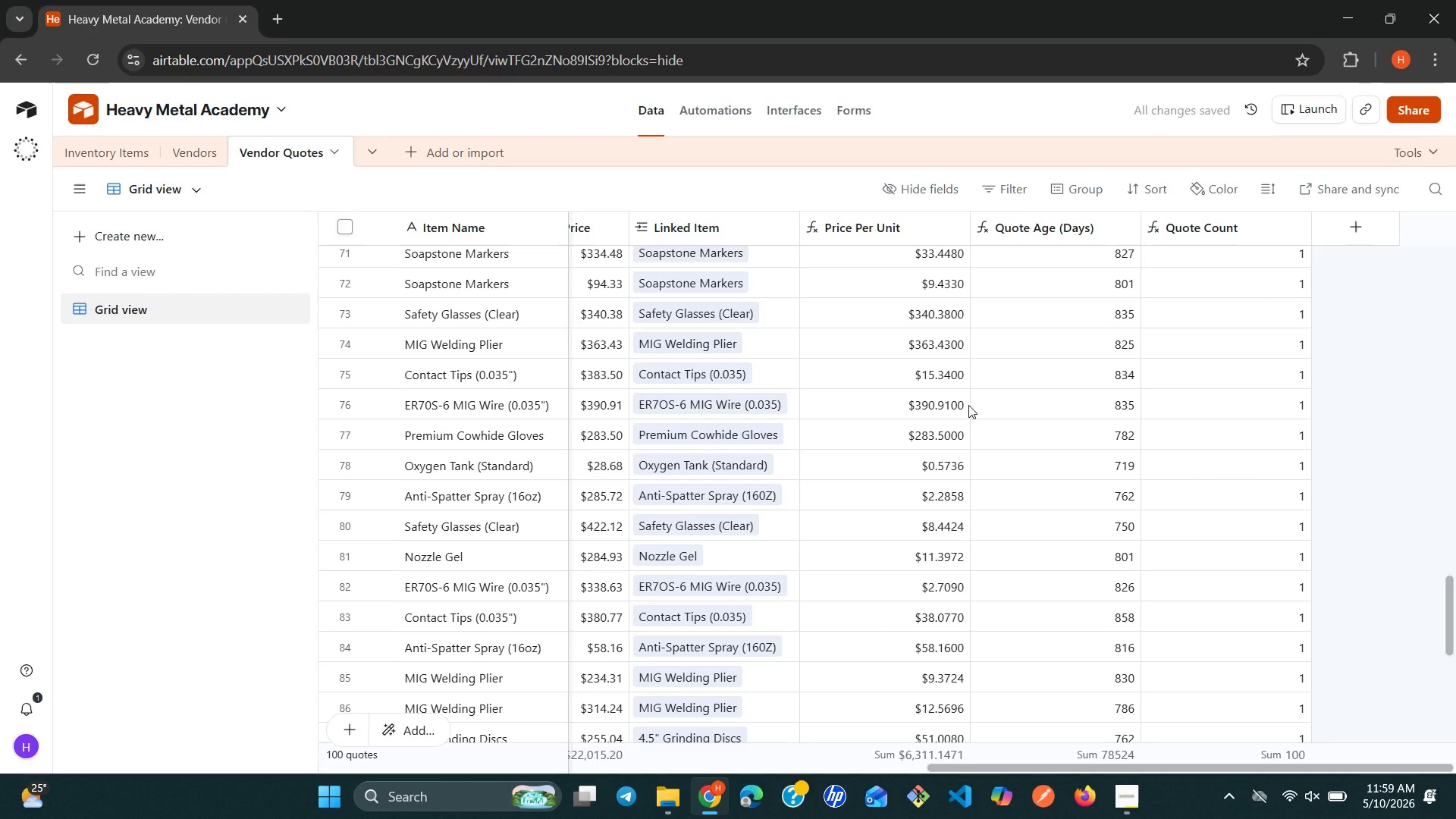 
left_click([1365, 230])
 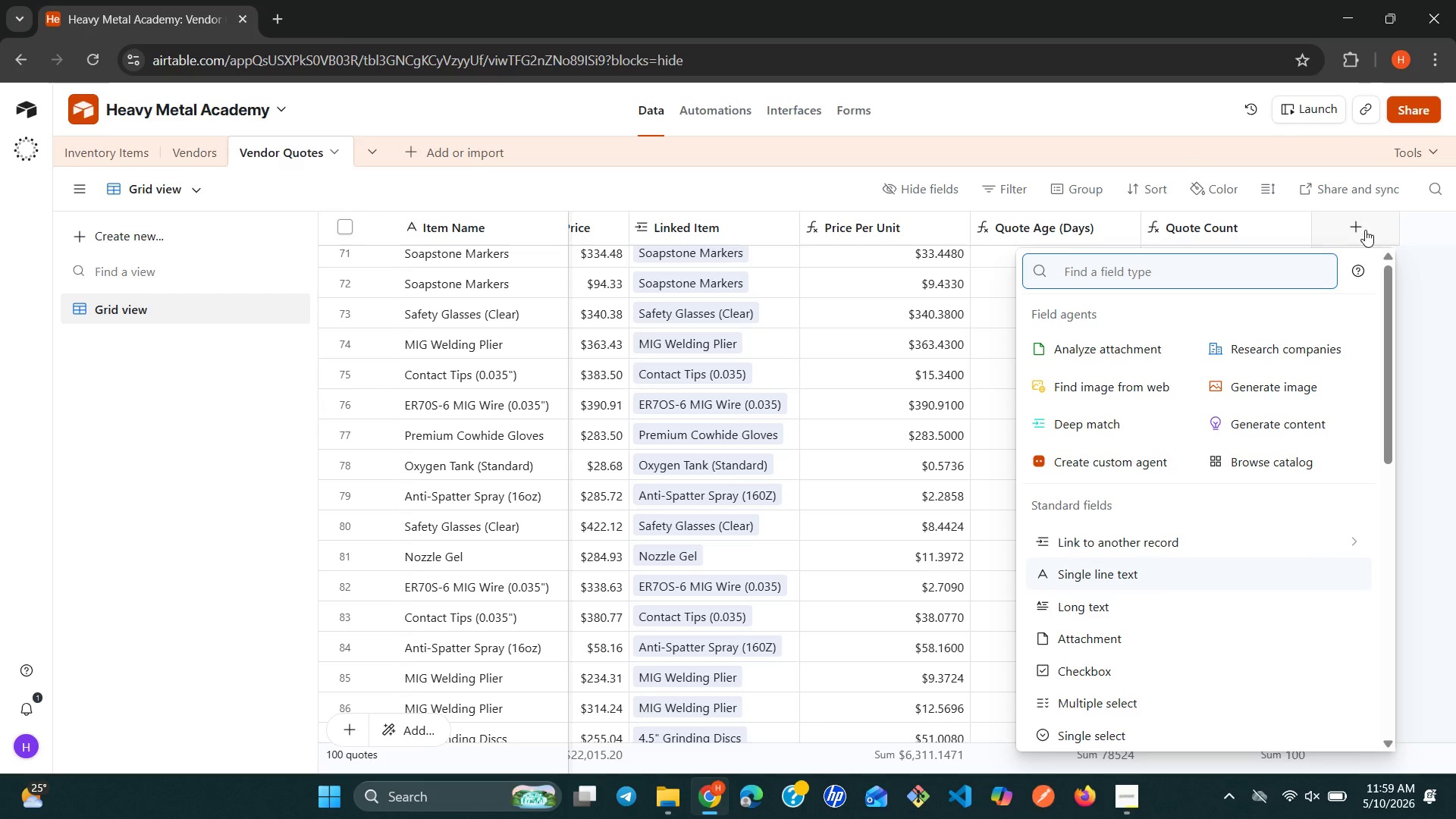 
type(fo)
 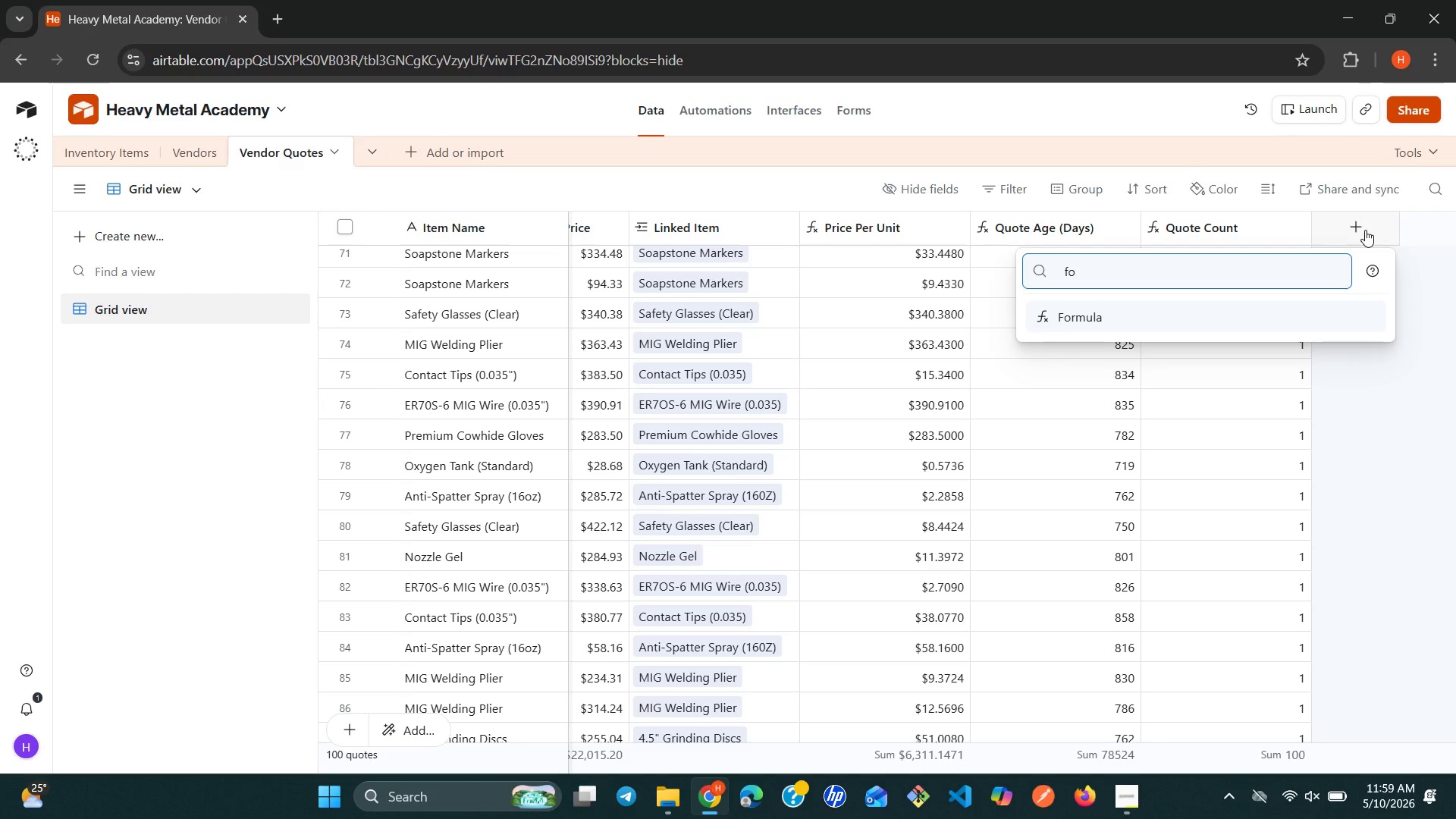 
key(ArrowDown)
 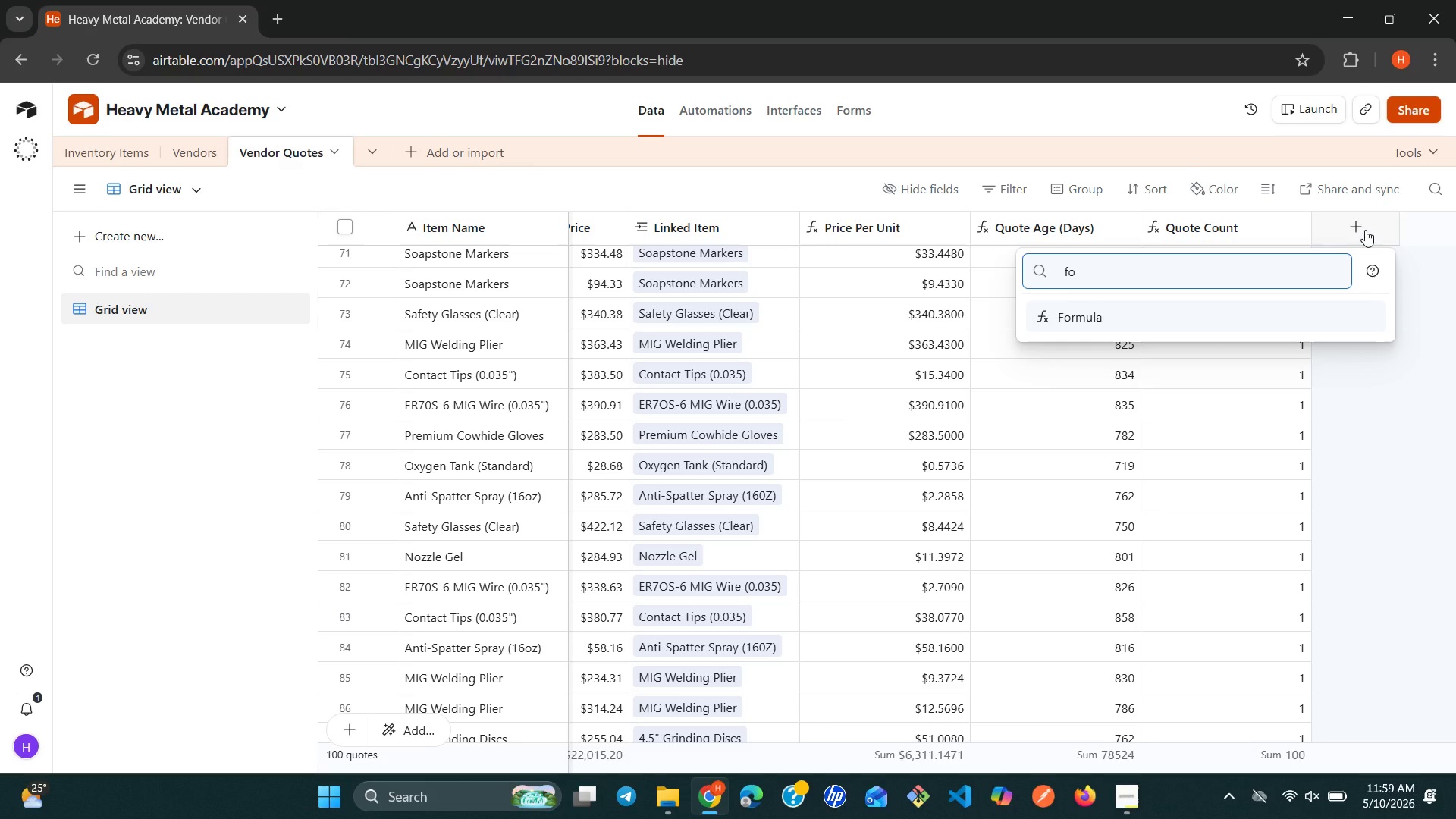 
key(Enter)
 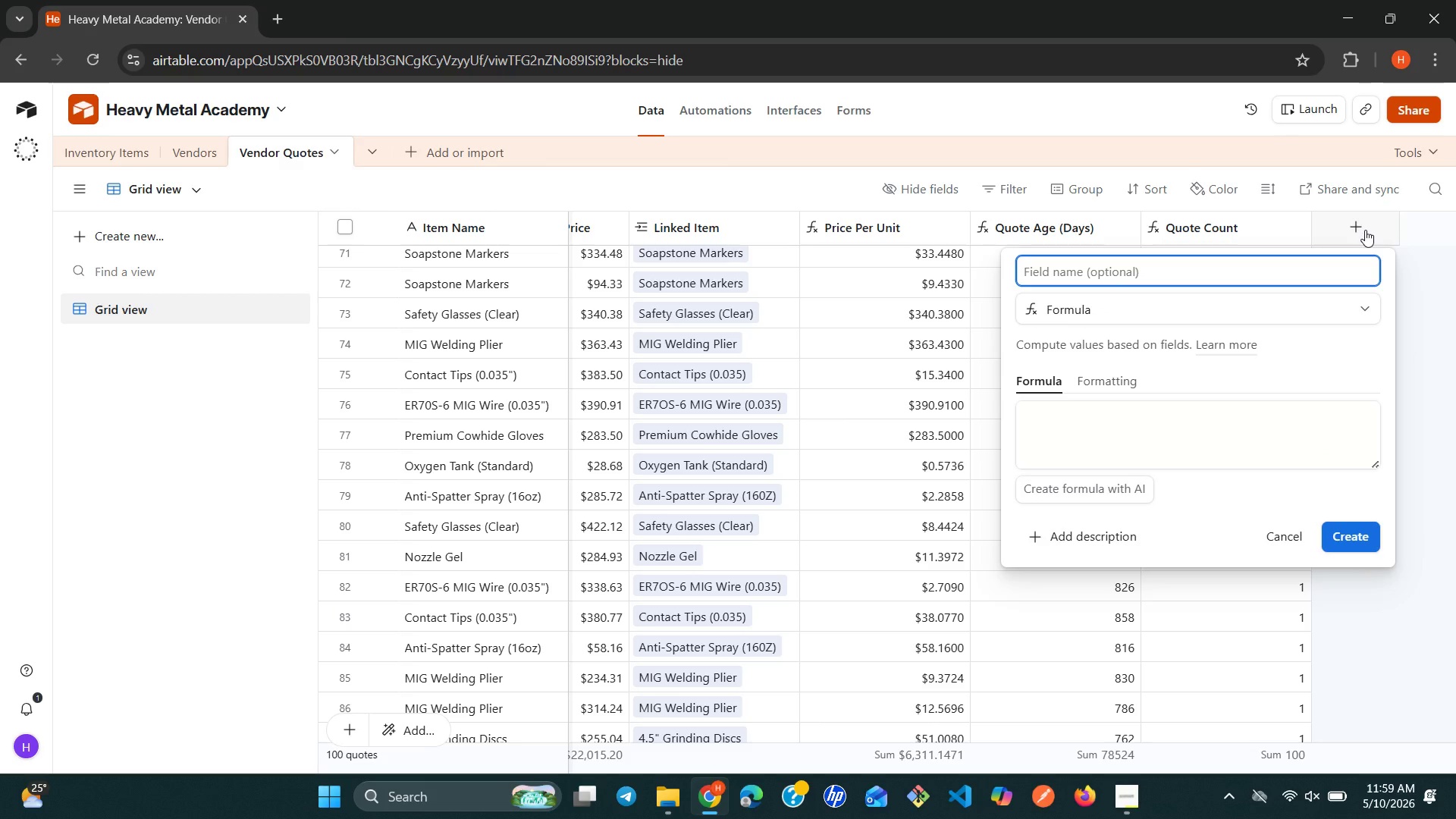 
type(Best Flag)
key(Backspace)
key(Backspace)
key(Backspace)
key(Backspace)
type(Value Flag)
 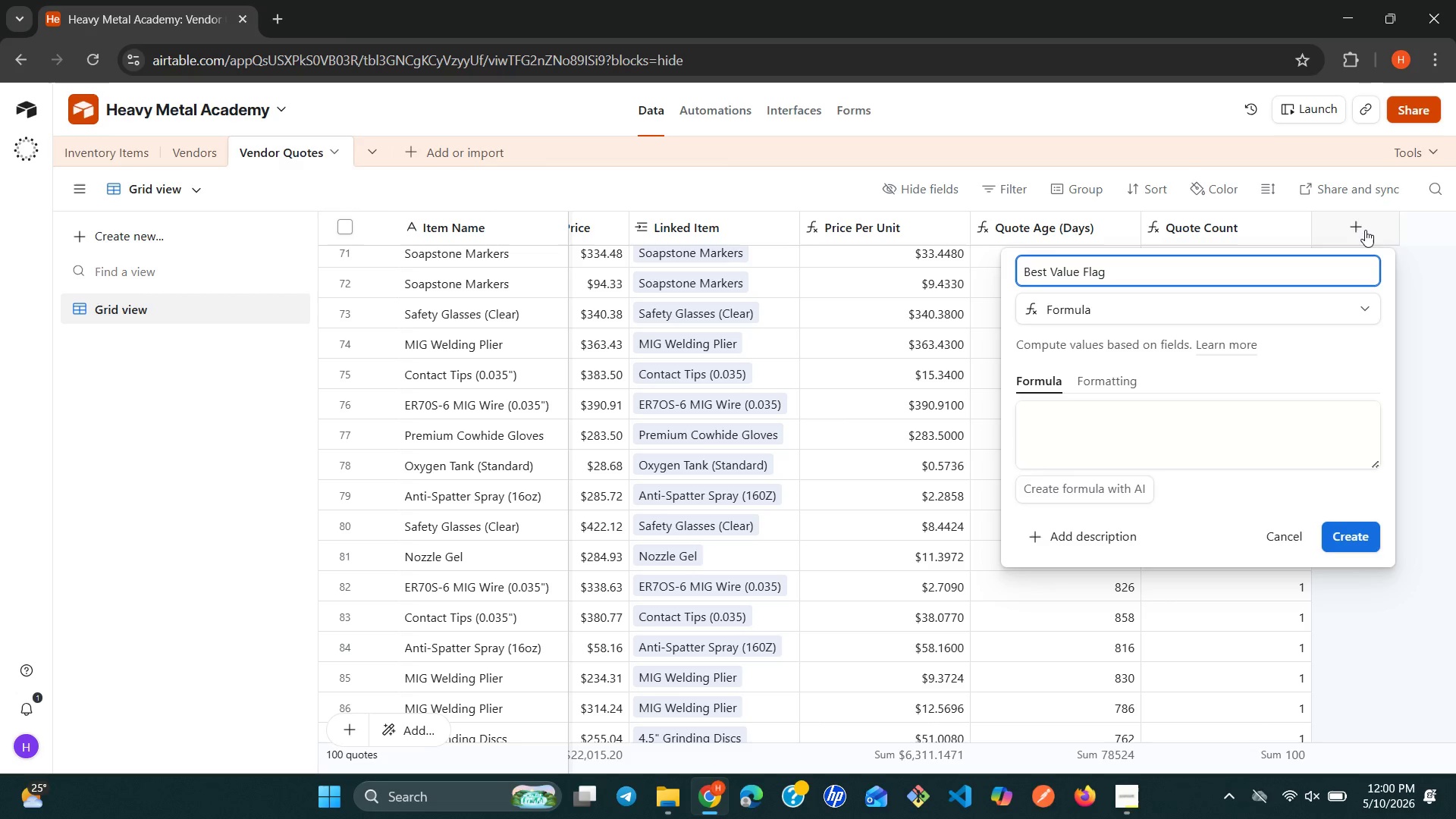 
left_click([1146, 419])
 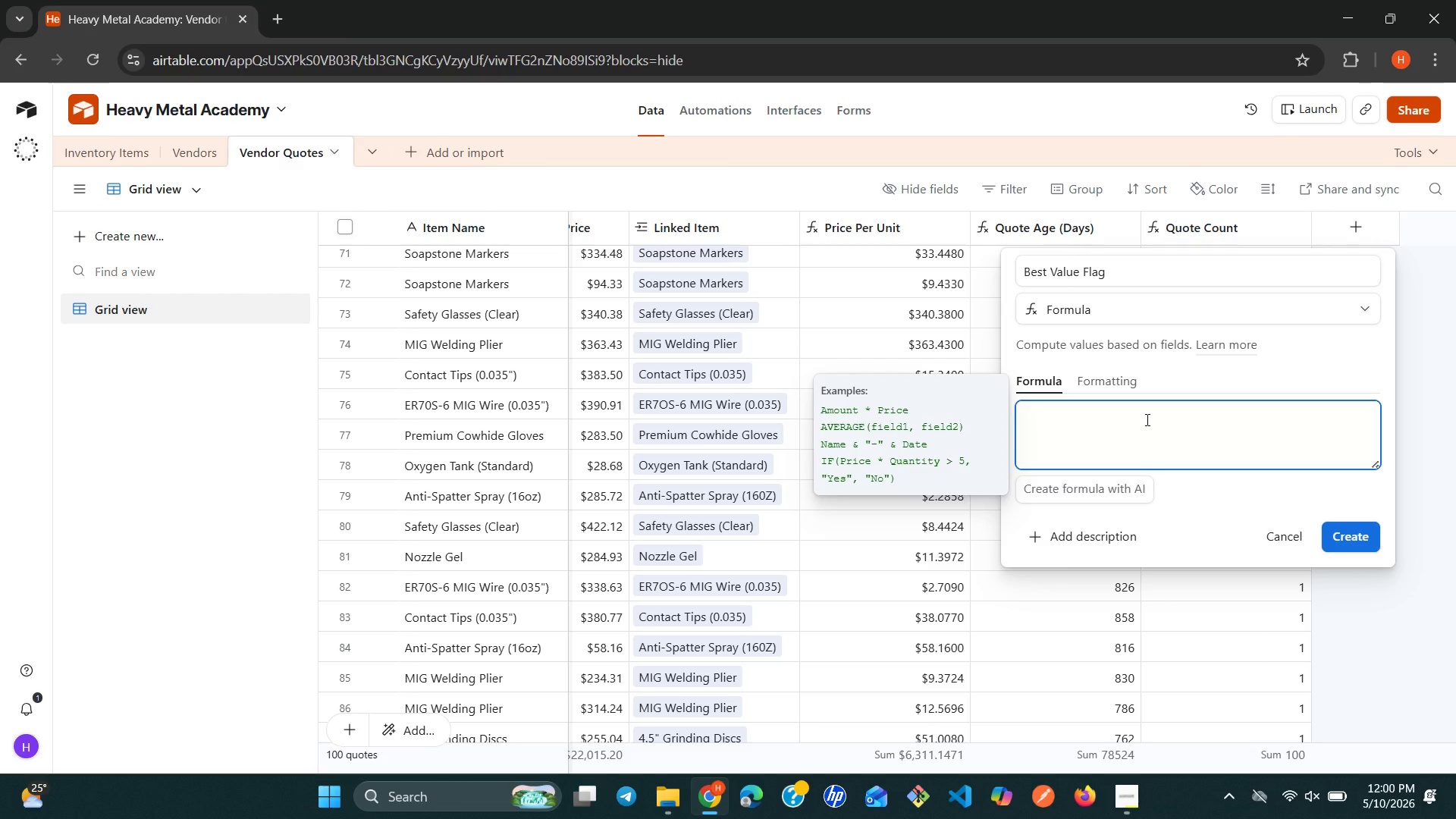 
type(IF()
 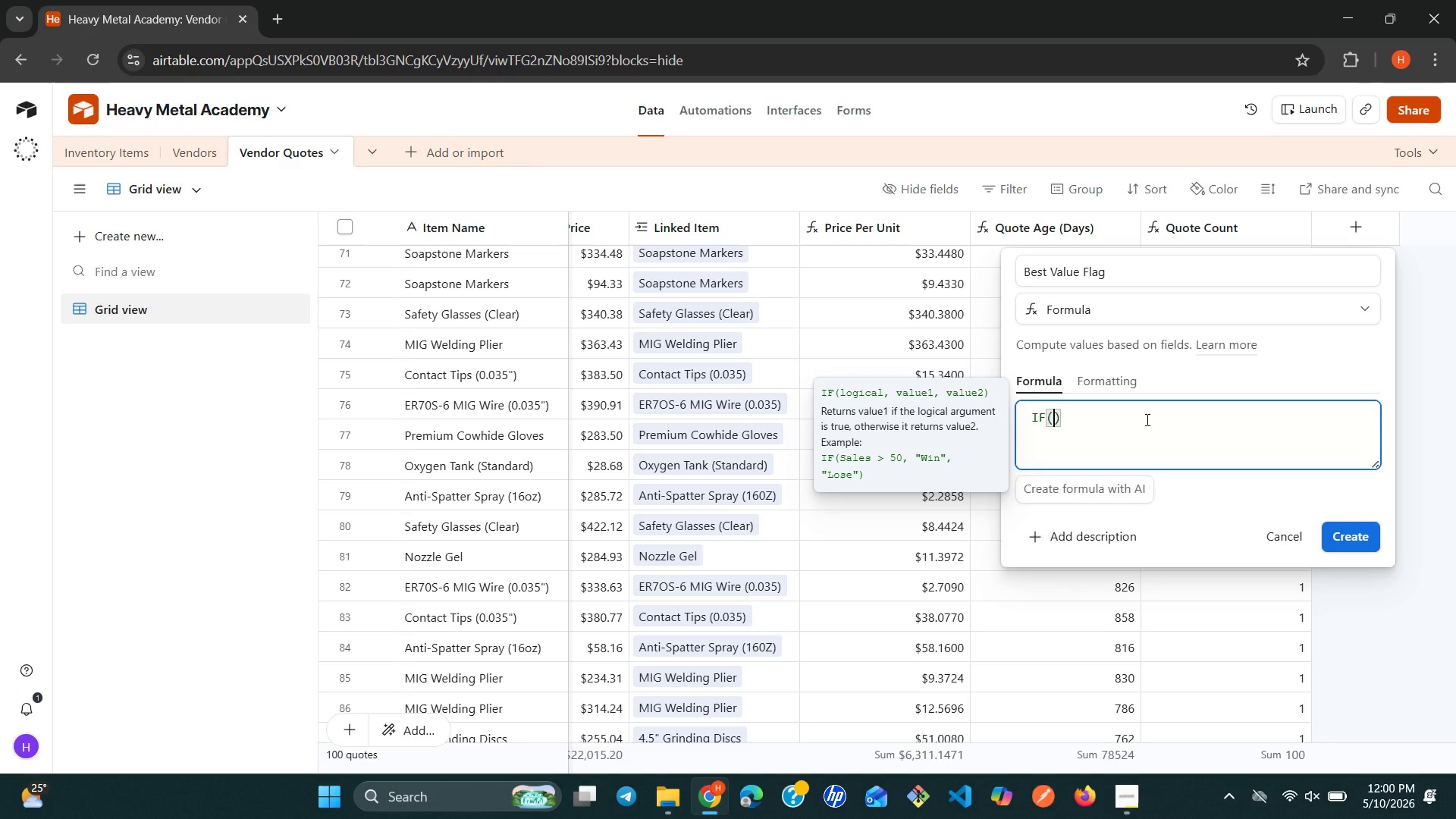 
type({pri)
 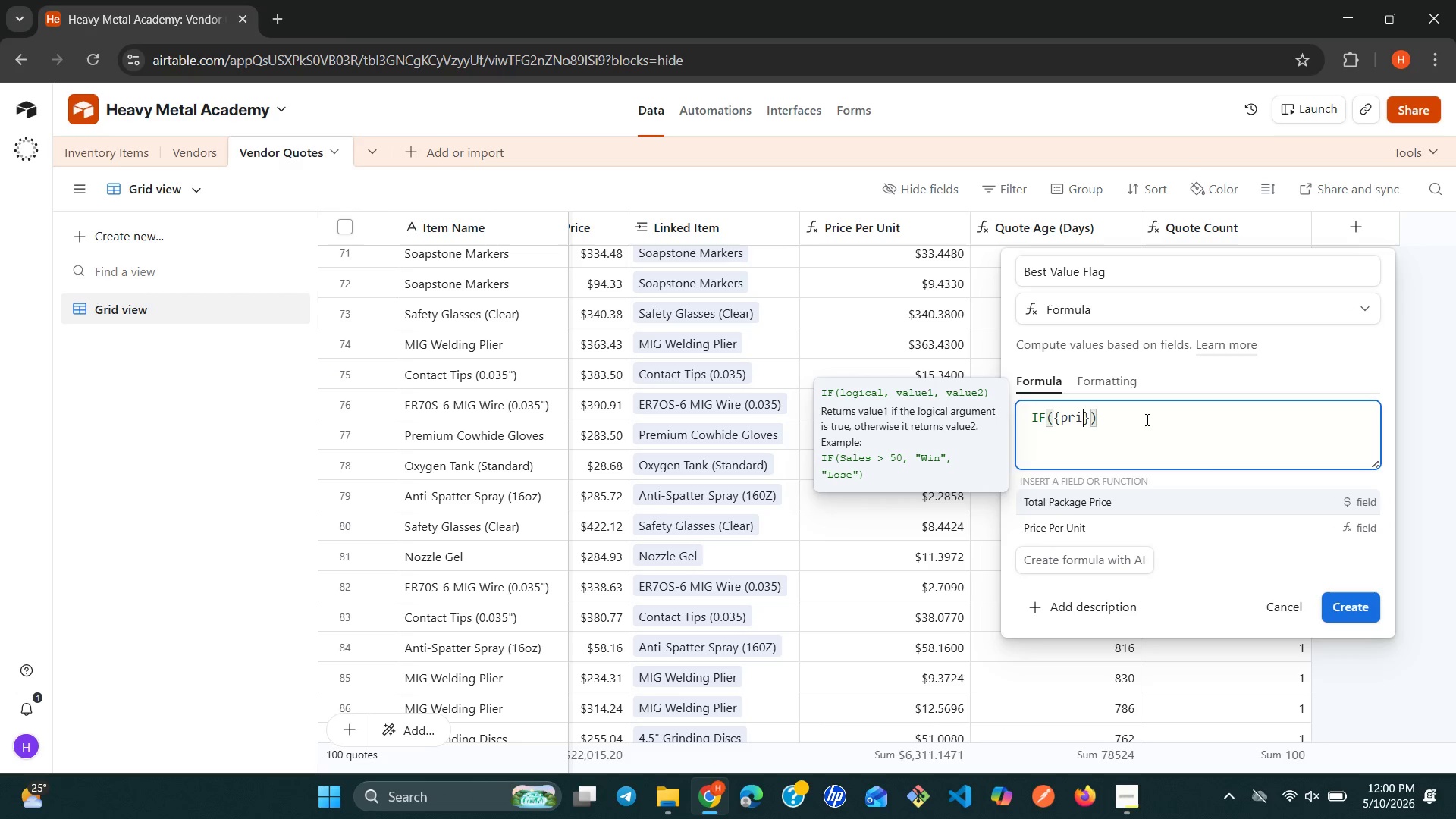 
key(ArrowDown)
 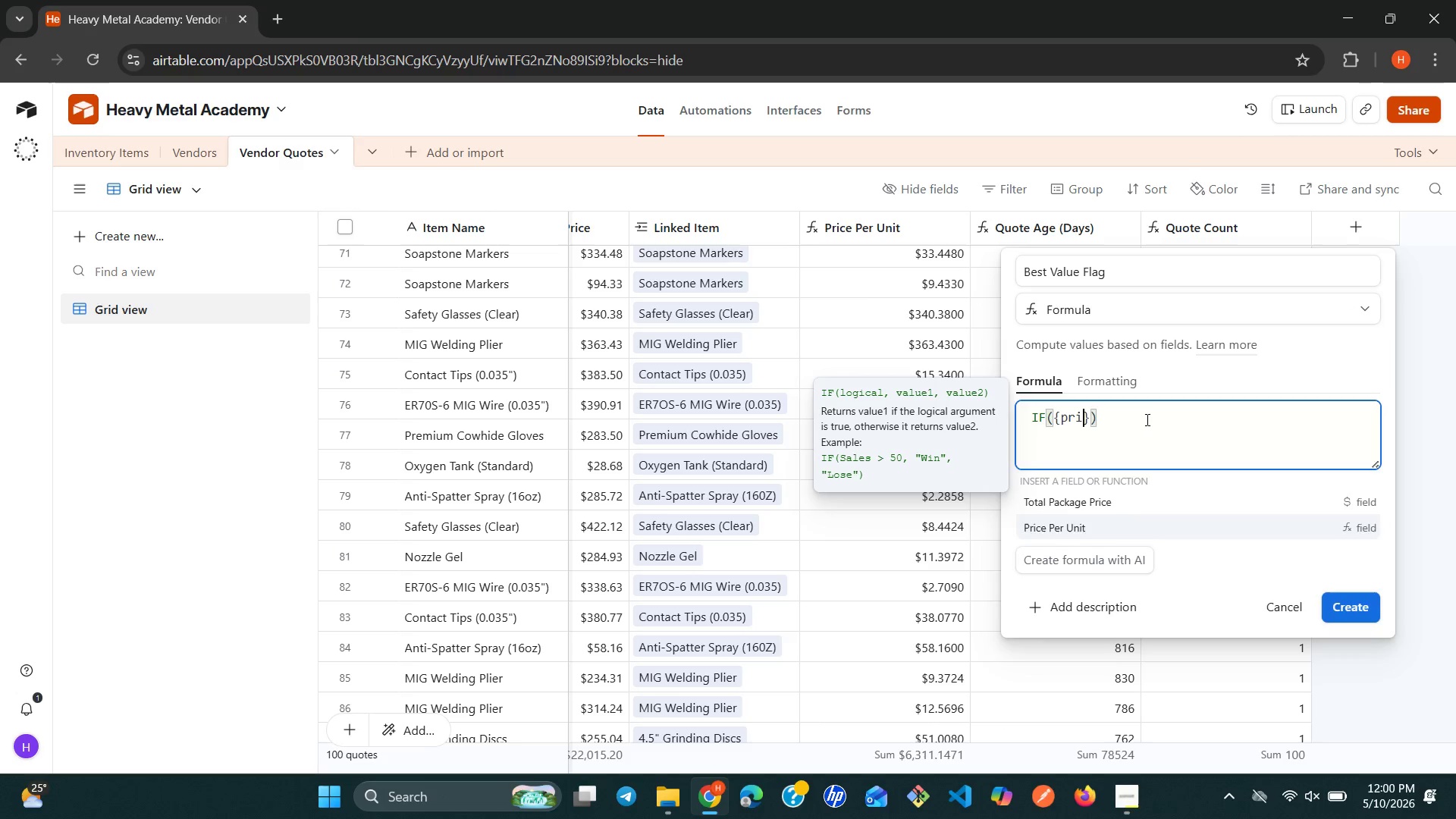 
key(Enter)
 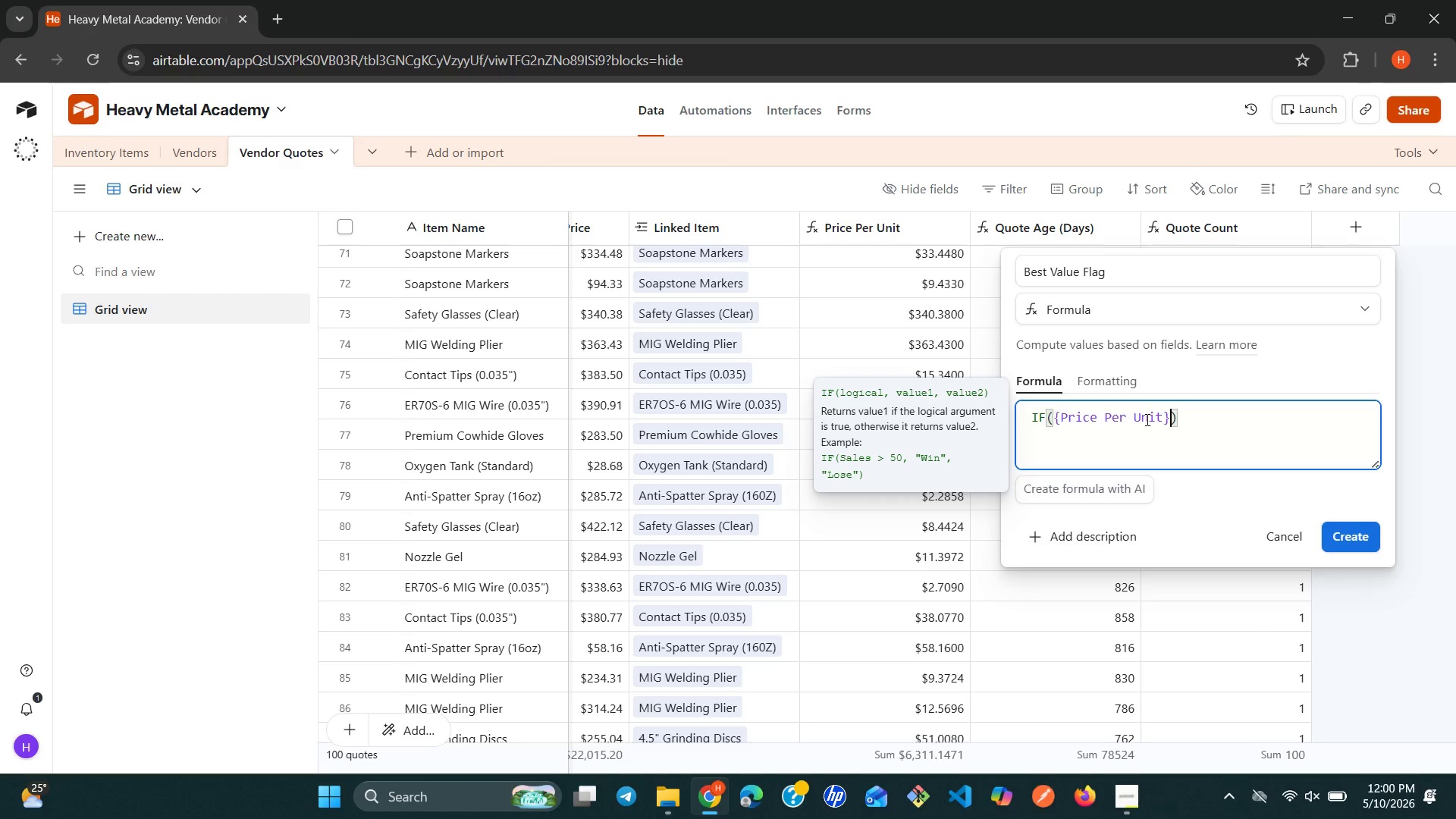 
key(Space)
 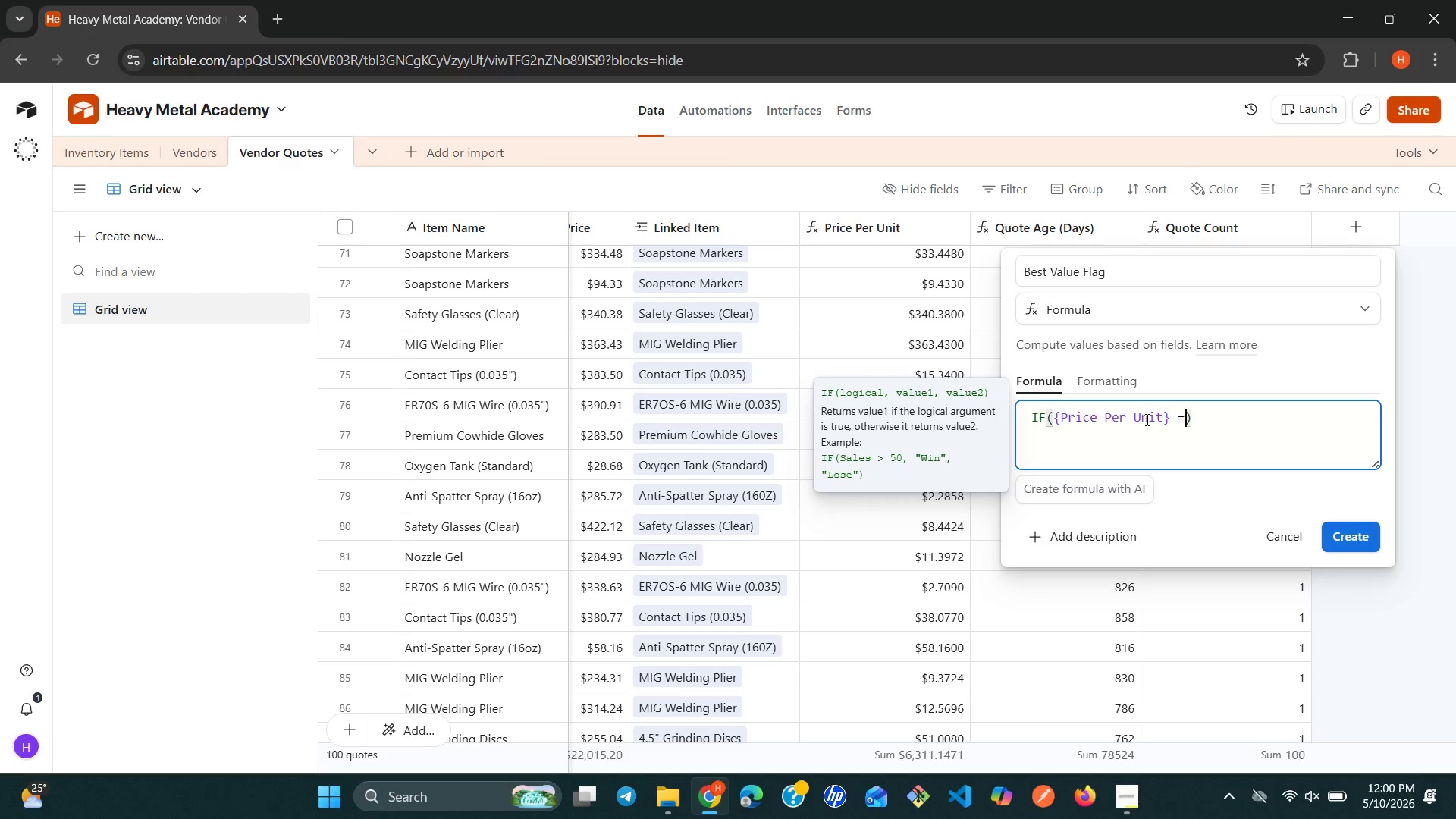 
key(Equal)
 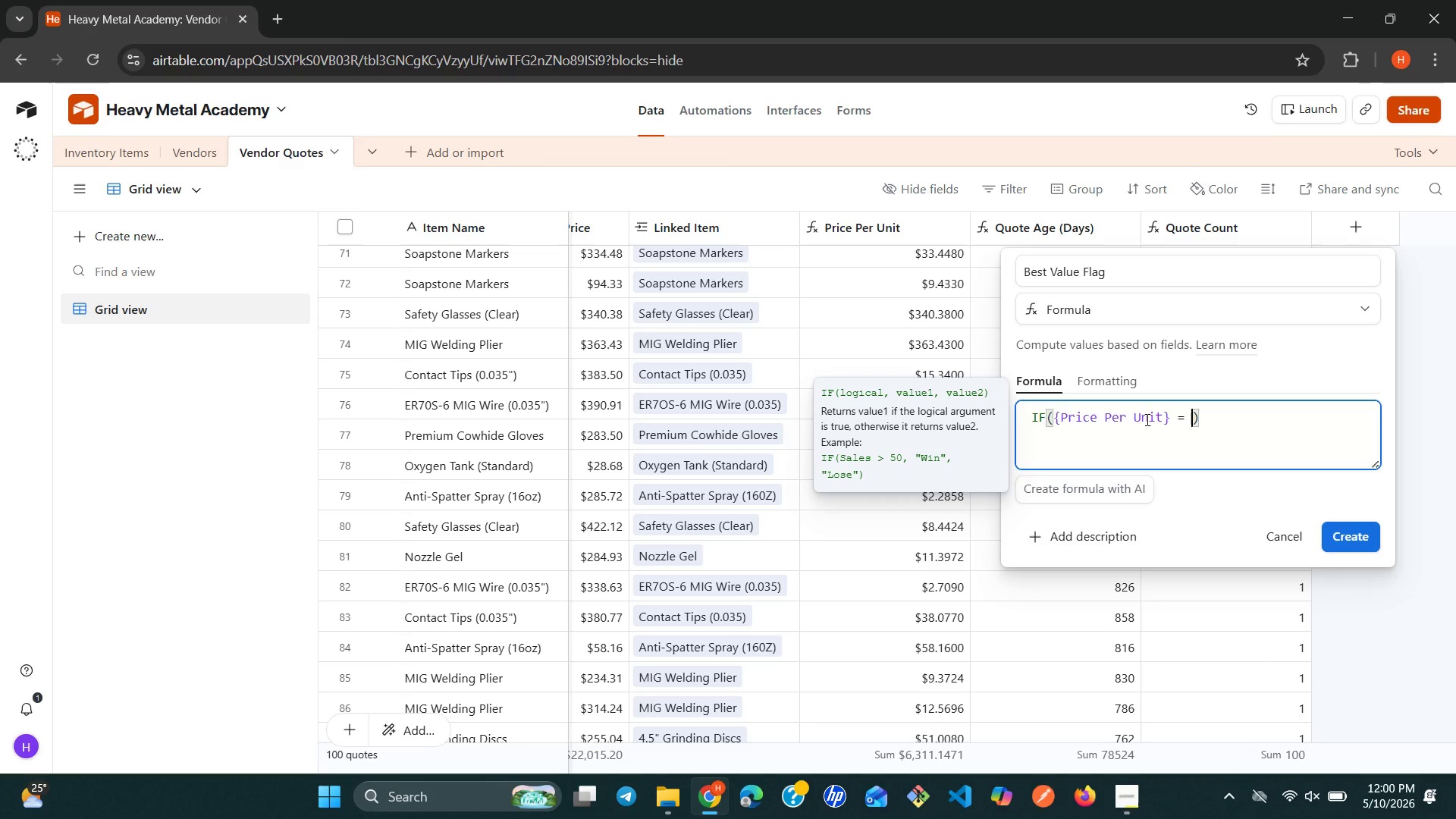 
key(Space)
 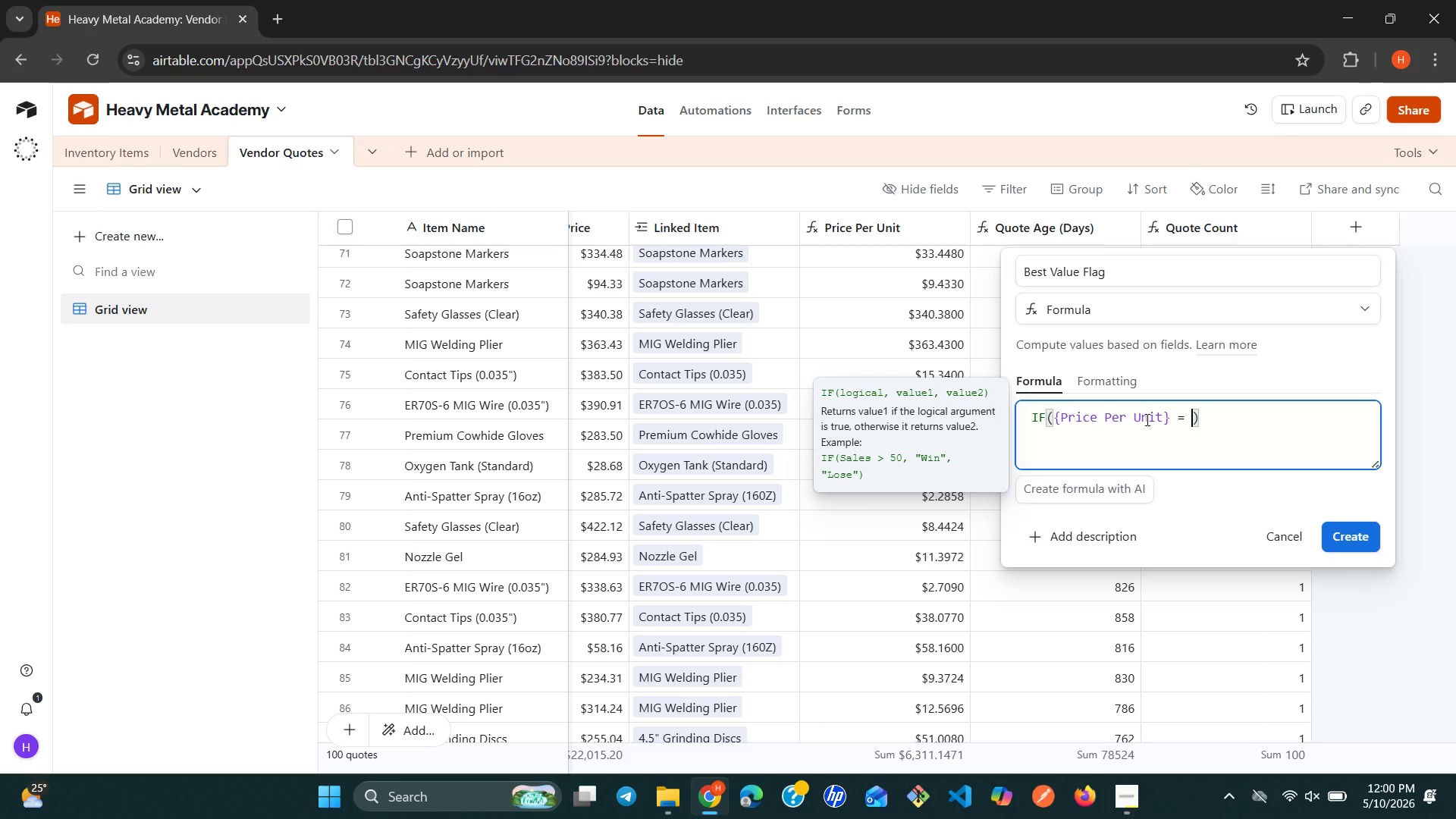 
type(MIN()
 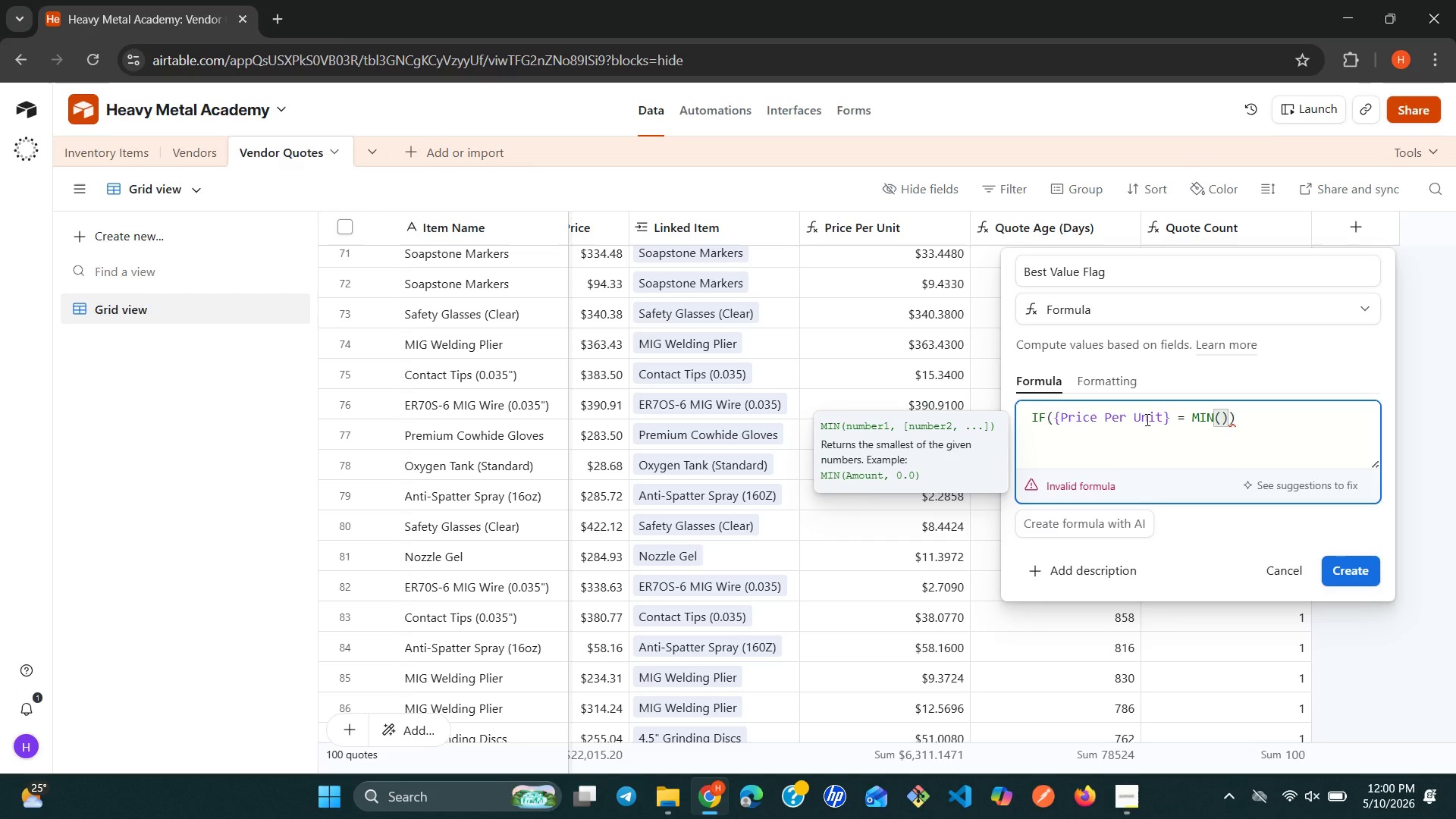 
type(pri)
 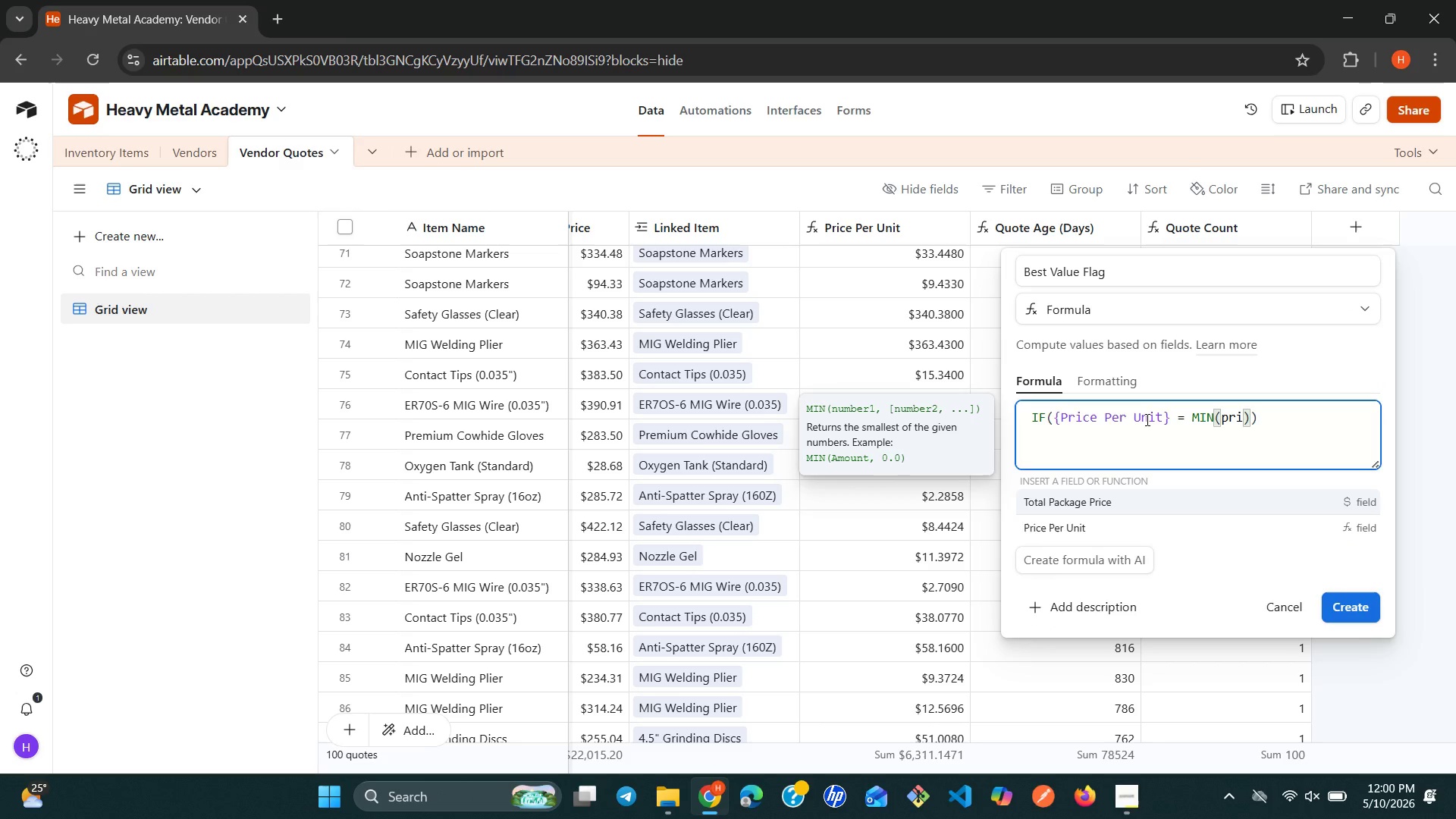 
wait(5.92)
 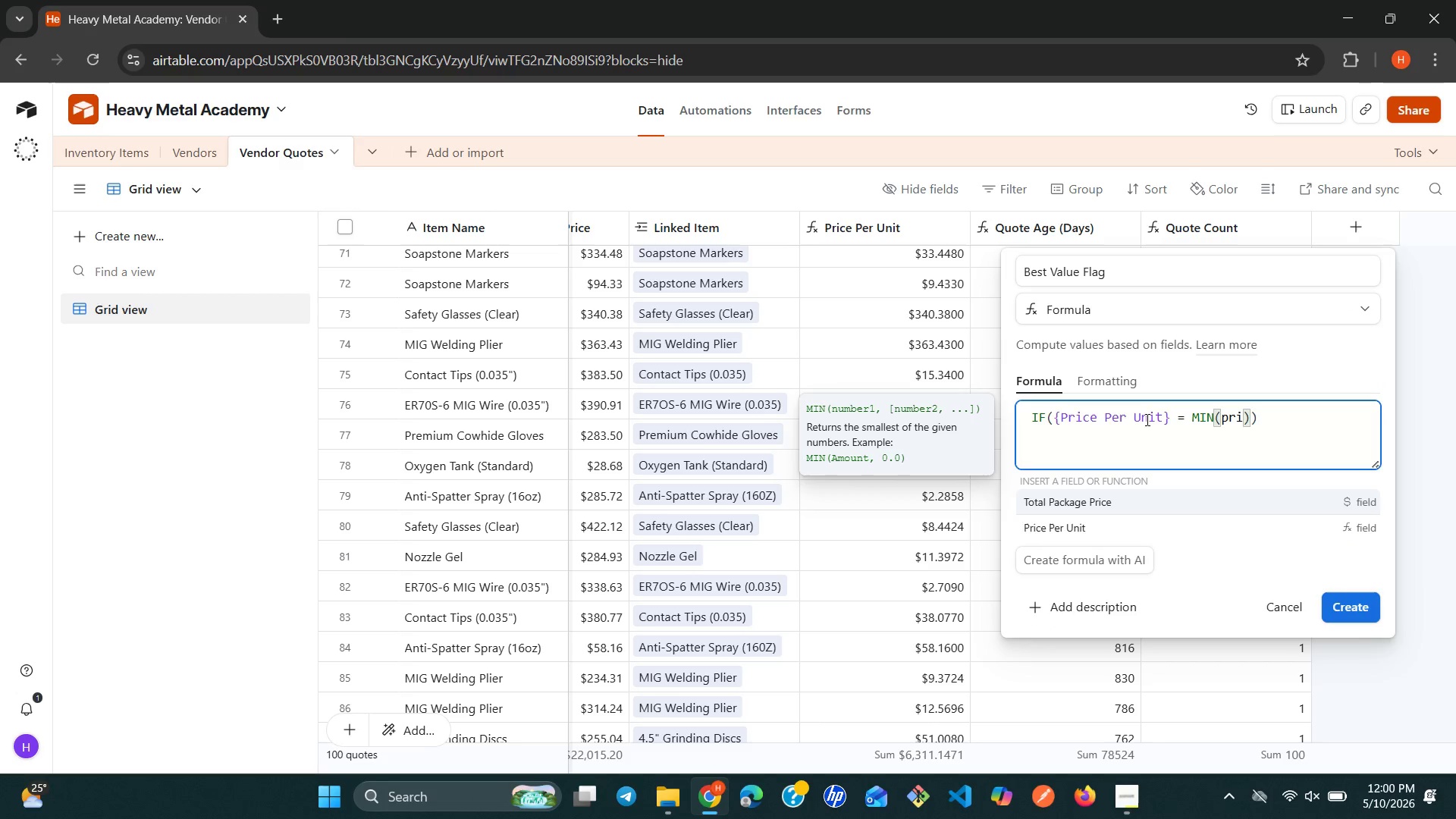 
key(ArrowDown)
 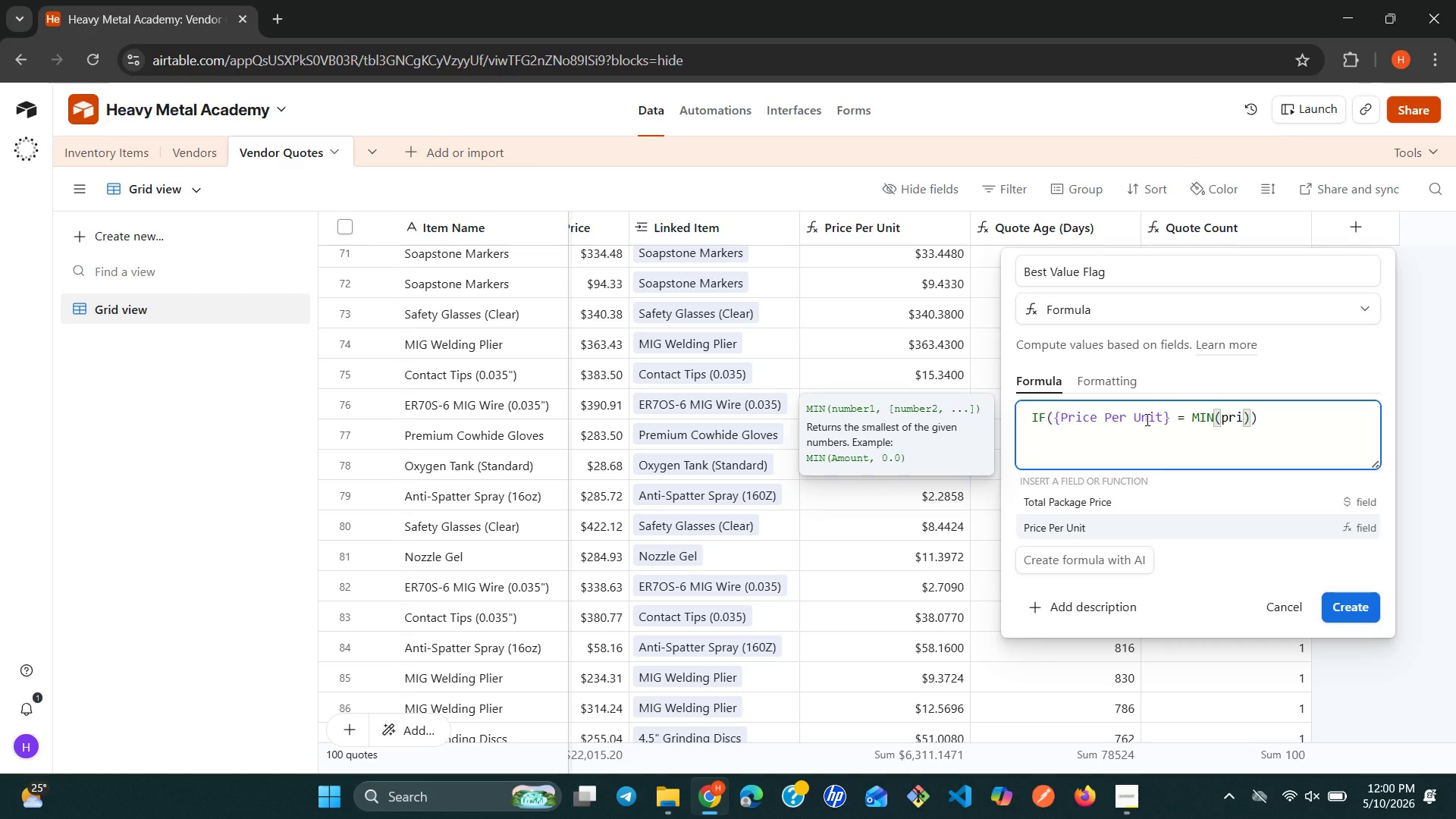 
key(Enter)
 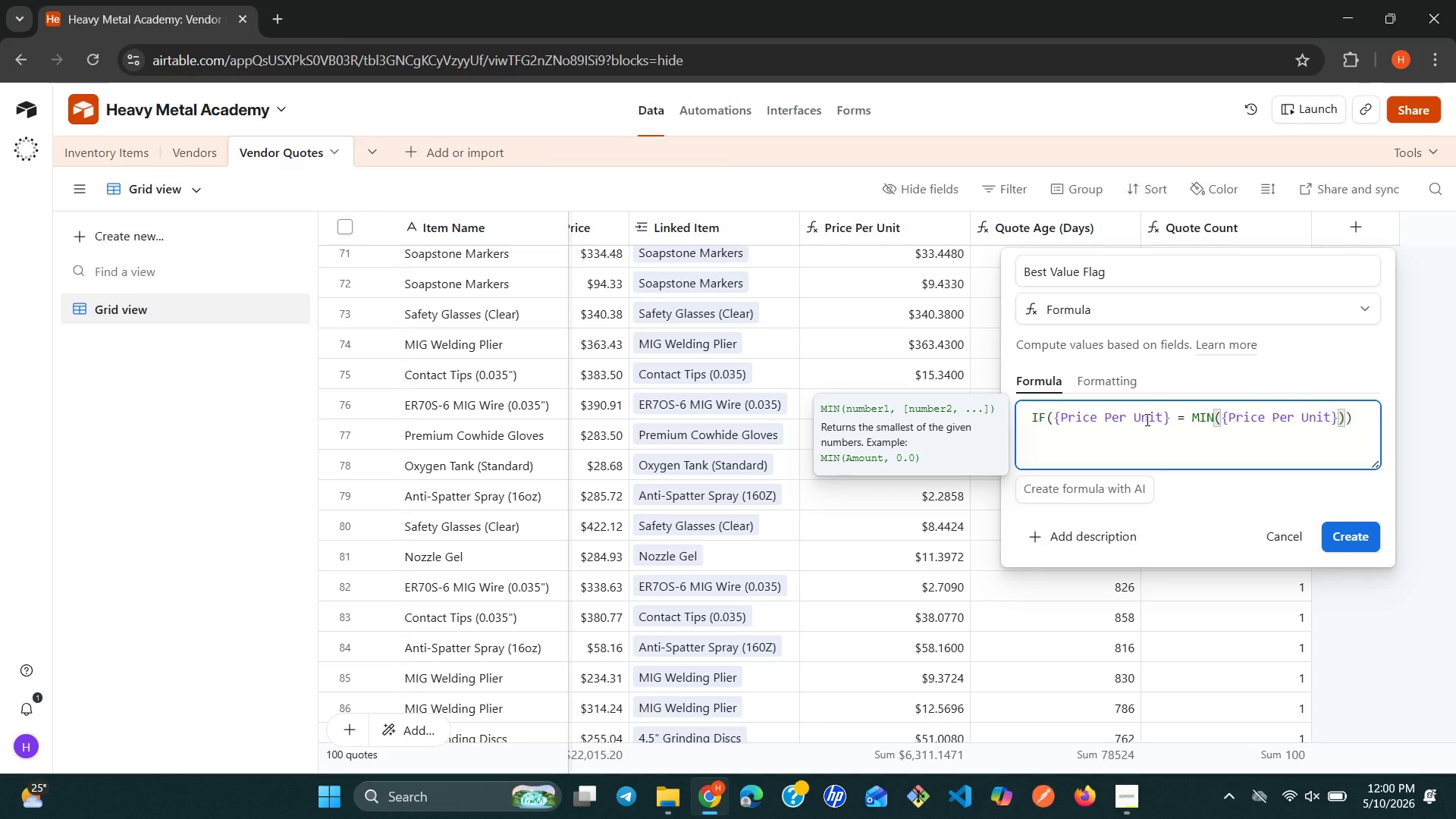 
key(ArrowRight)
 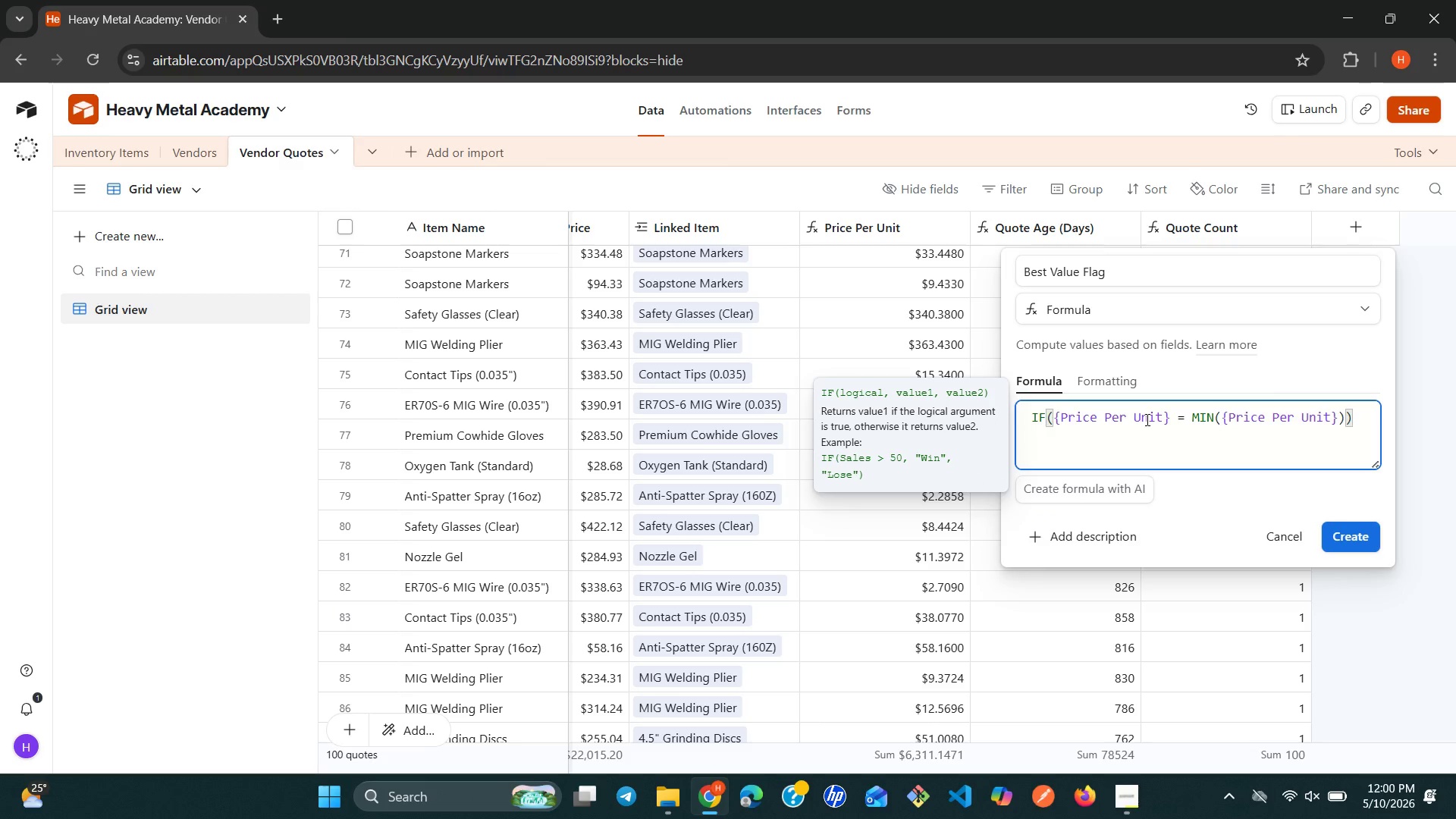 
key(Comma)
 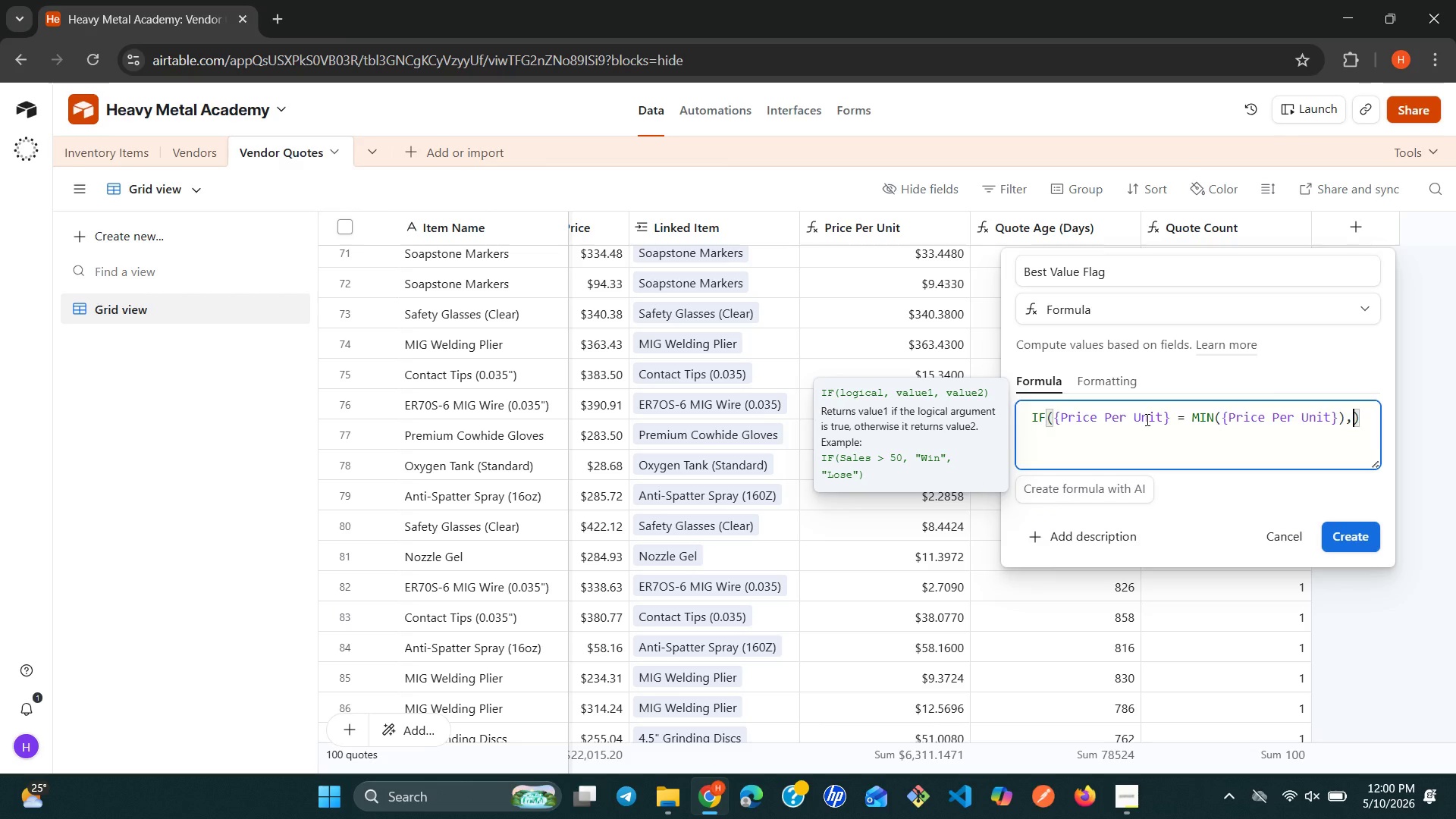 
key(Space)
 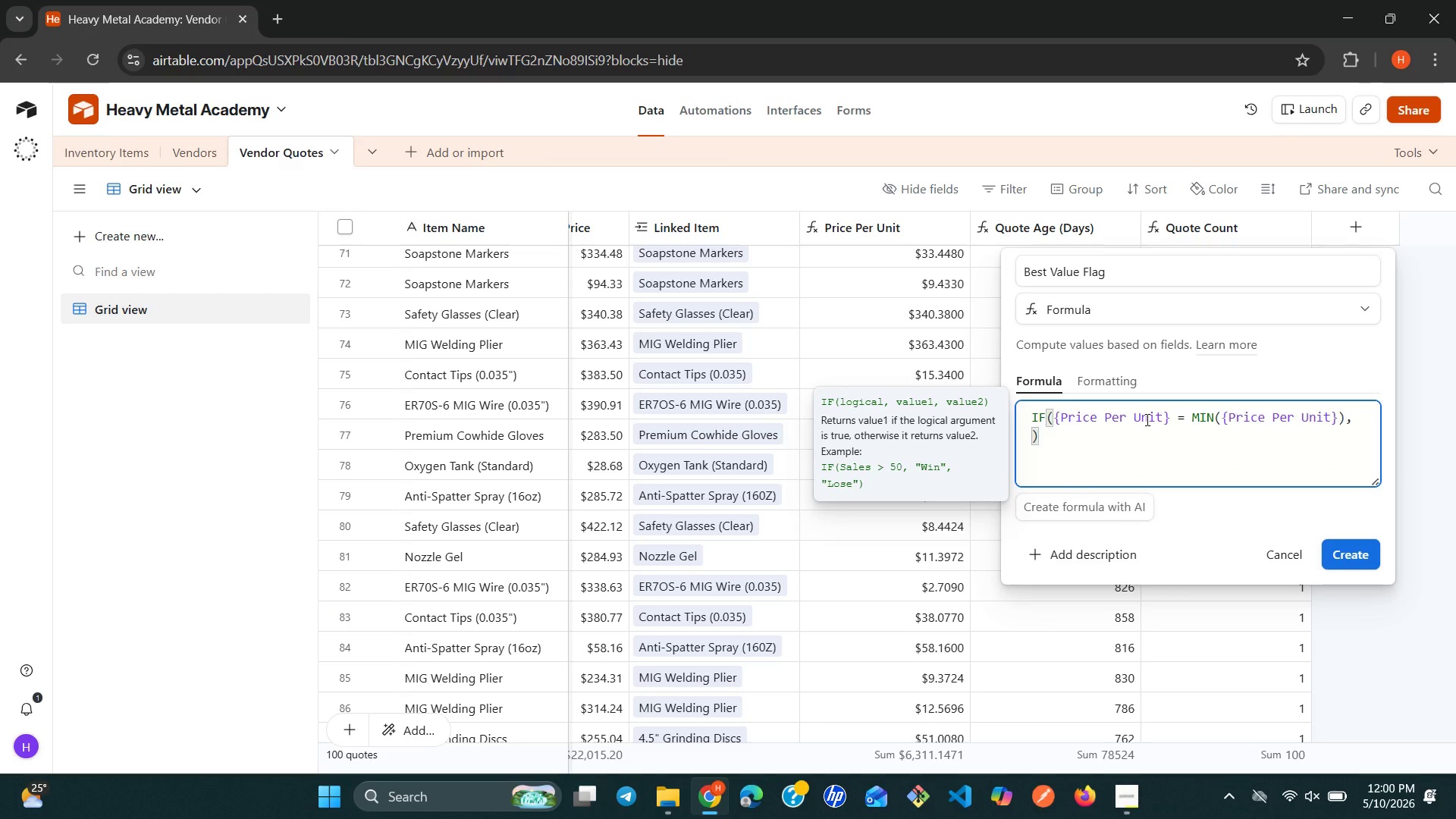 
key(Shift+ShiftRight)
 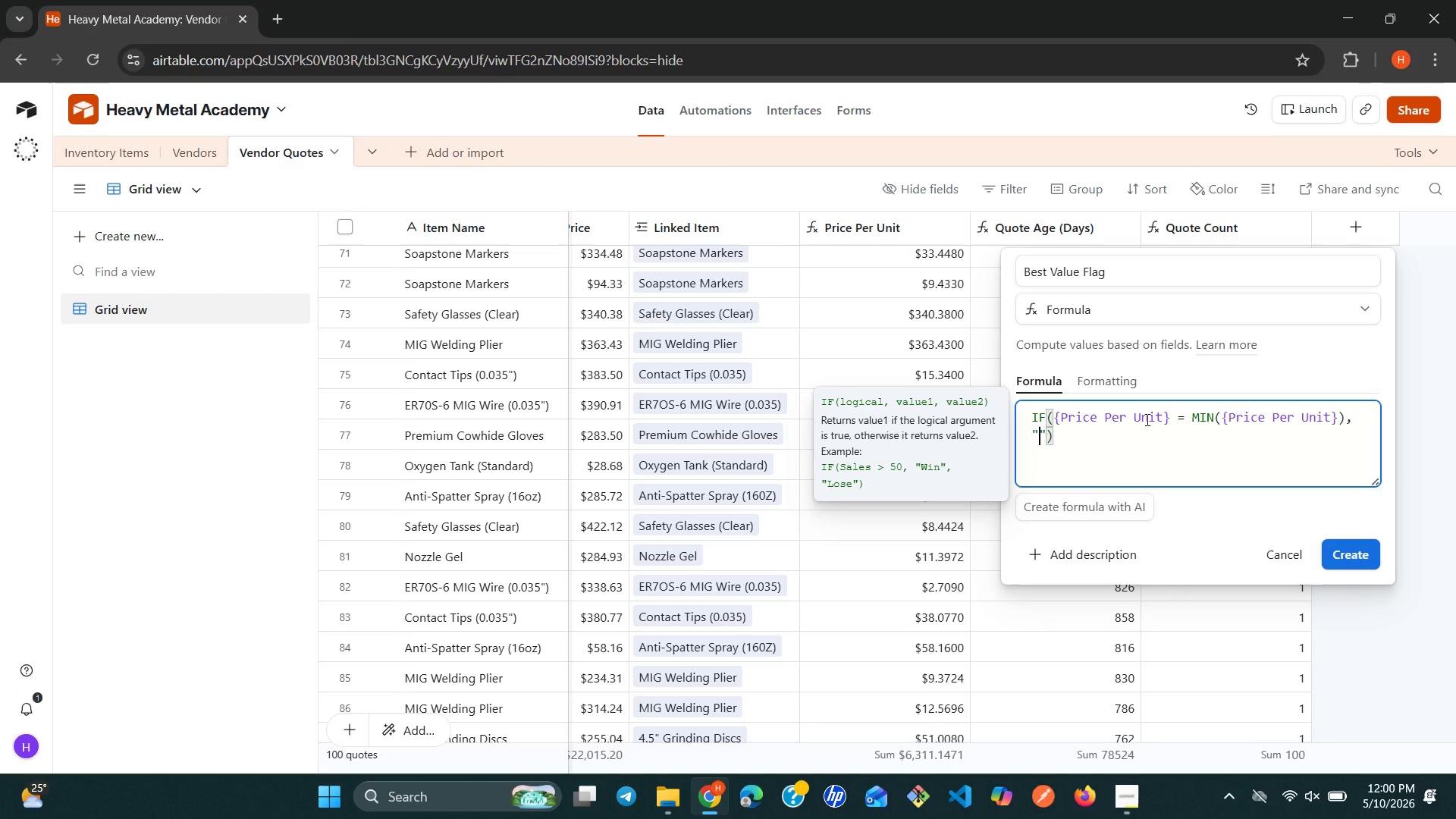 
key(Shift+Quote)
 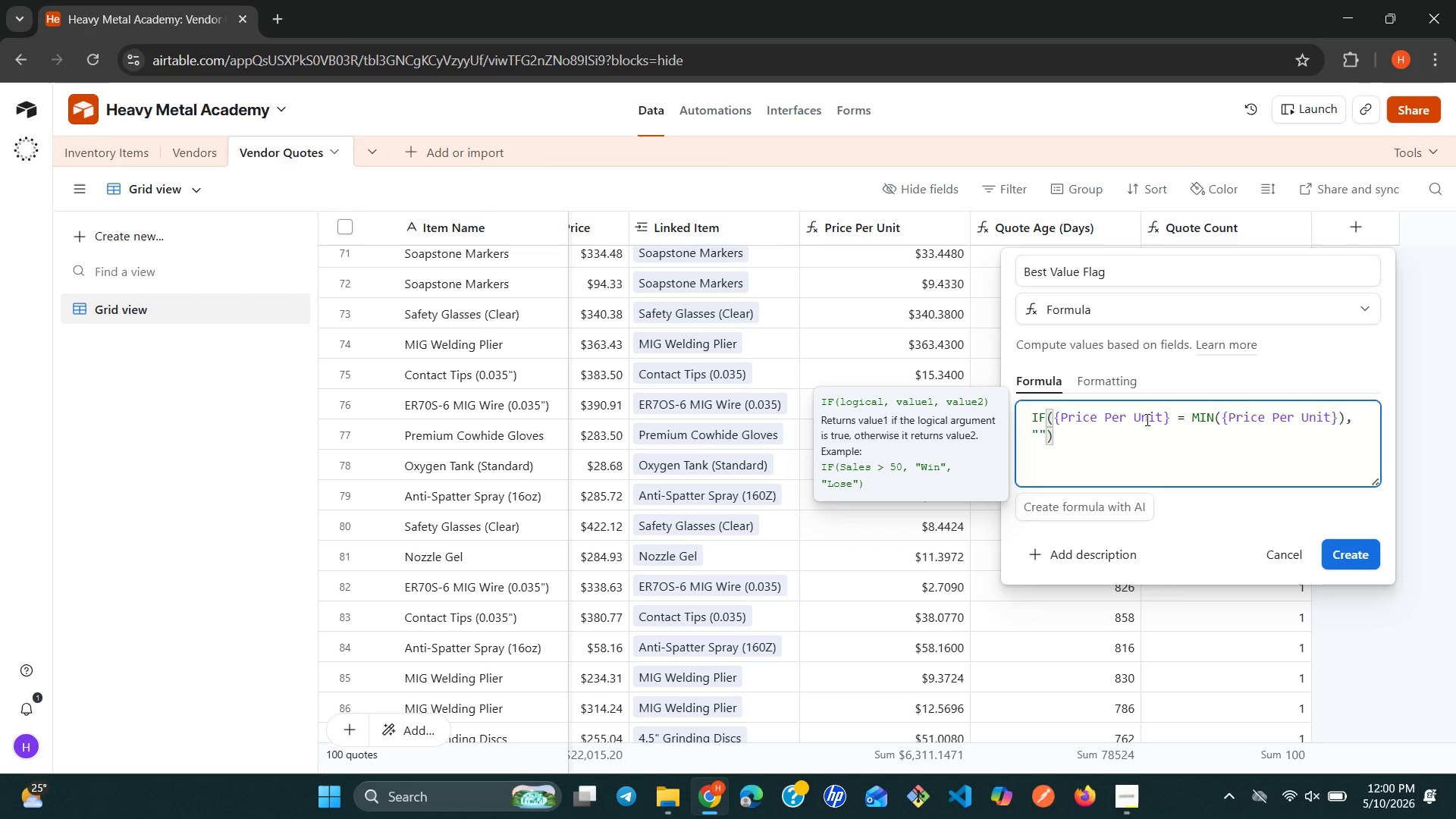 
key(Control+Meta+ControlLeft)
 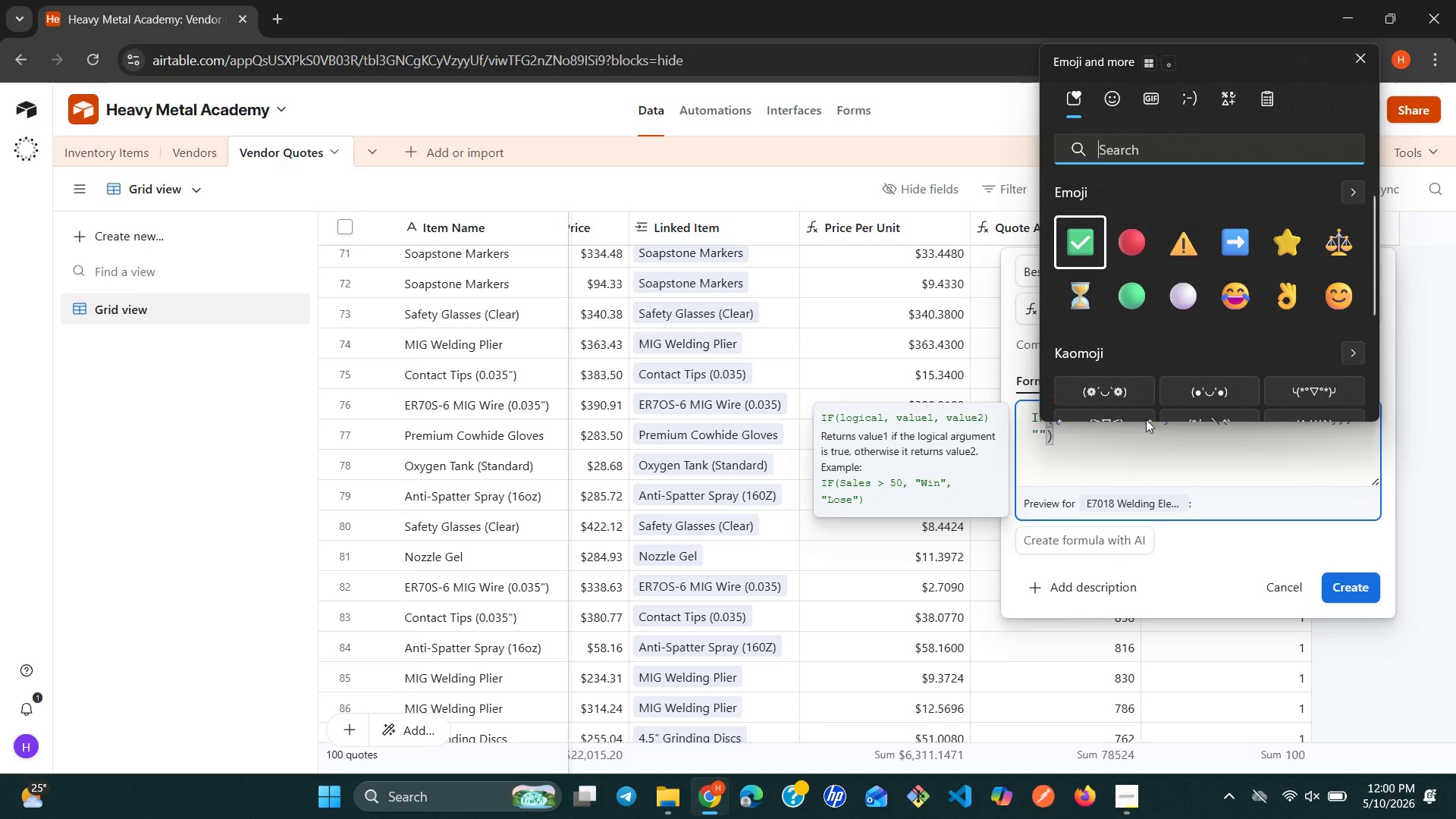 
key(Meta+MetaLeft)
 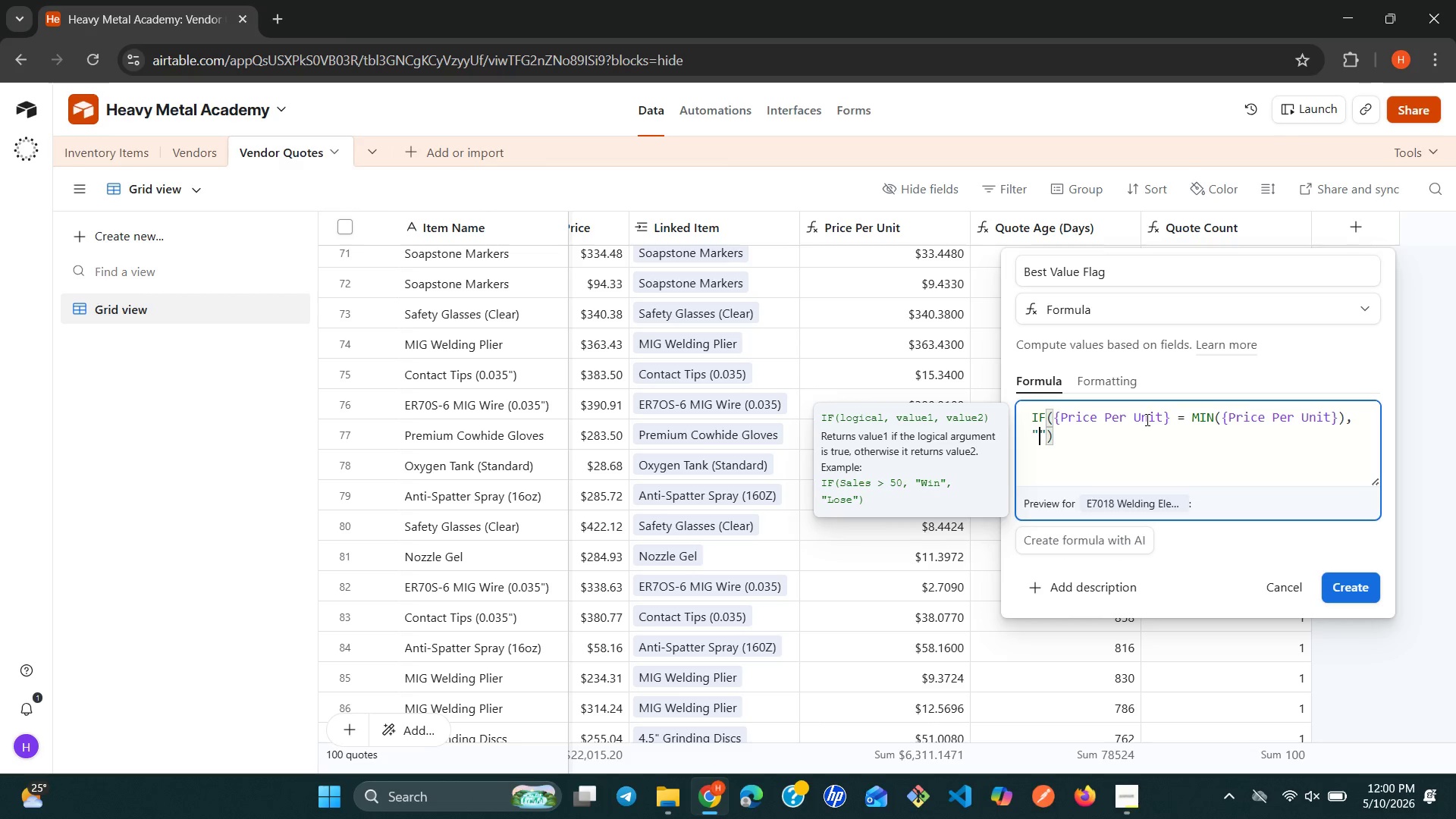 
key(Alt+Control+Meta+Shift+ShiftLeft)
 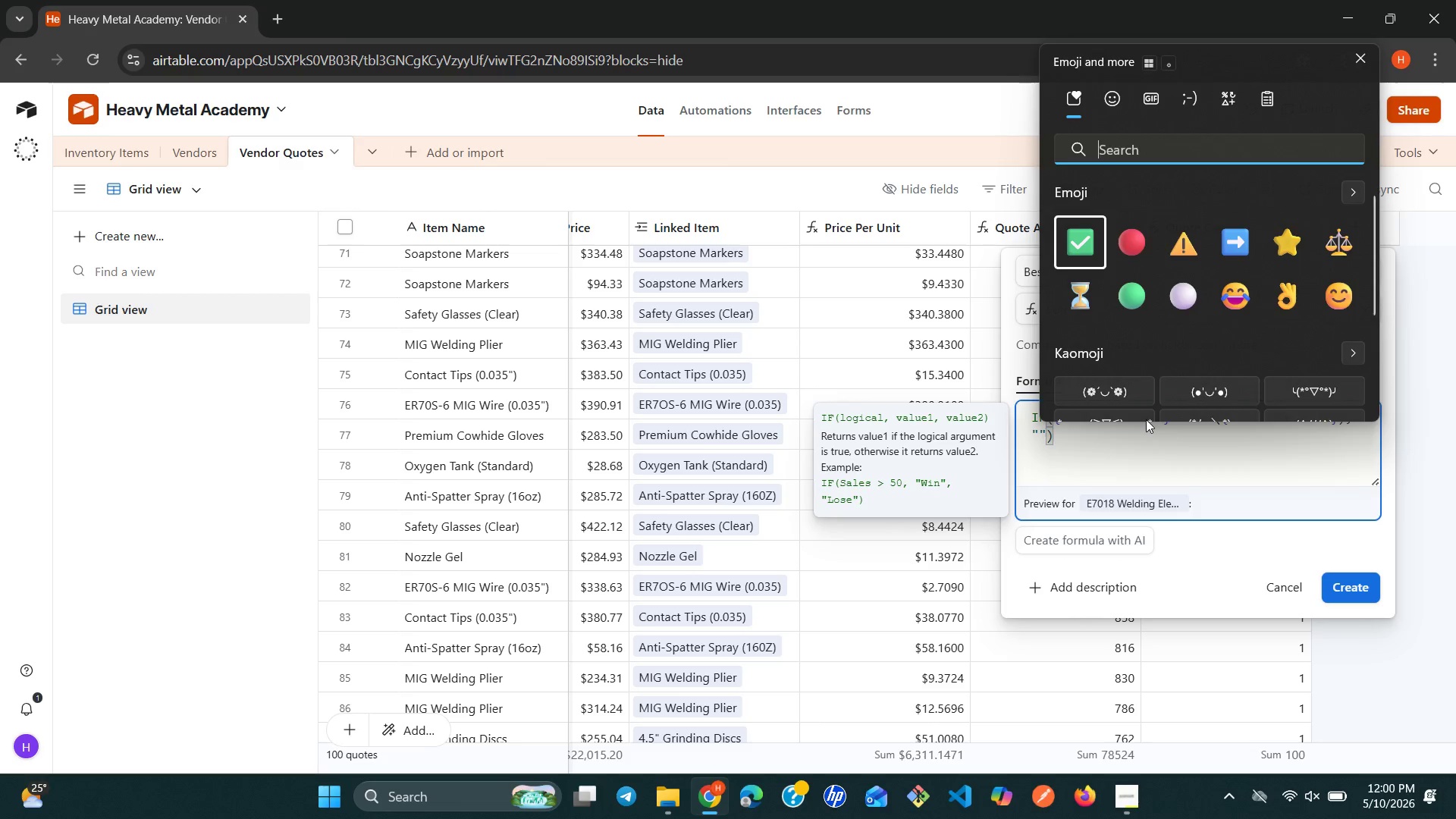 
key(Alt+Control+Meta+Shift+Space)
 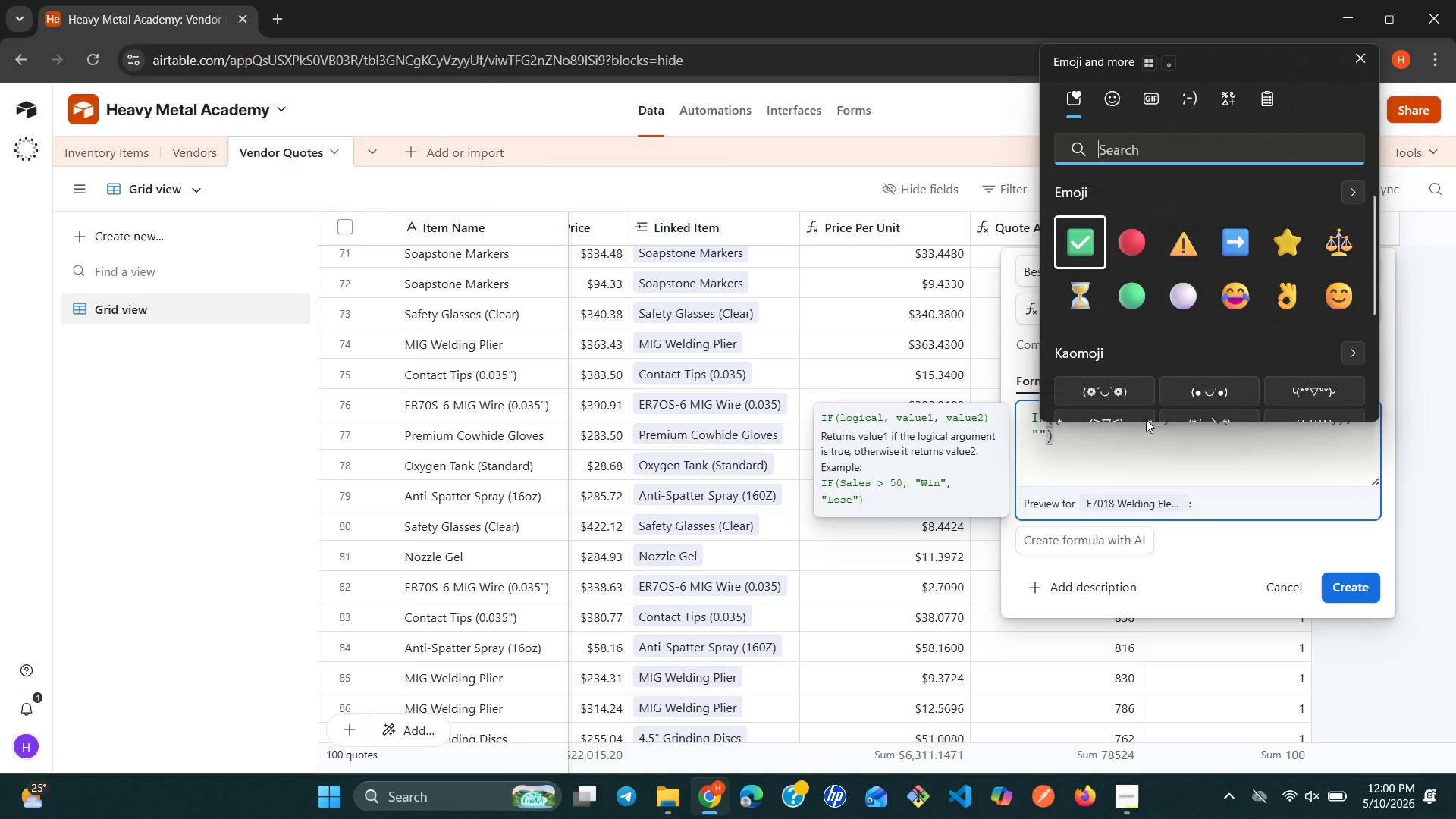 
key(Alt+Control+Meta+AltLeft)
 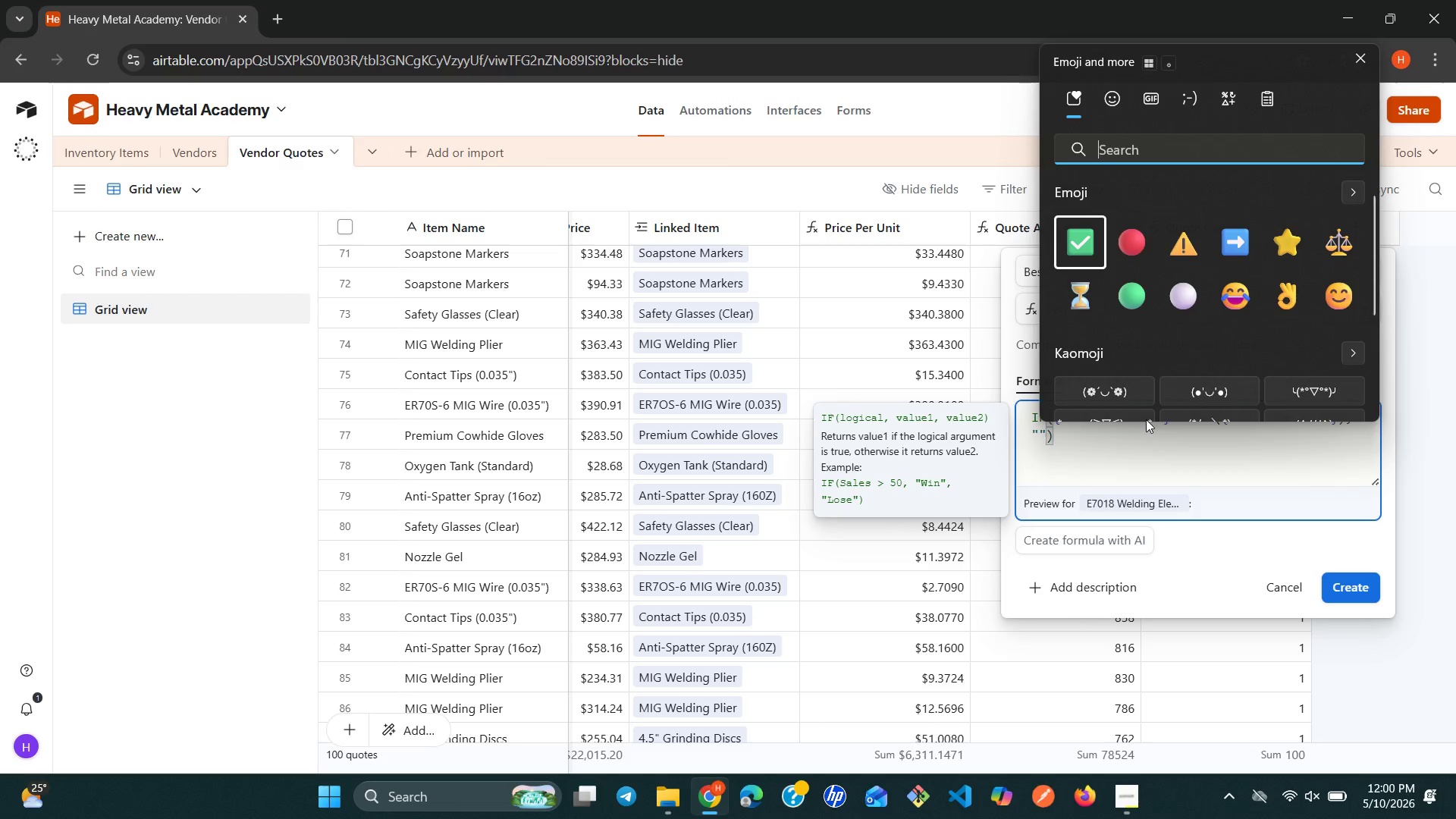 
type(star)
 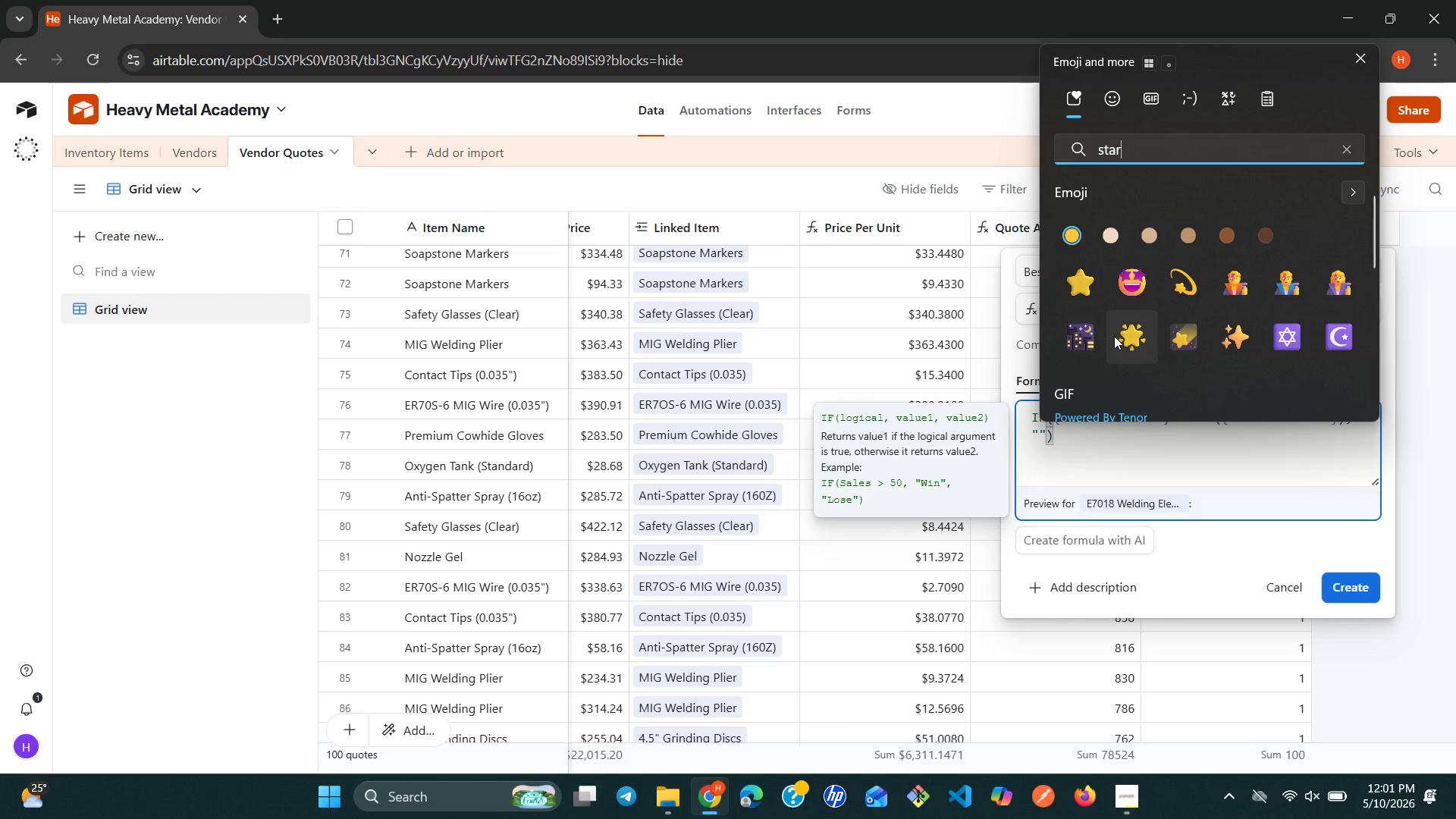 
left_click([1119, 331])
 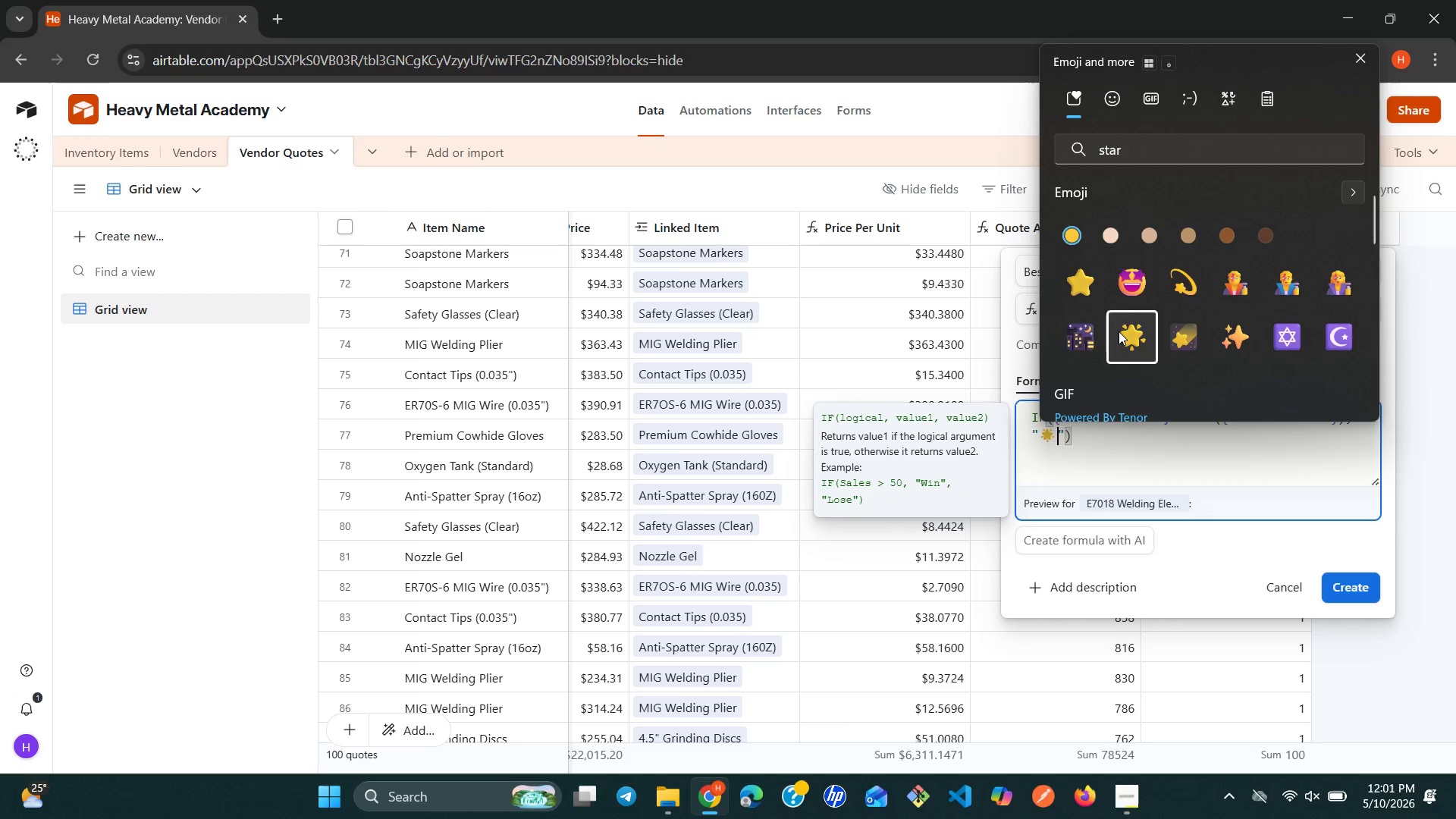 
type( Best V)
key(Backspace)
key(Backspace)
key(Backspace)
key(Backspace)
key(Backspace)
type(EST VALUE)
 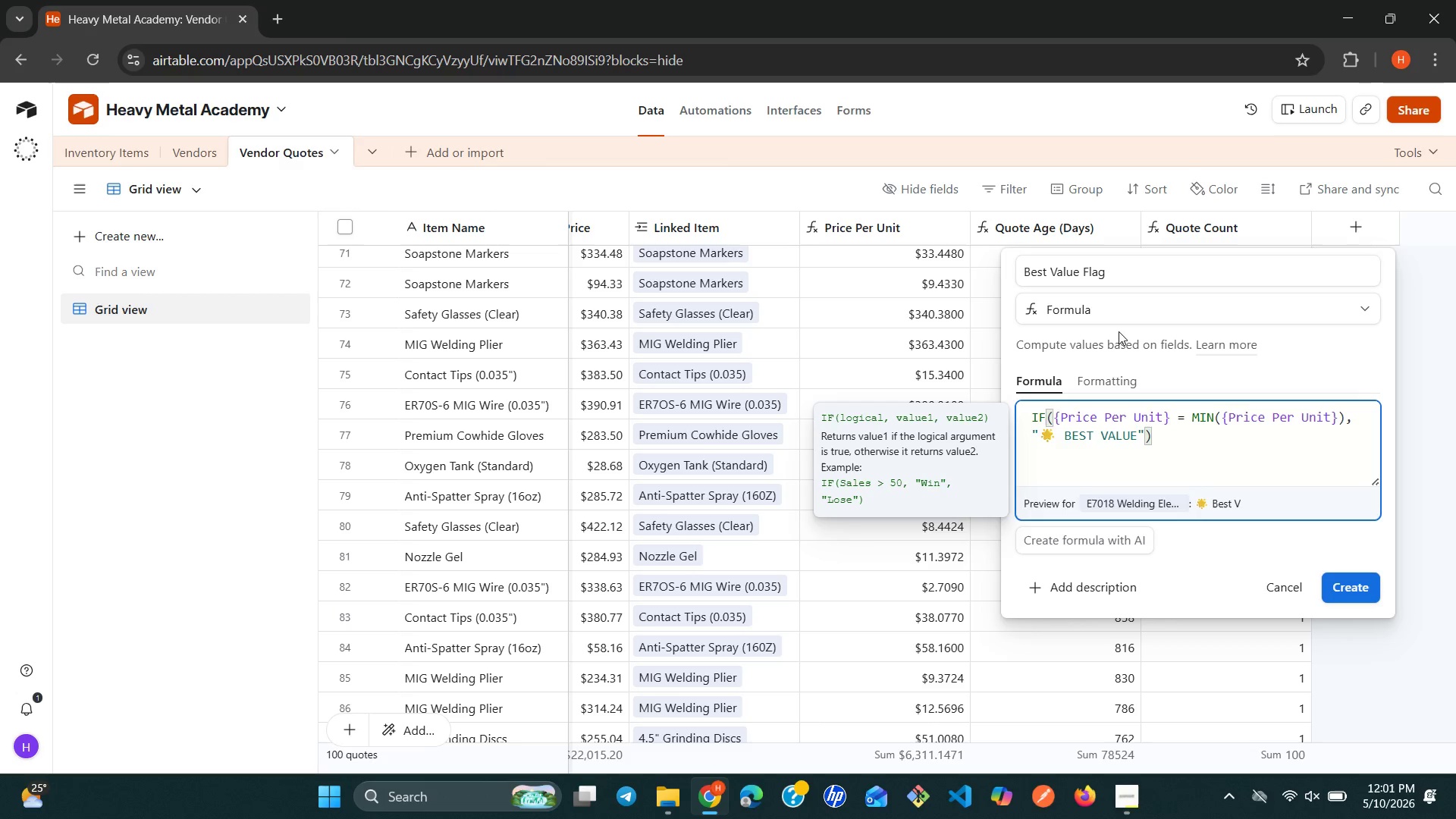 
key(ArrowRight)
 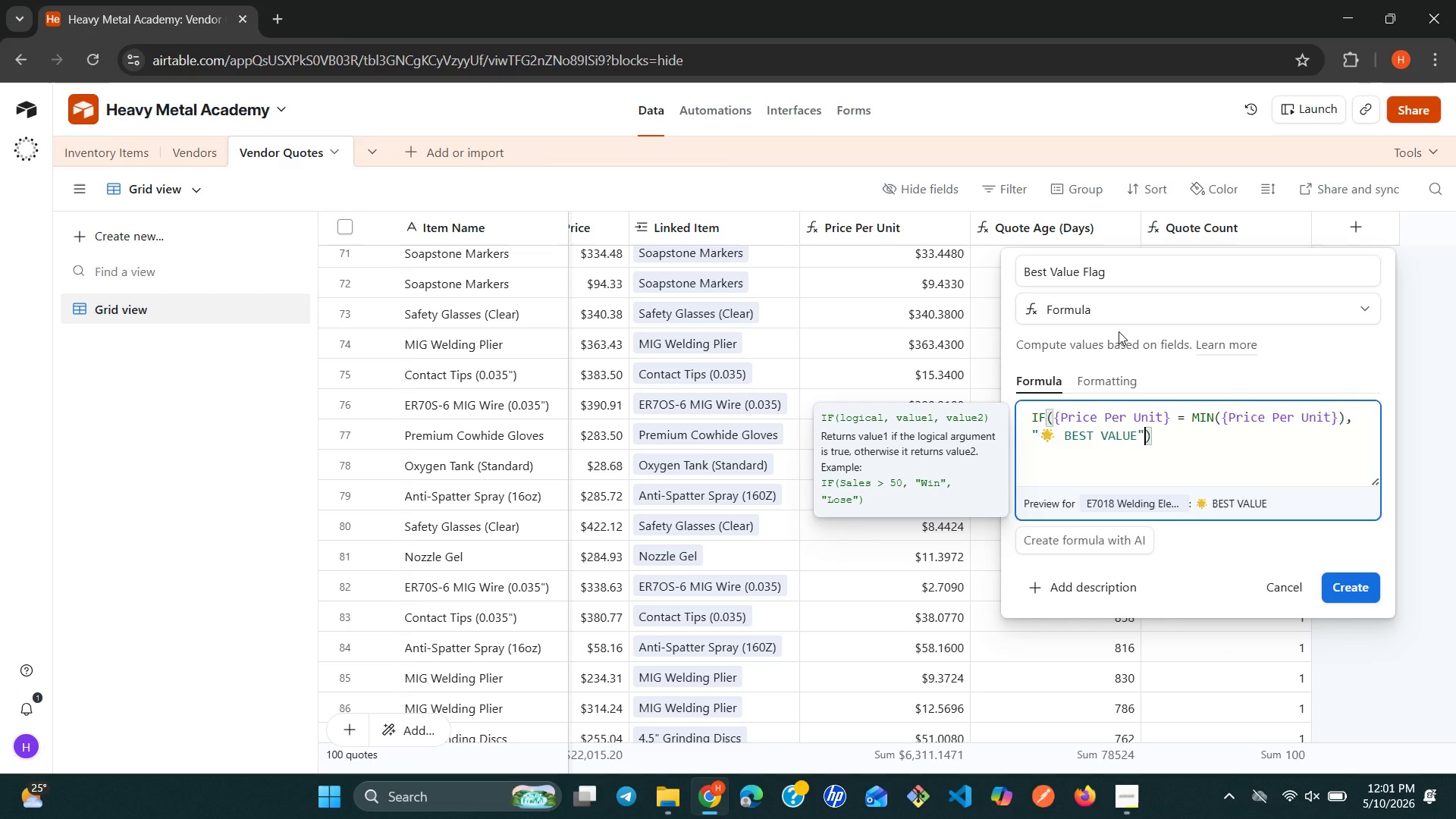 
key(Comma)
 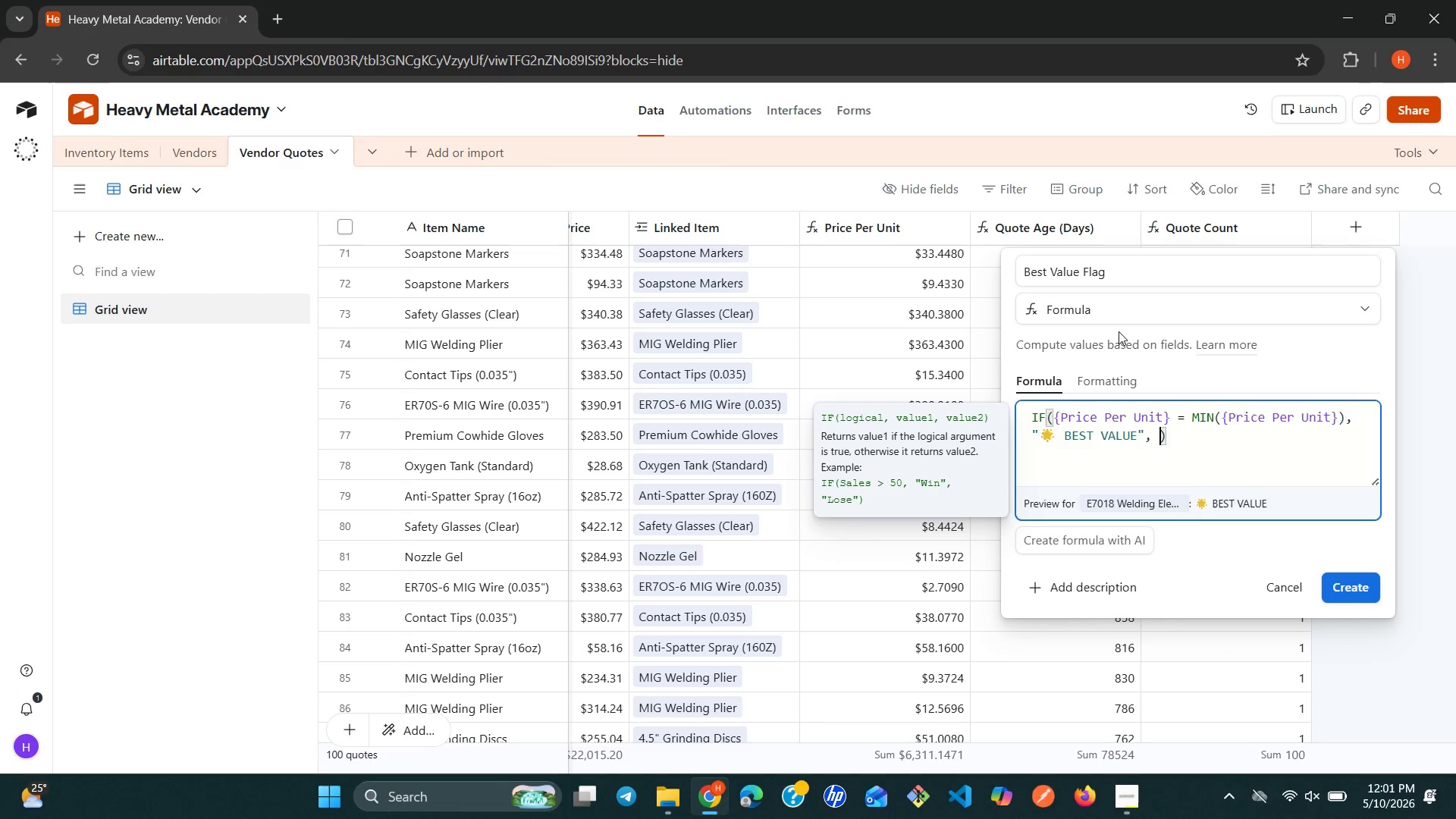 
key(Space)
 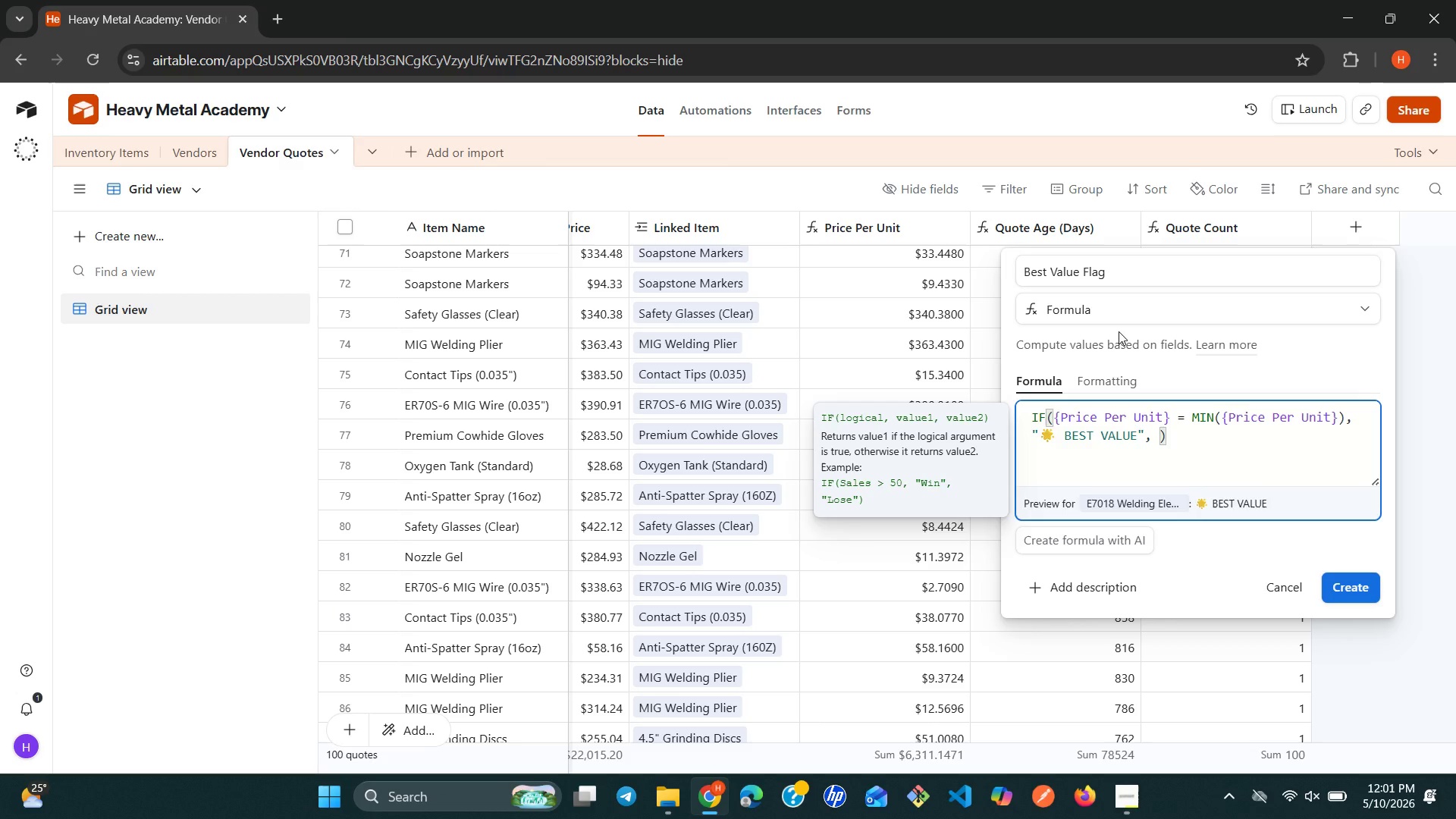 
key(Shift+Quote)
 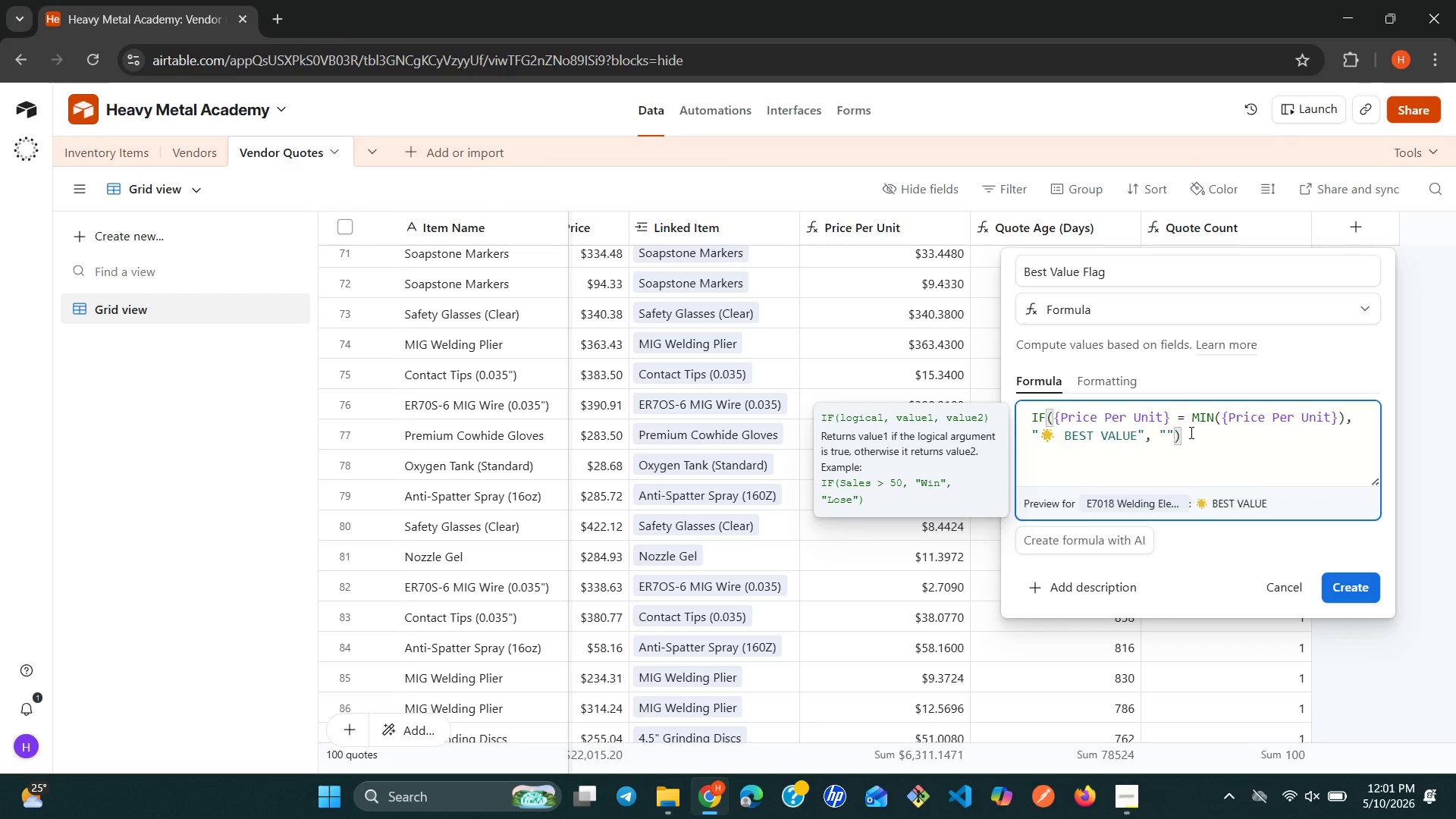 
left_click([1190, 442])
 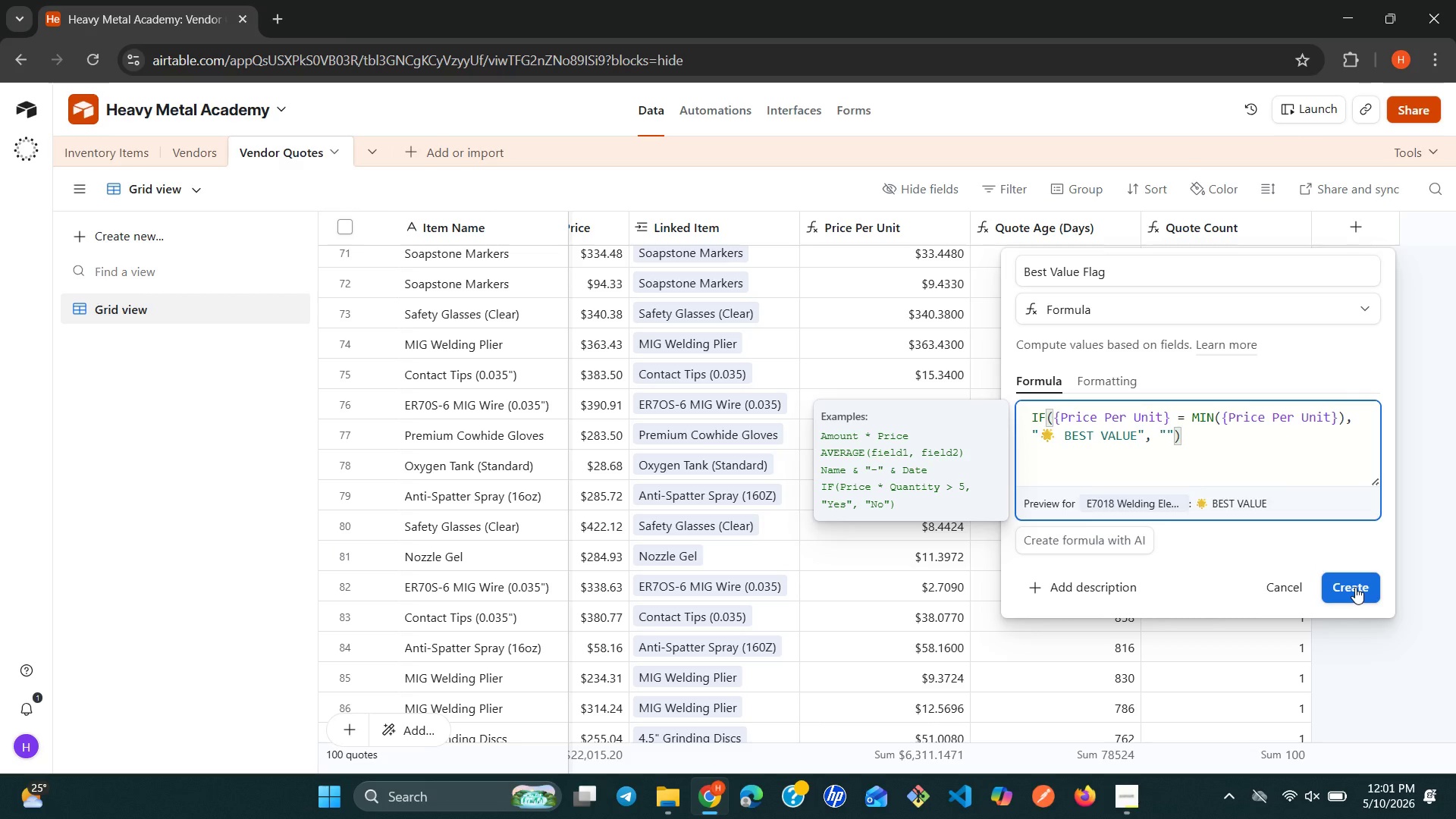 
left_click([1356, 587])
 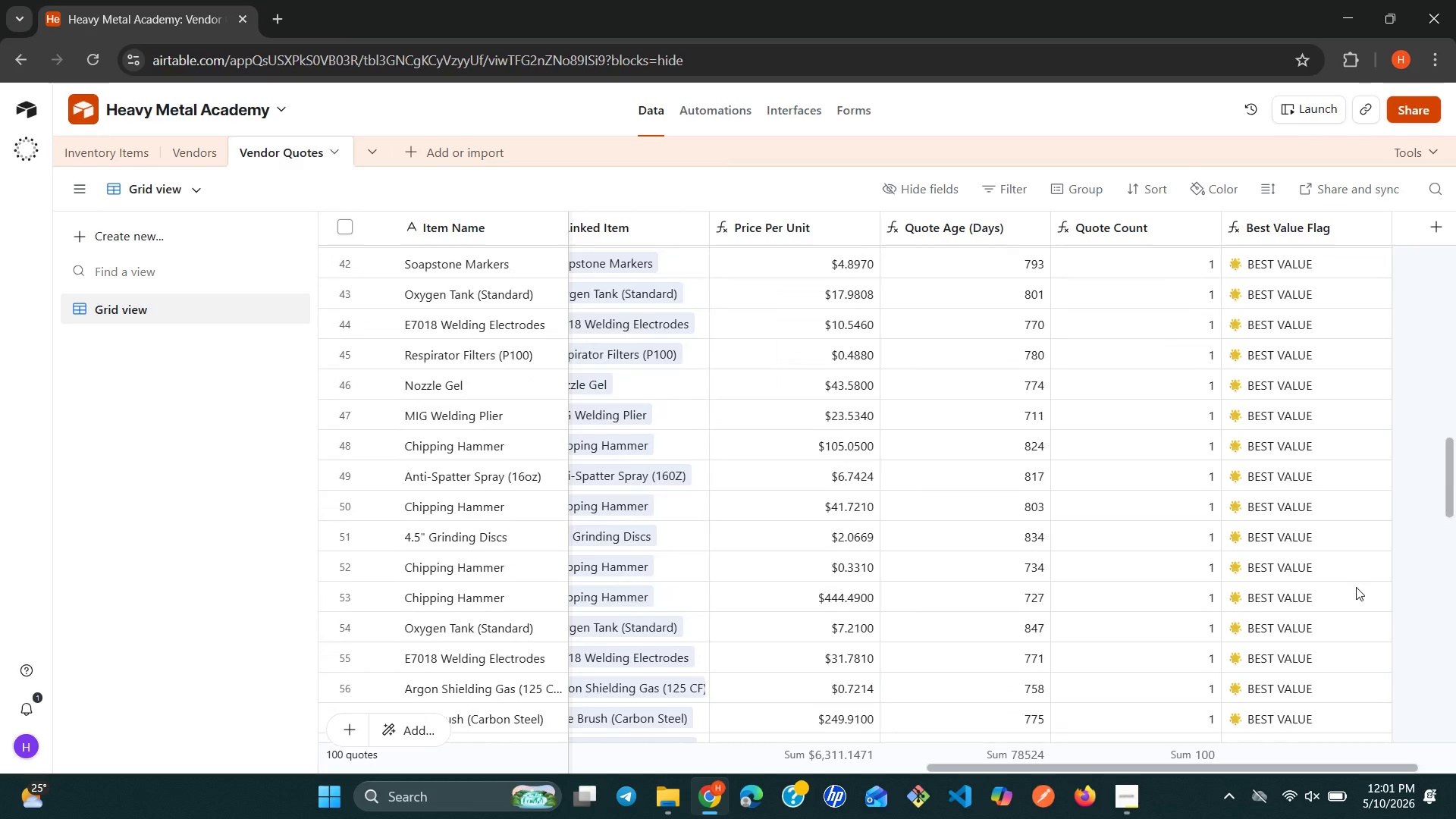 
wait(15.03)
 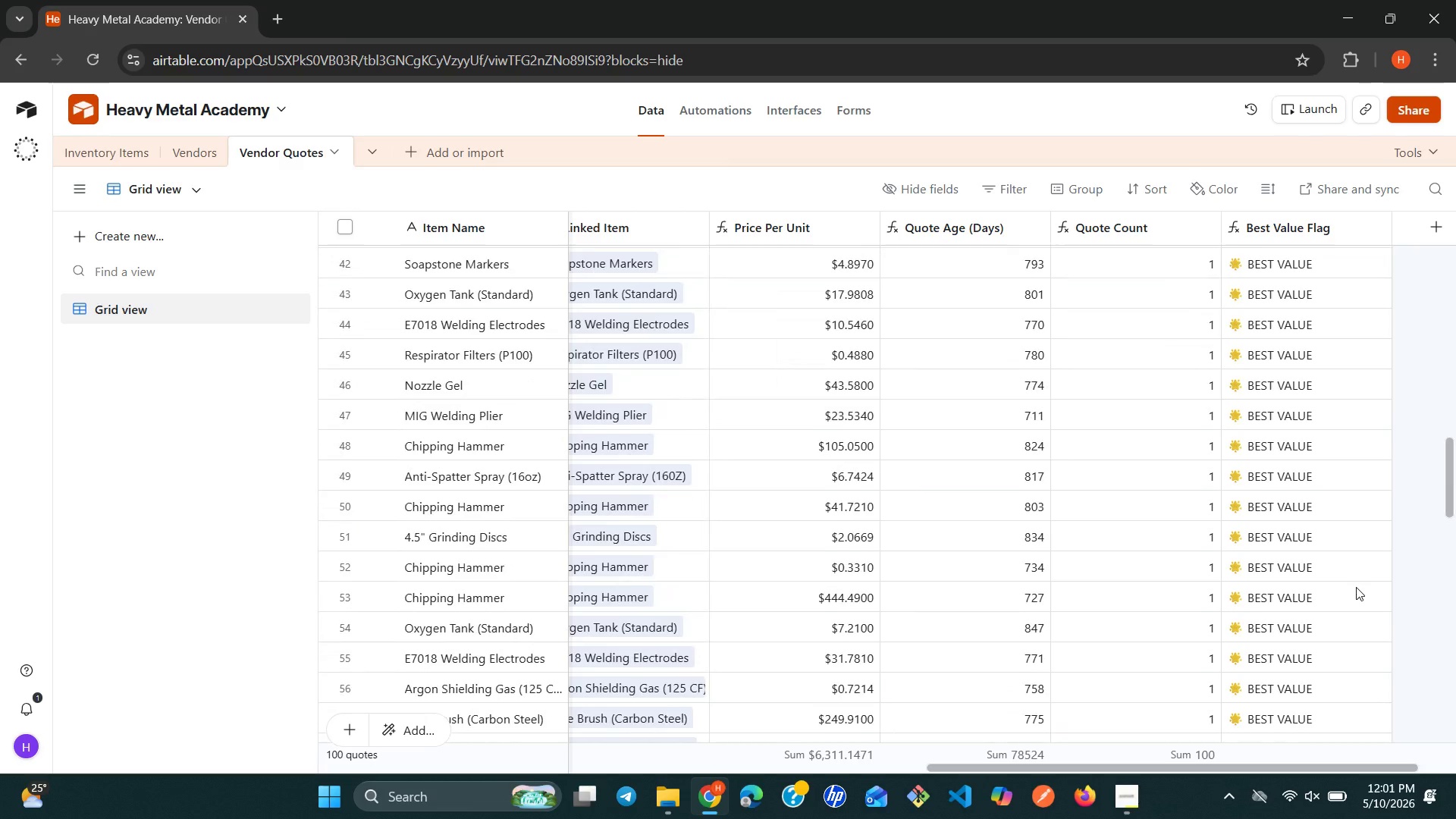 
left_click([1371, 224])
 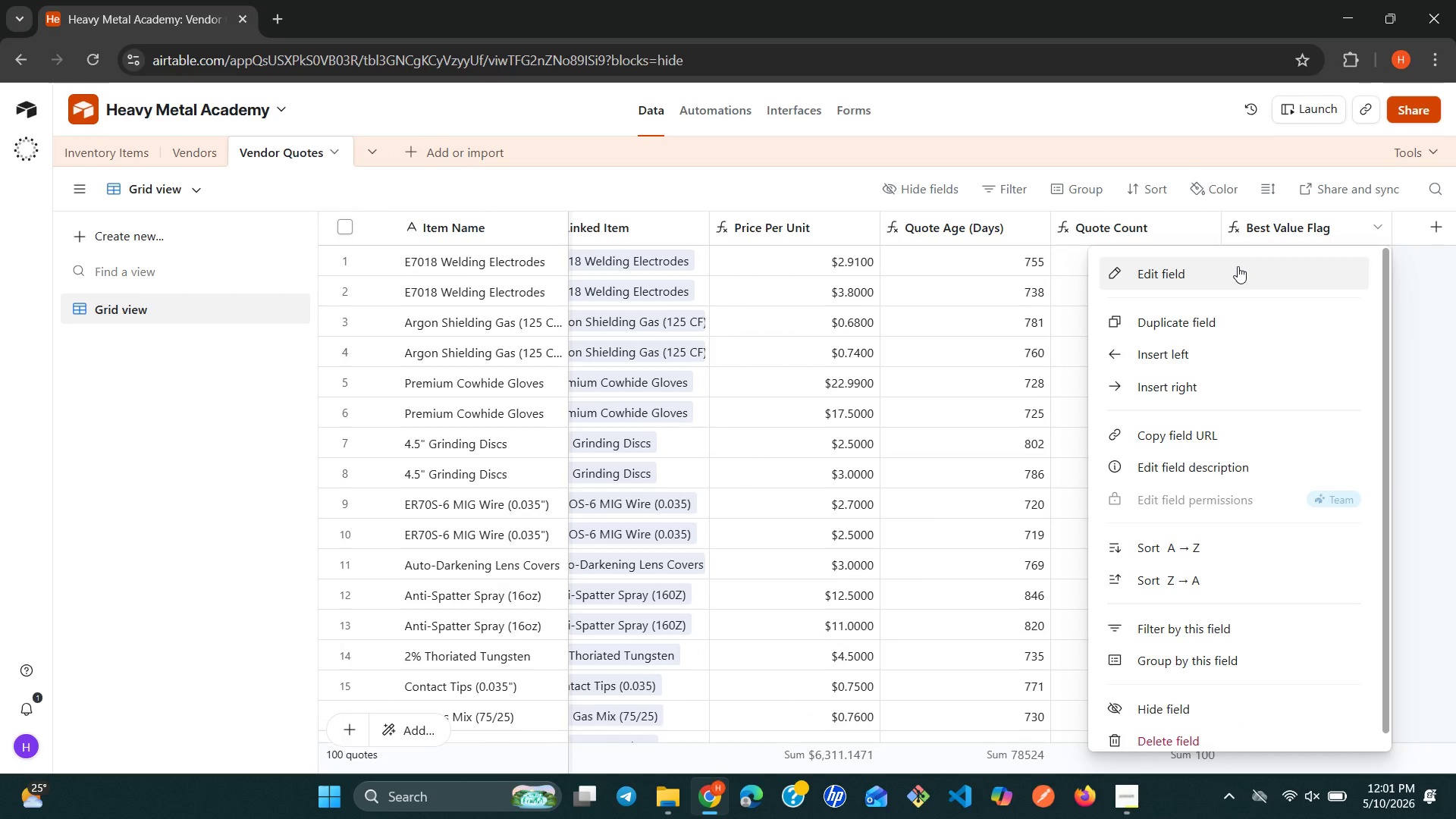 
left_click([1238, 266])
 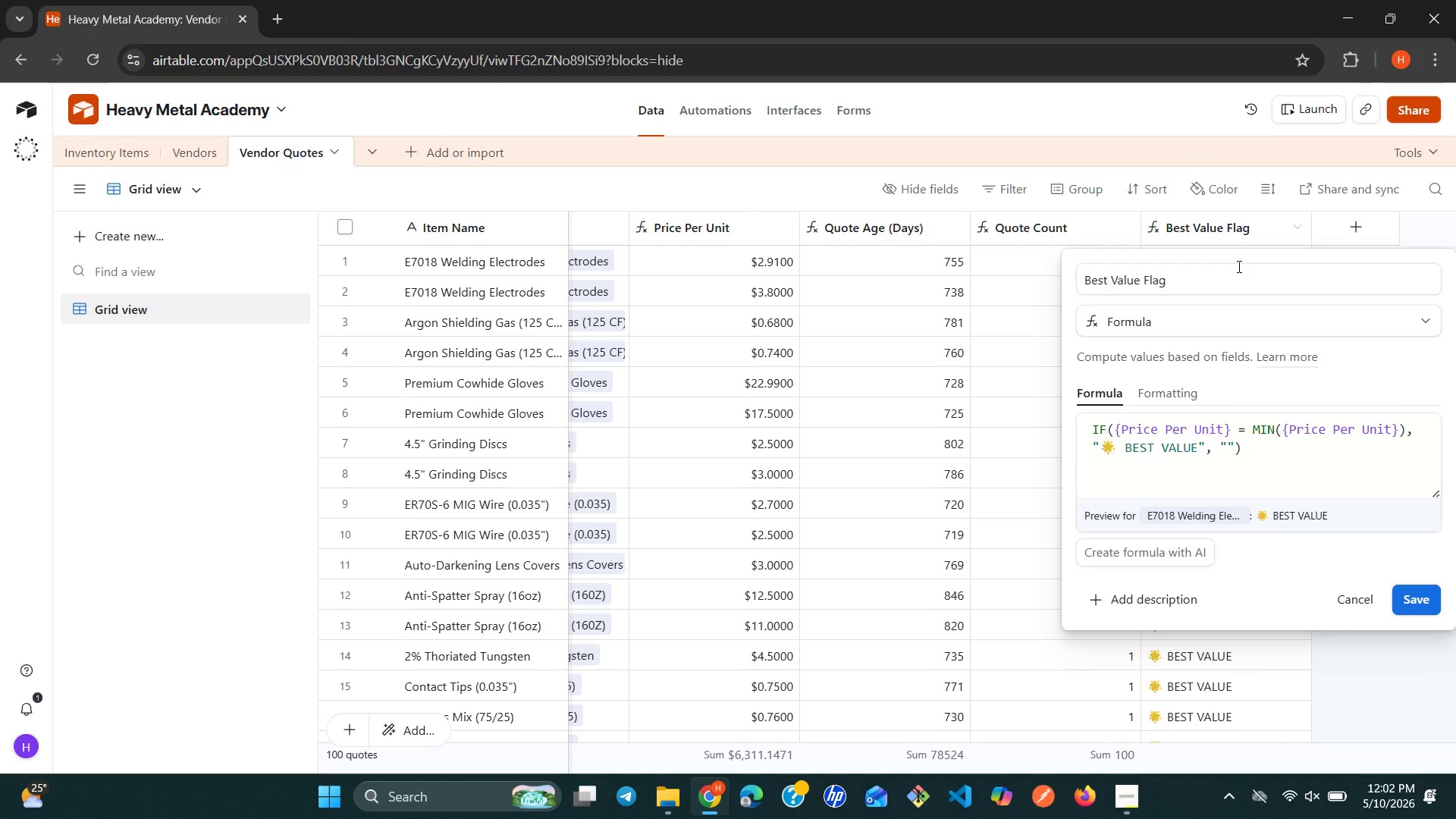 
wait(41.34)
 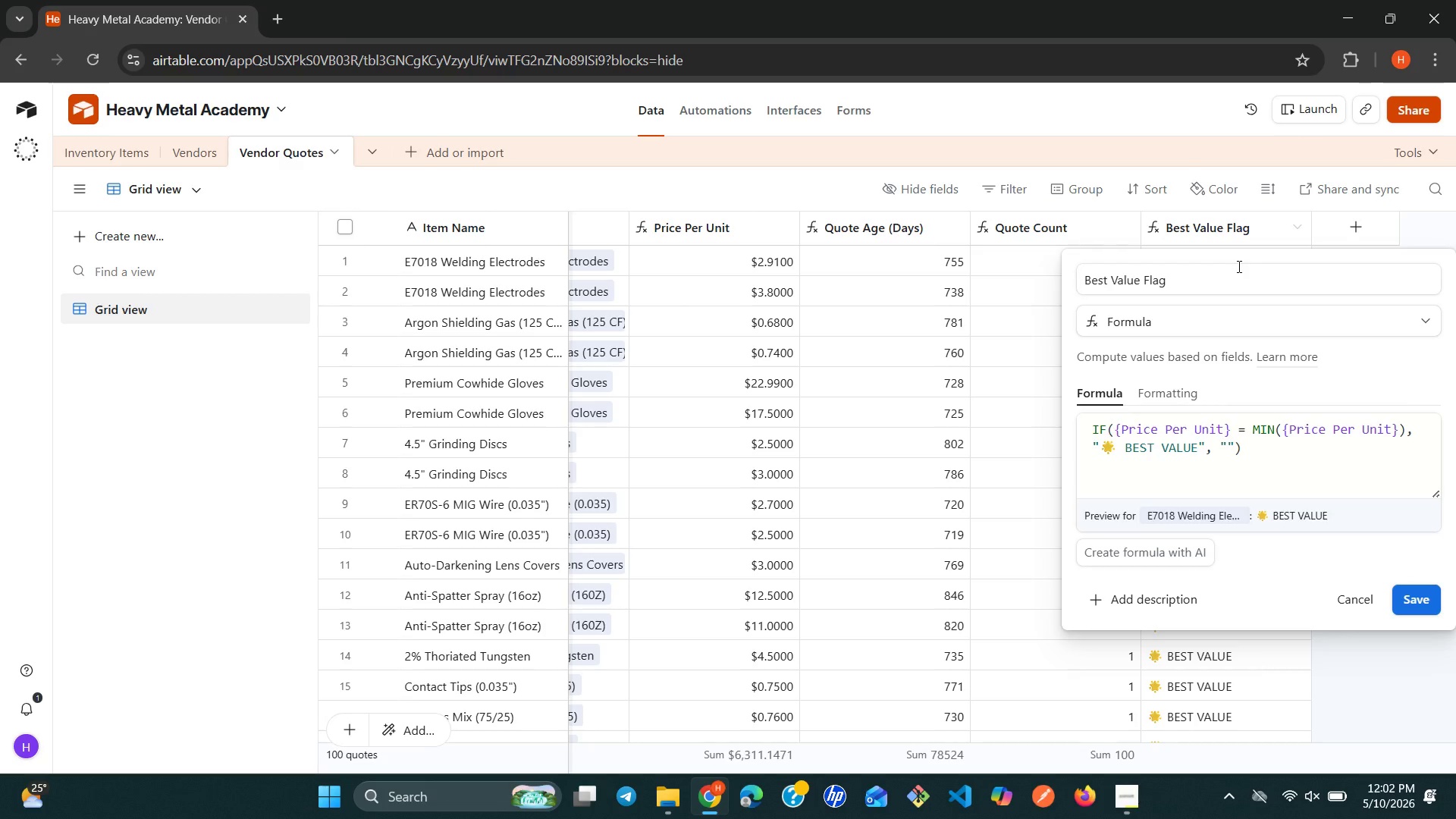 
left_click([1035, 272])
 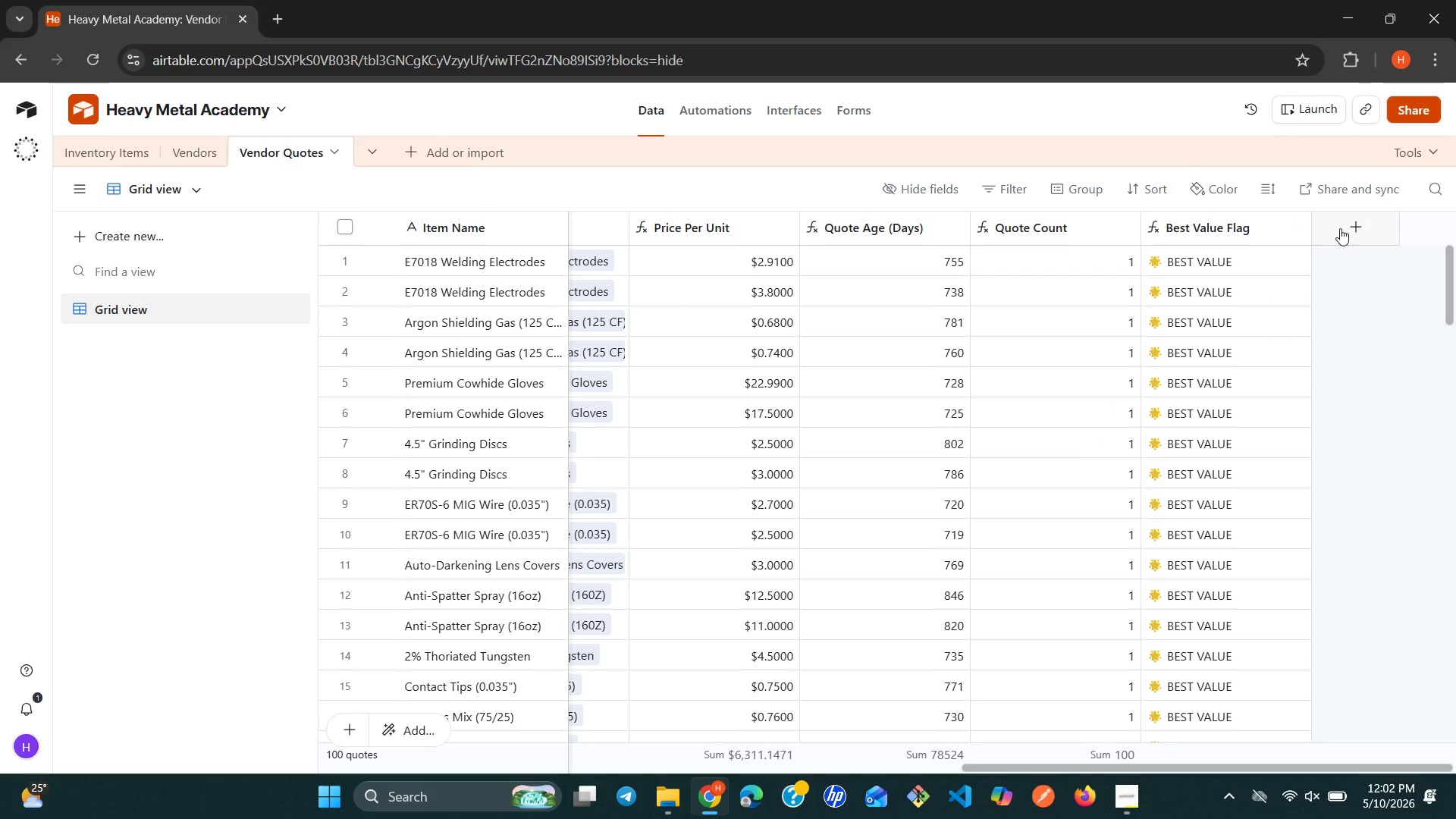 
left_click([1351, 228])
 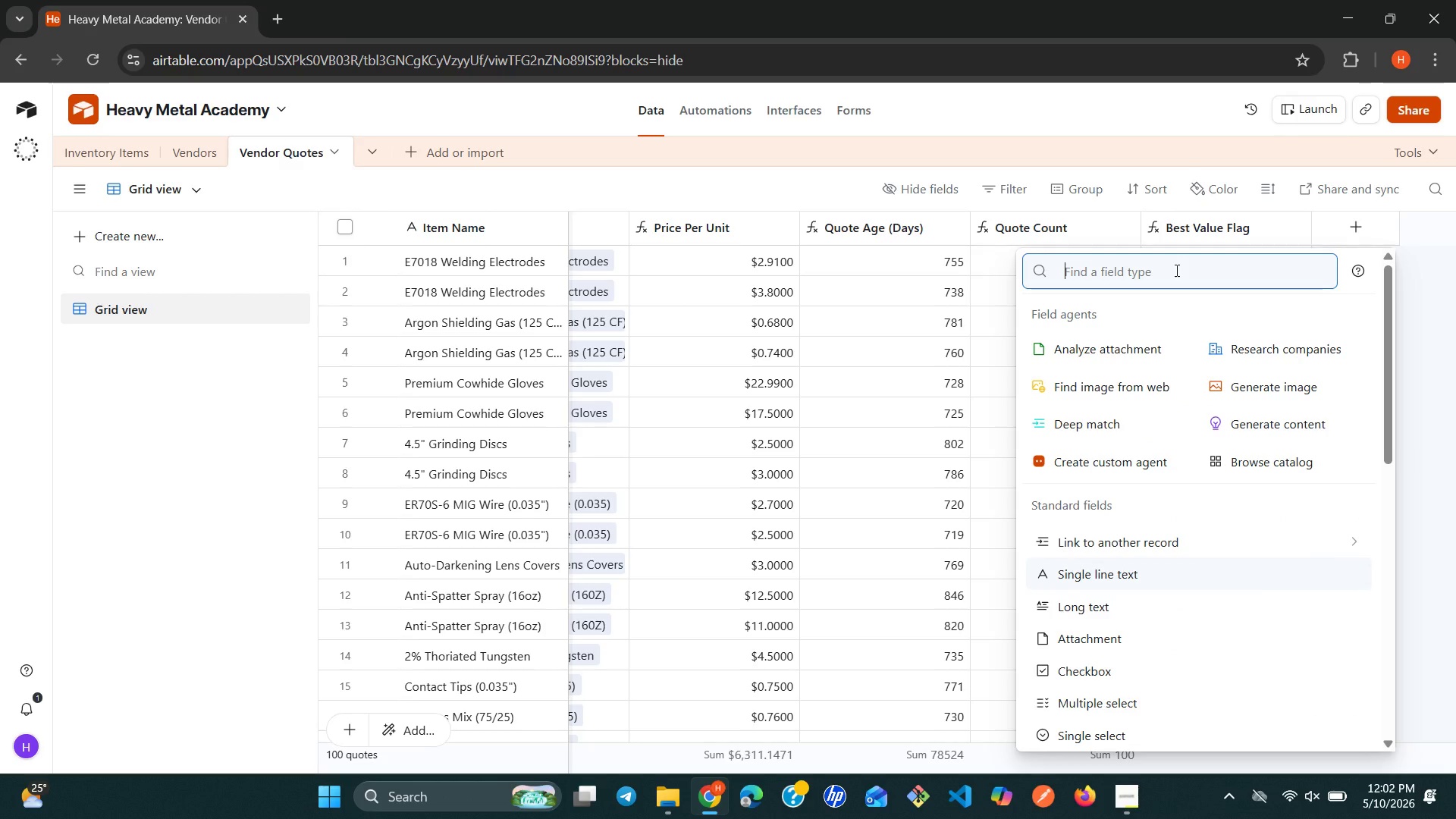 
type(rol)
 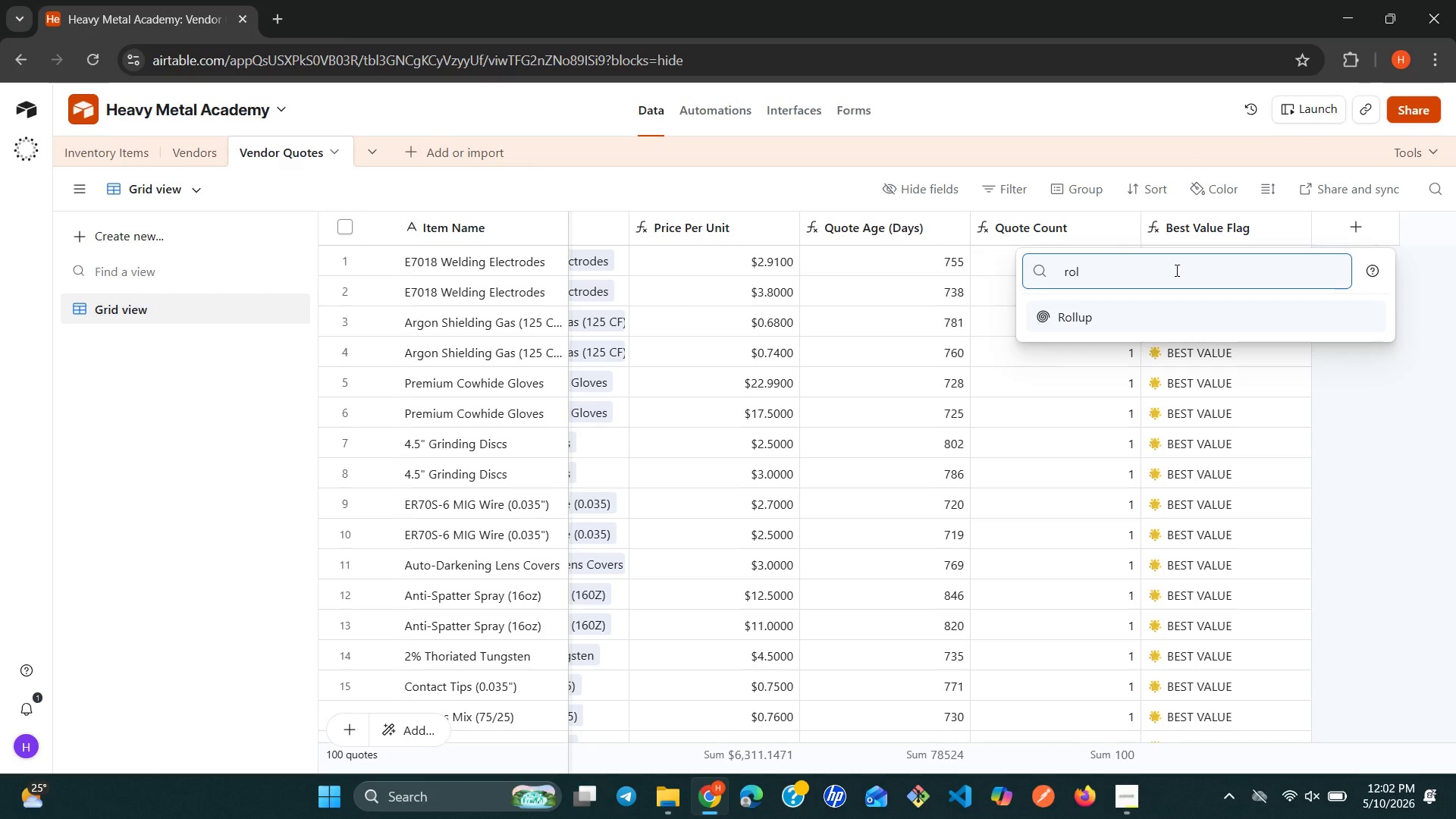 
key(Enter)
 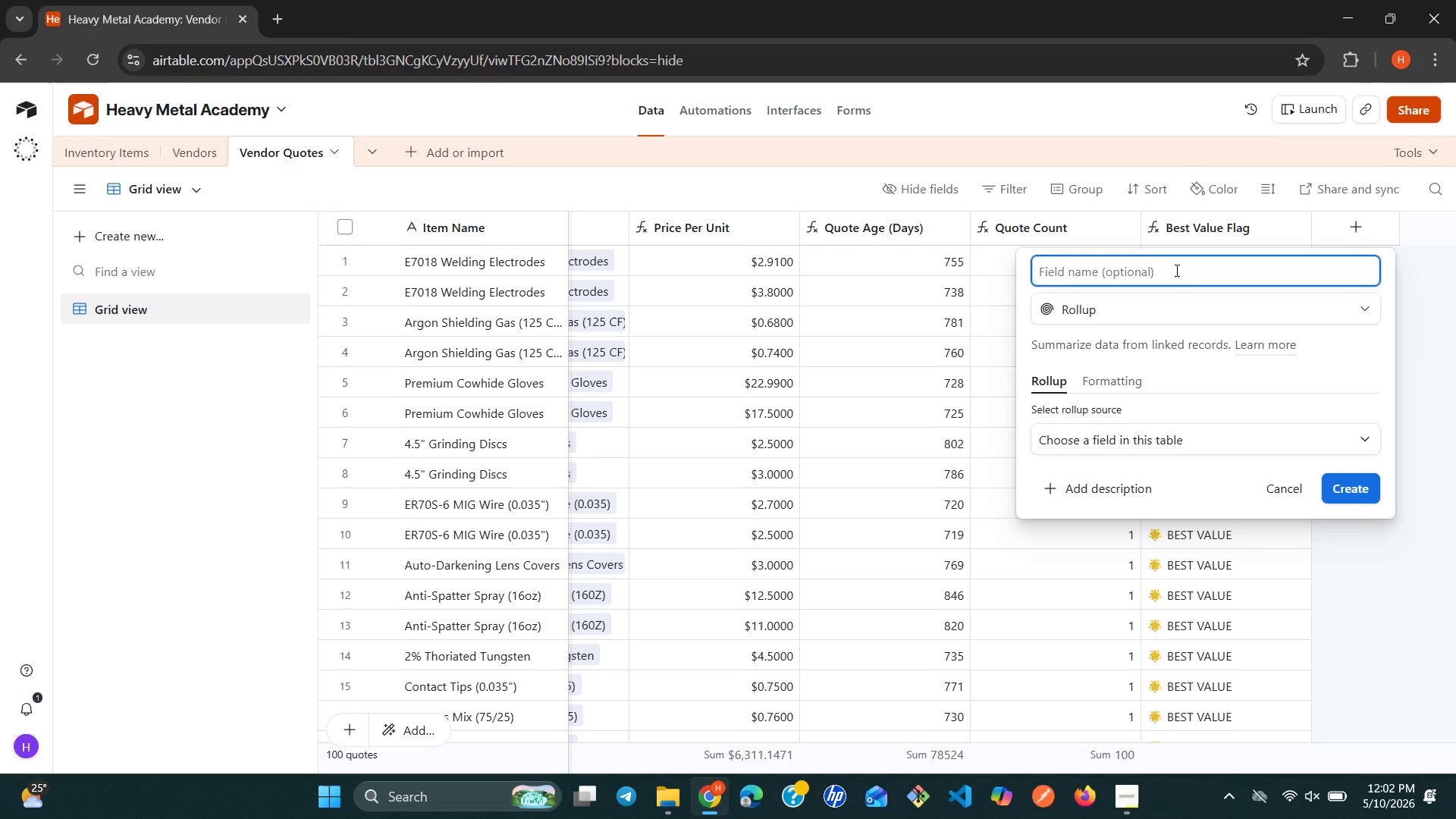 
type(Best Price )
 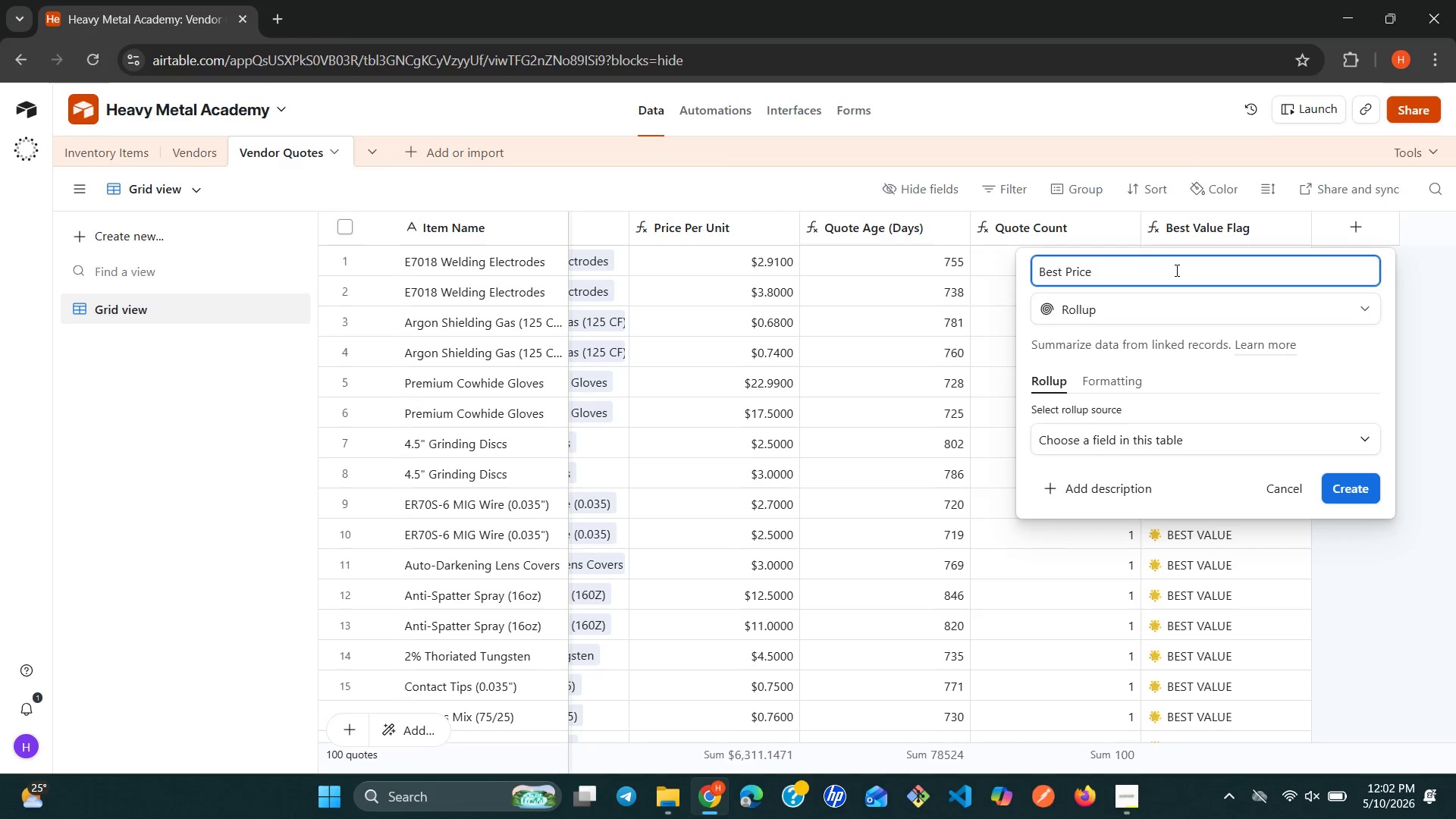 
wait(5.69)
 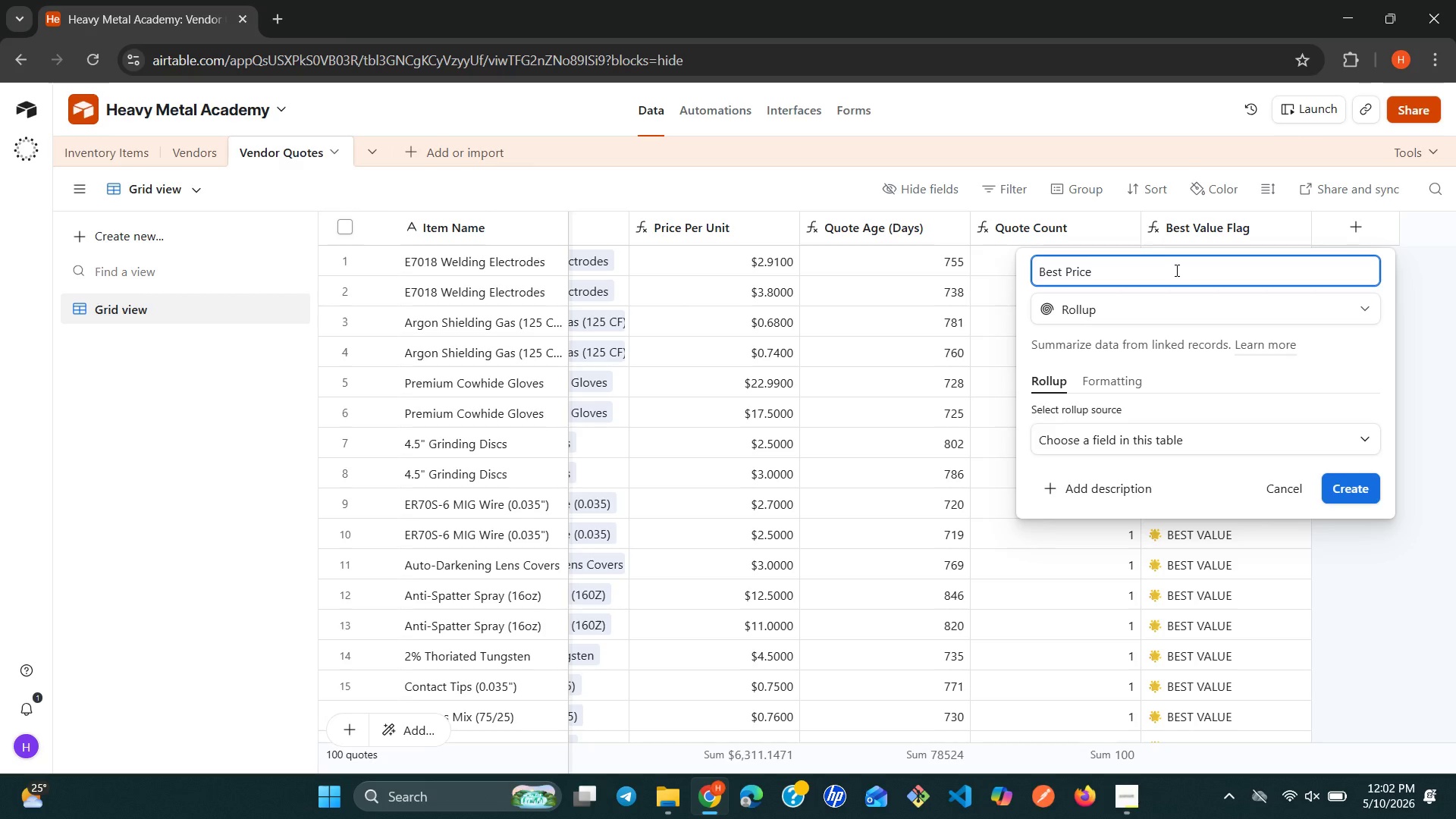 
type(for Item[Mute])
 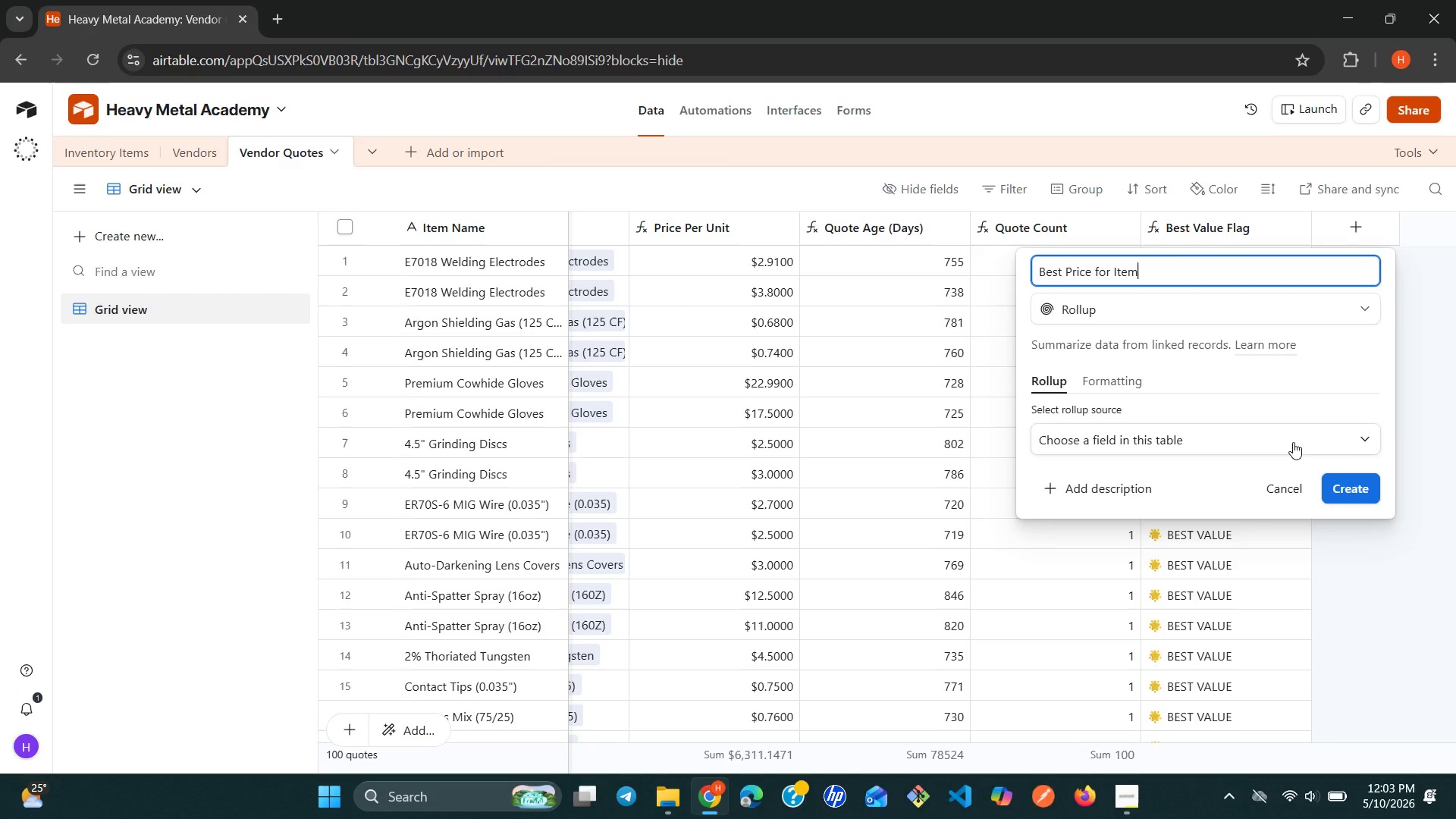 
wait(17.78)
 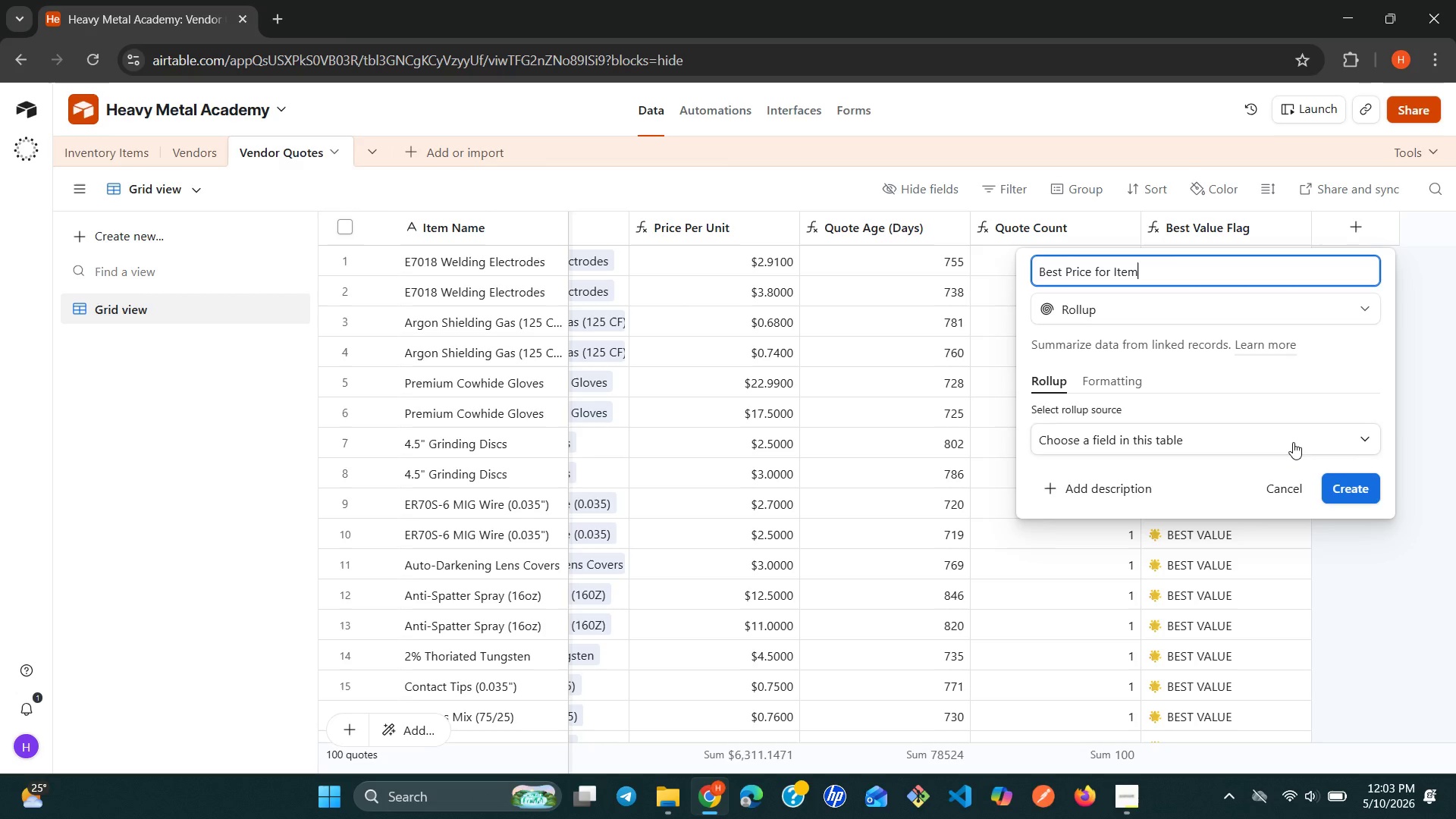 
left_click([1293, 442])
 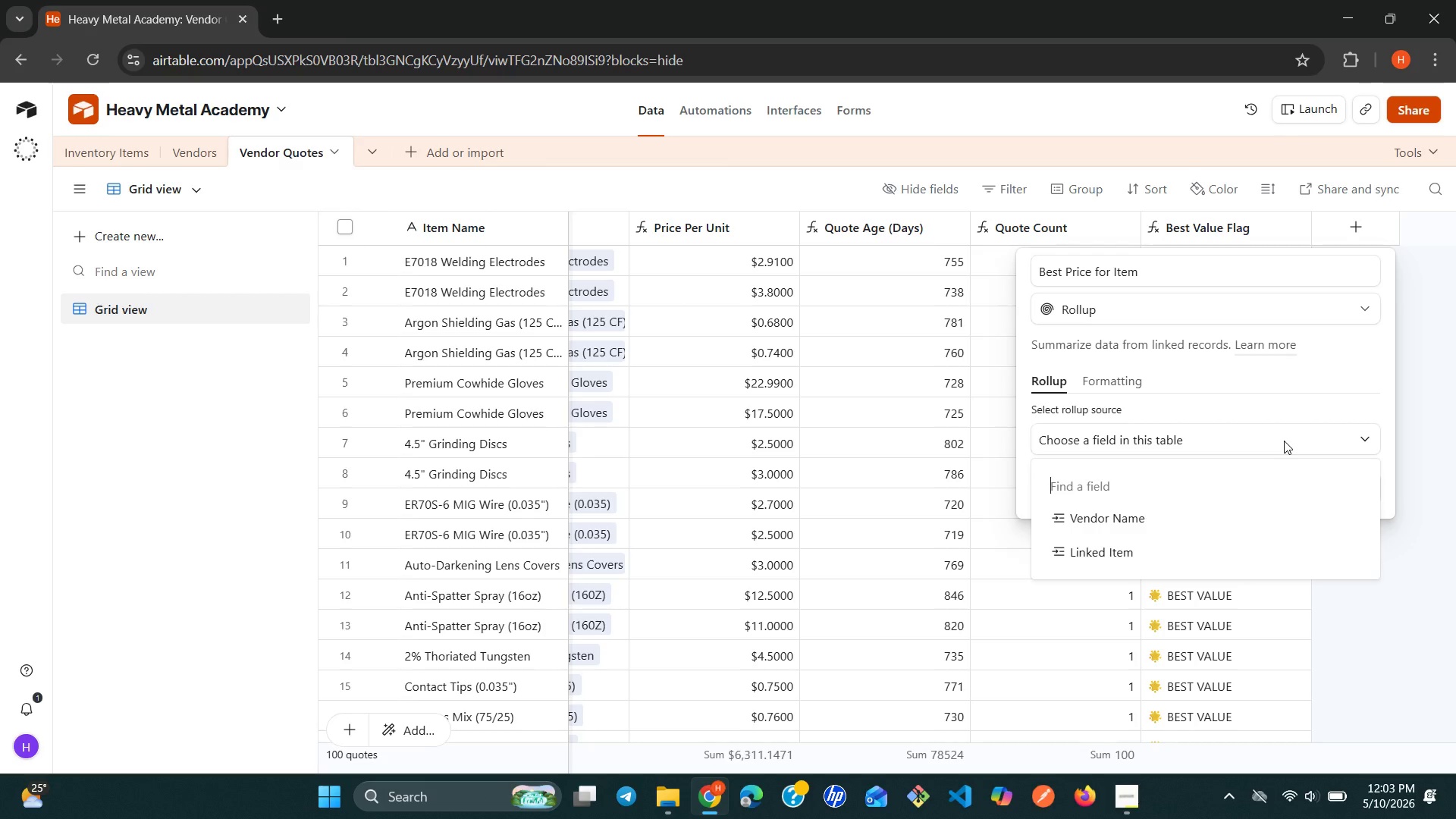 
wait(29.58)
 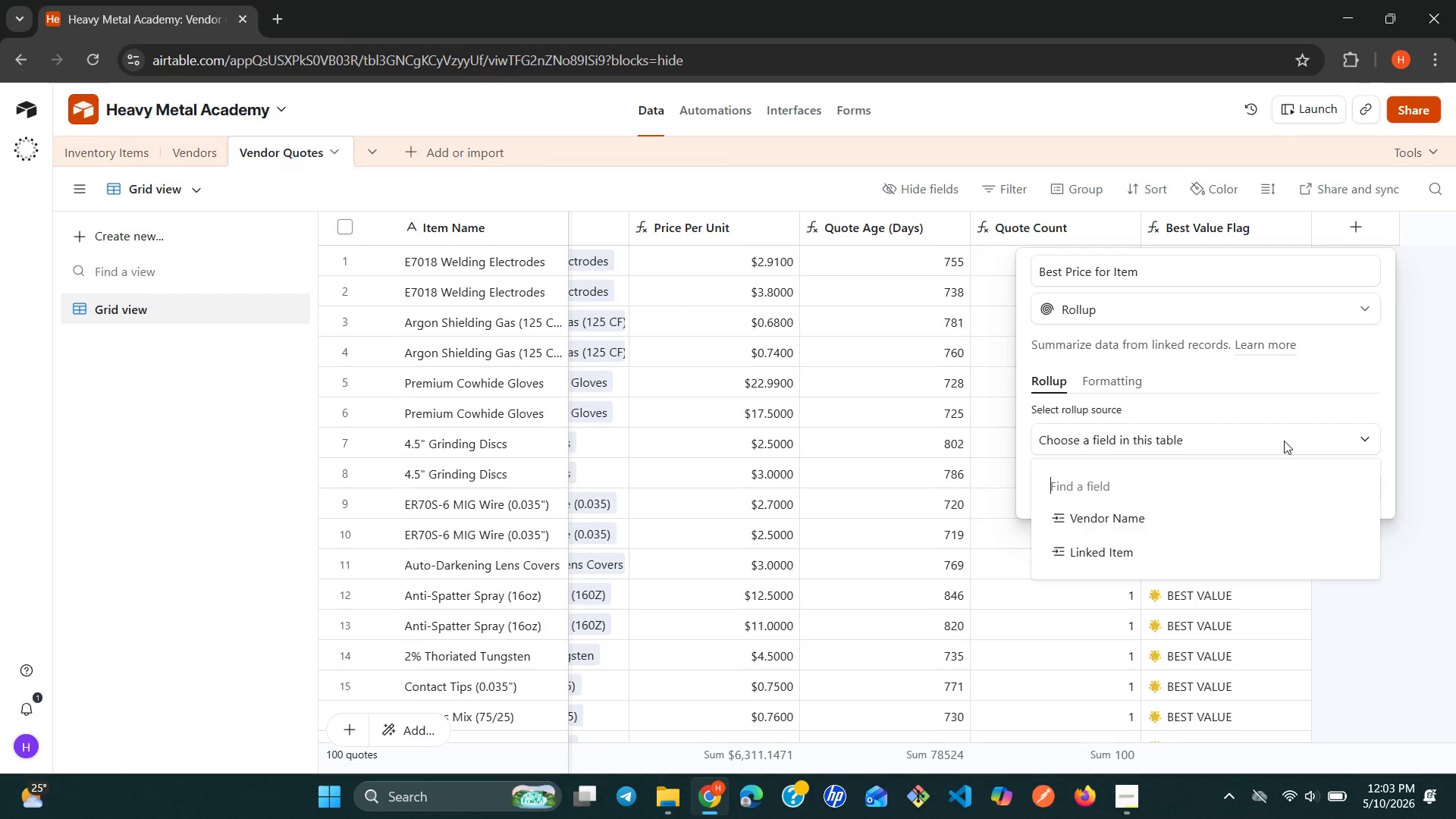 
left_click([1333, 439])
 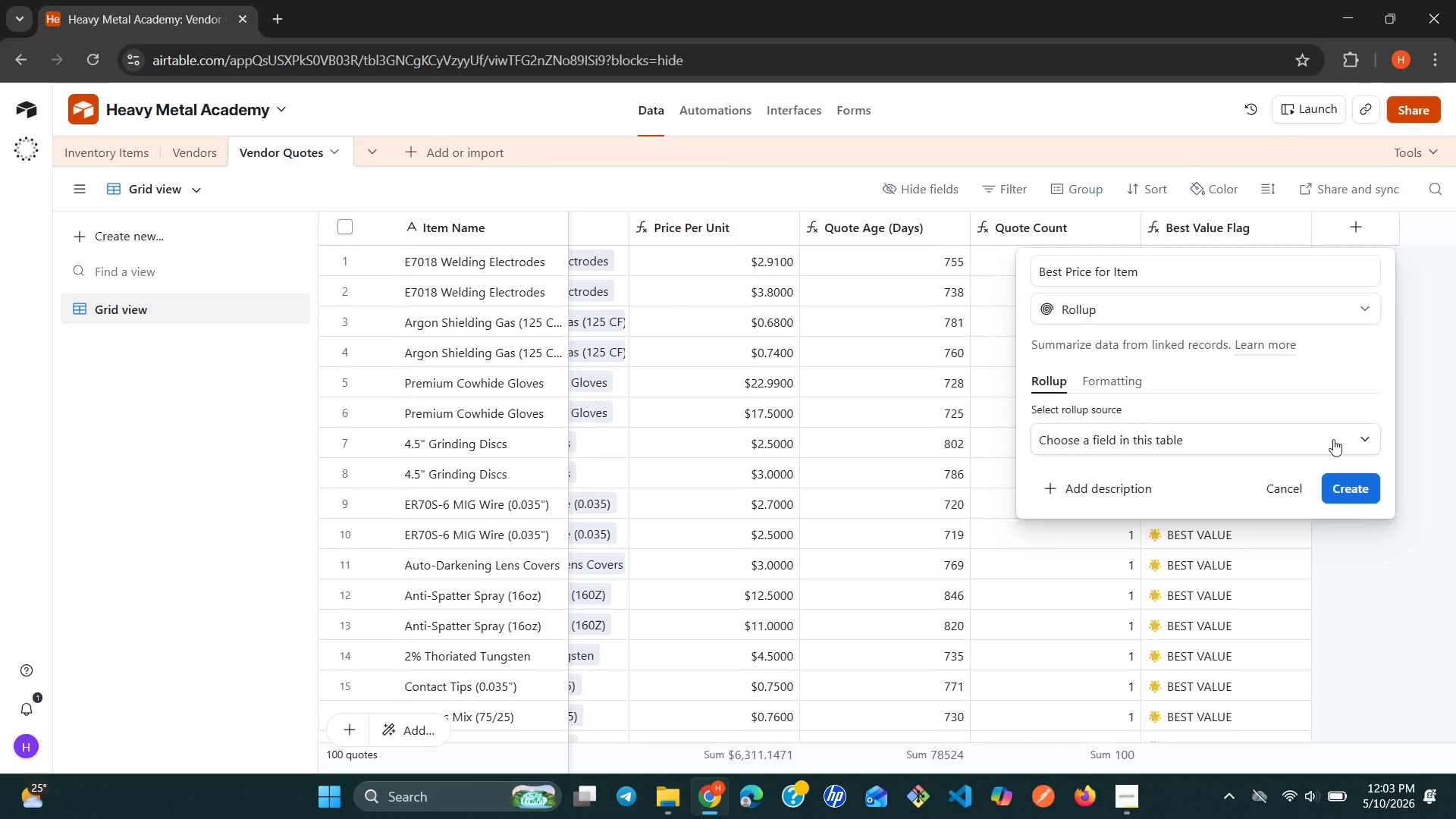 
left_click([1333, 439])
 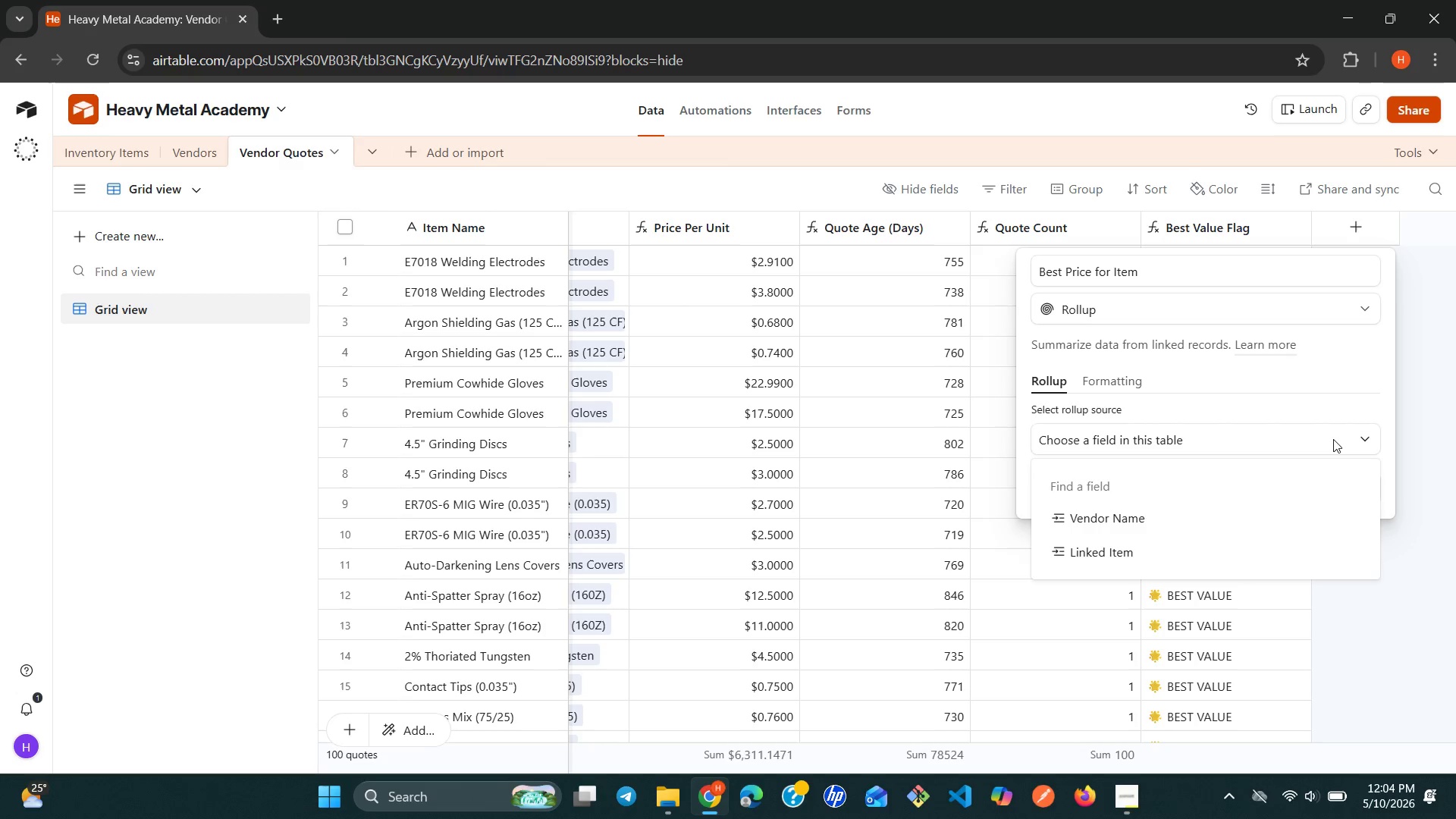 
wait(26.91)
 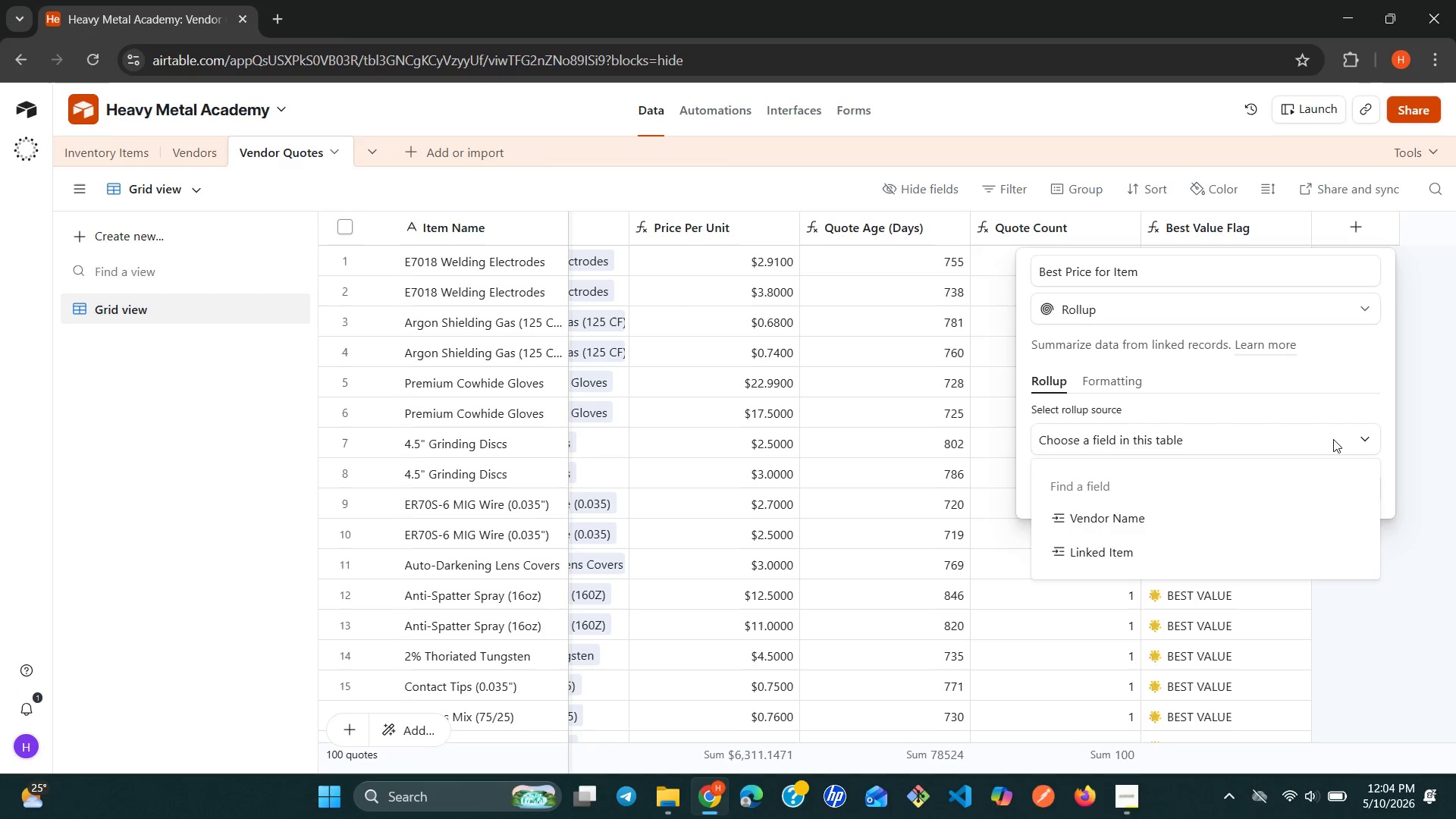 
double_click([1143, 271])
 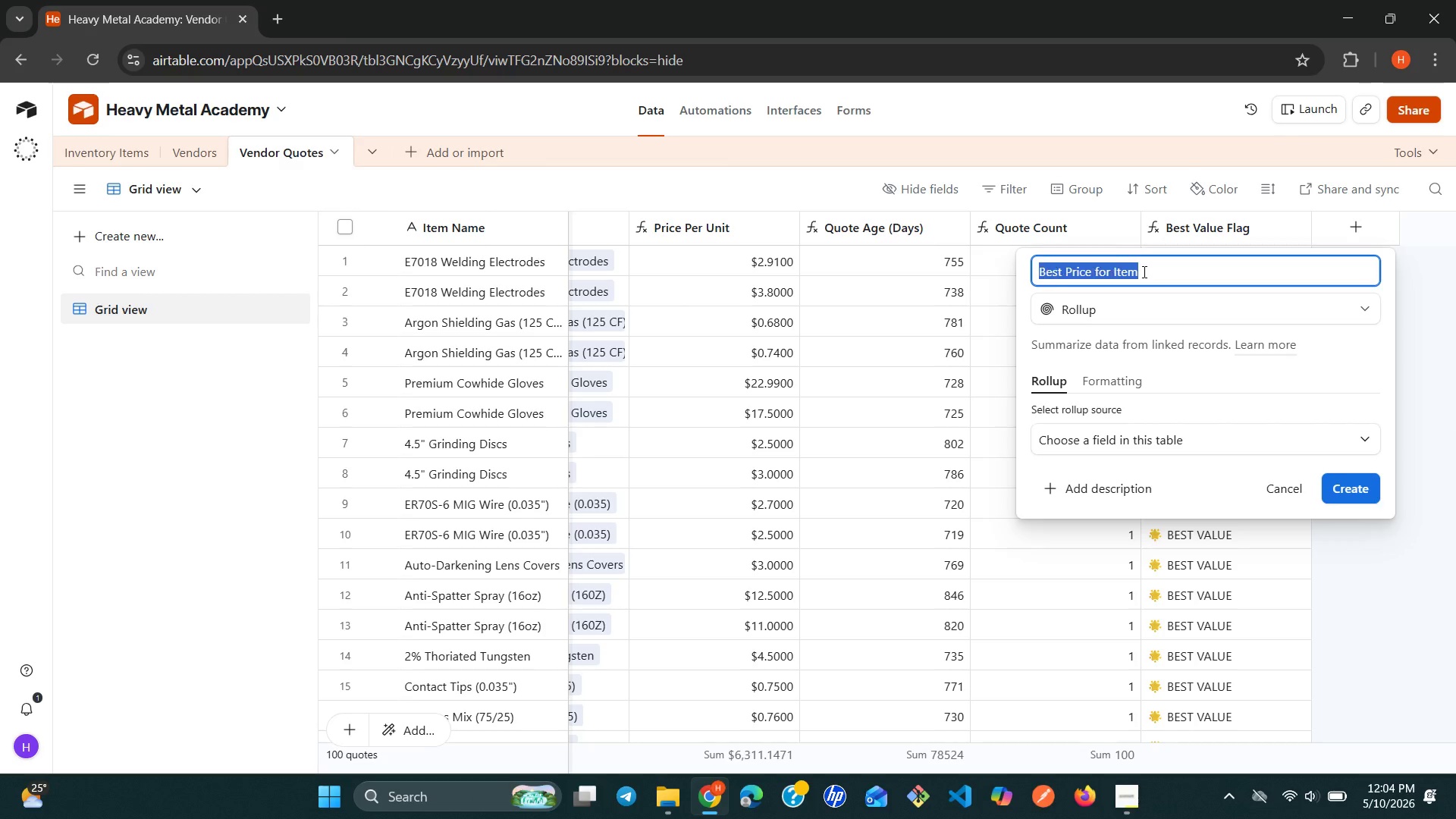 
triple_click([1143, 271])
 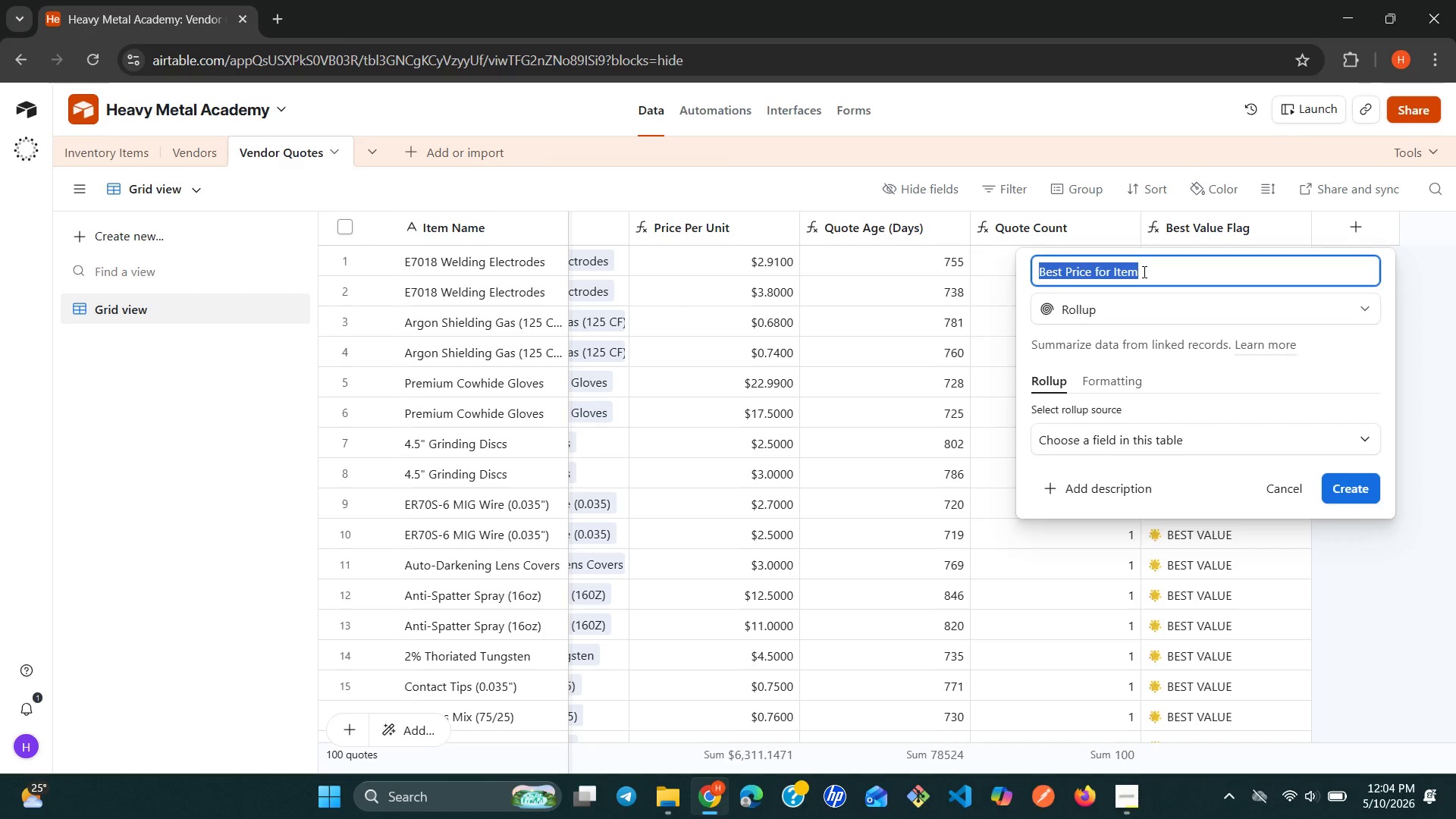 
triple_click([1143, 271])
 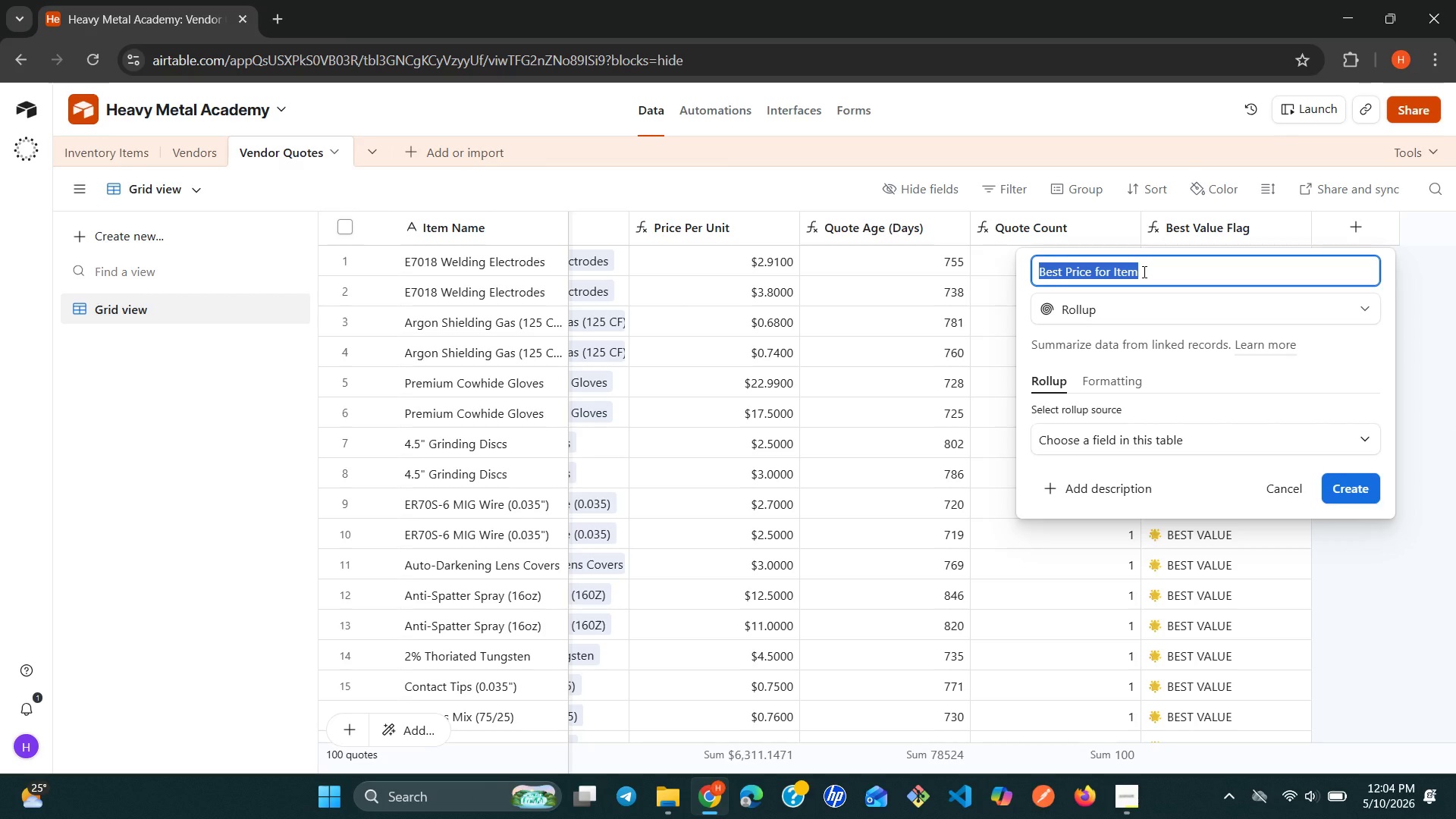 
key(Control+ControlLeft)
 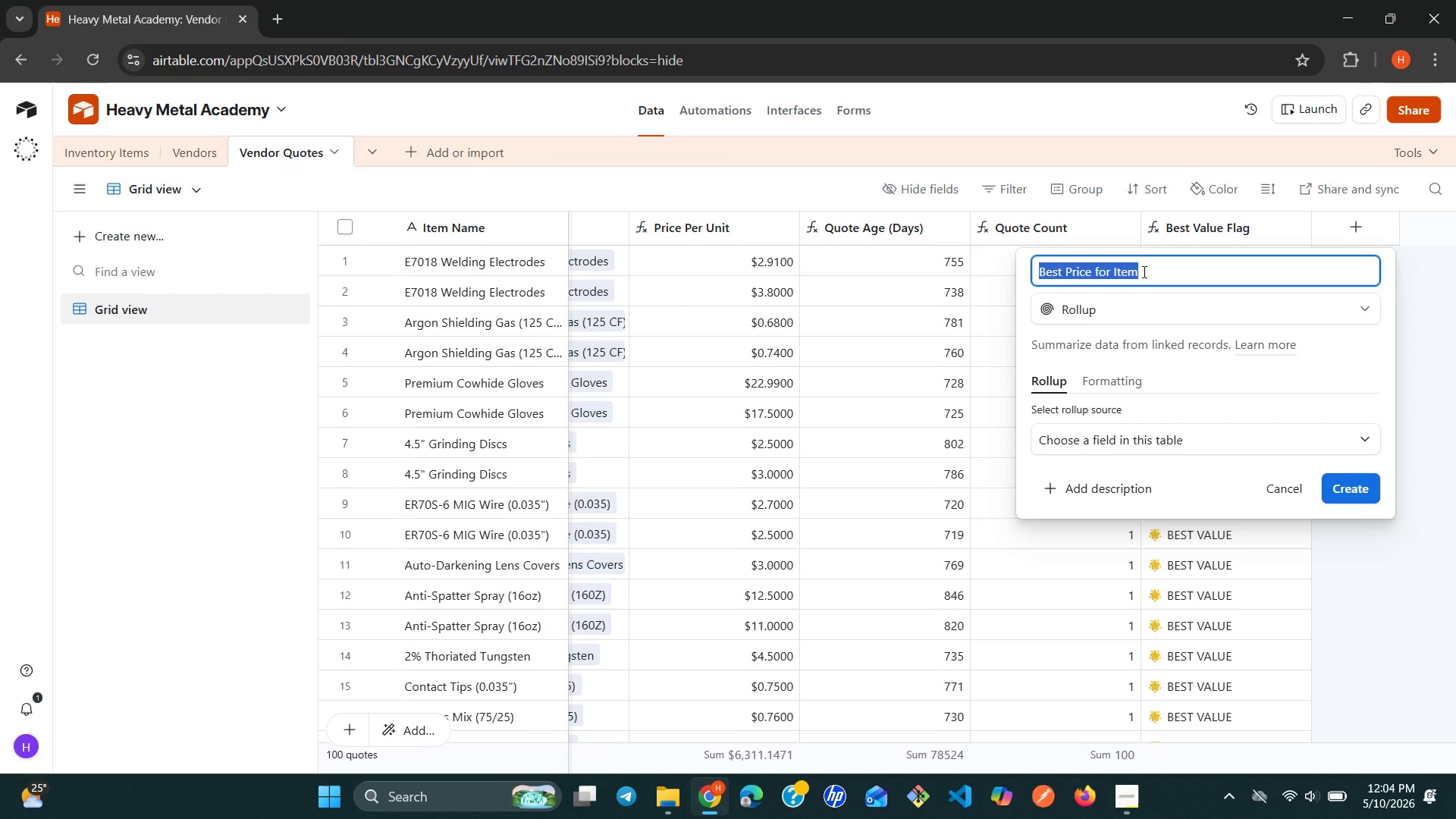 
key(Control+C)
 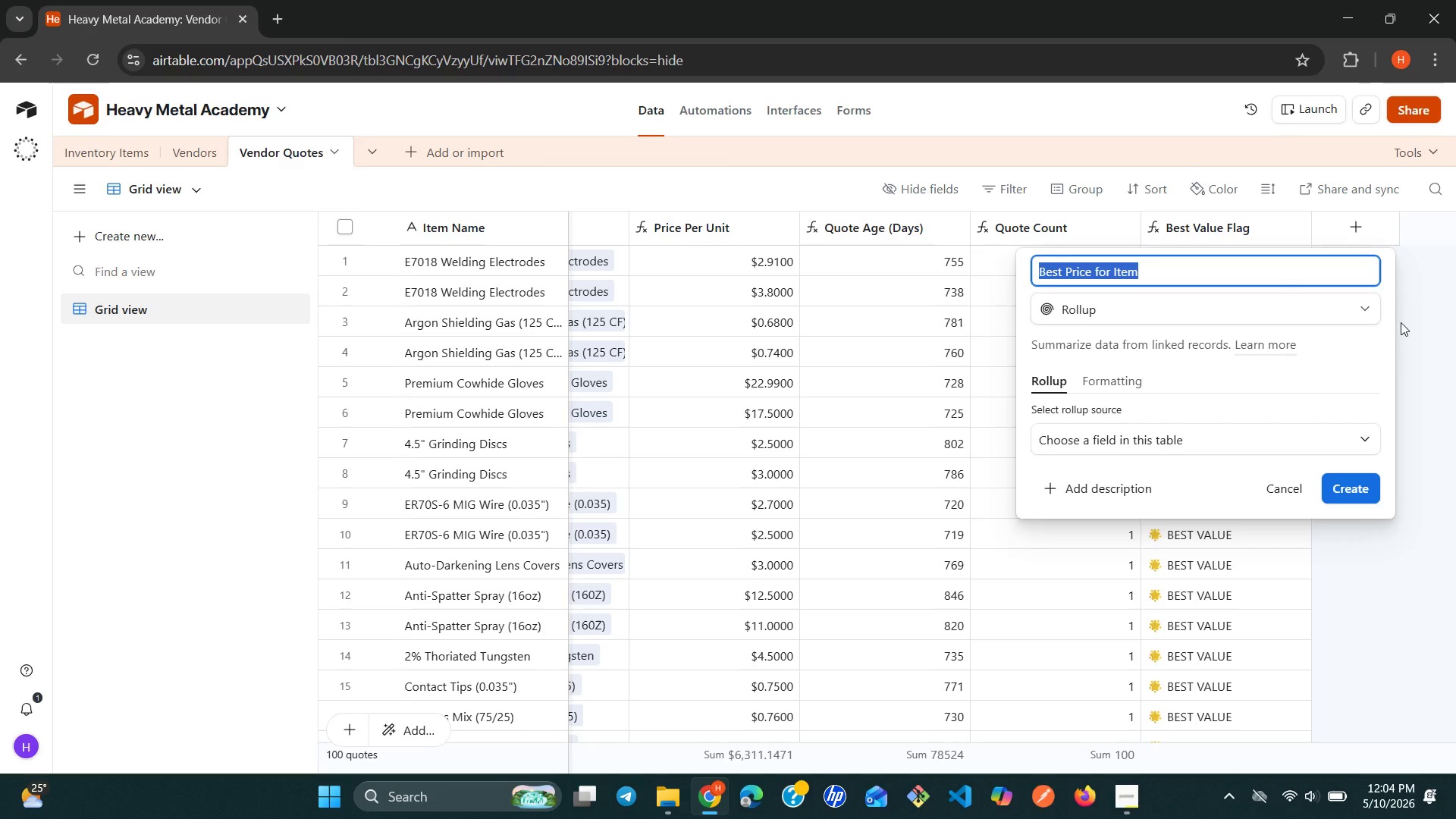 
left_click([1406, 324])
 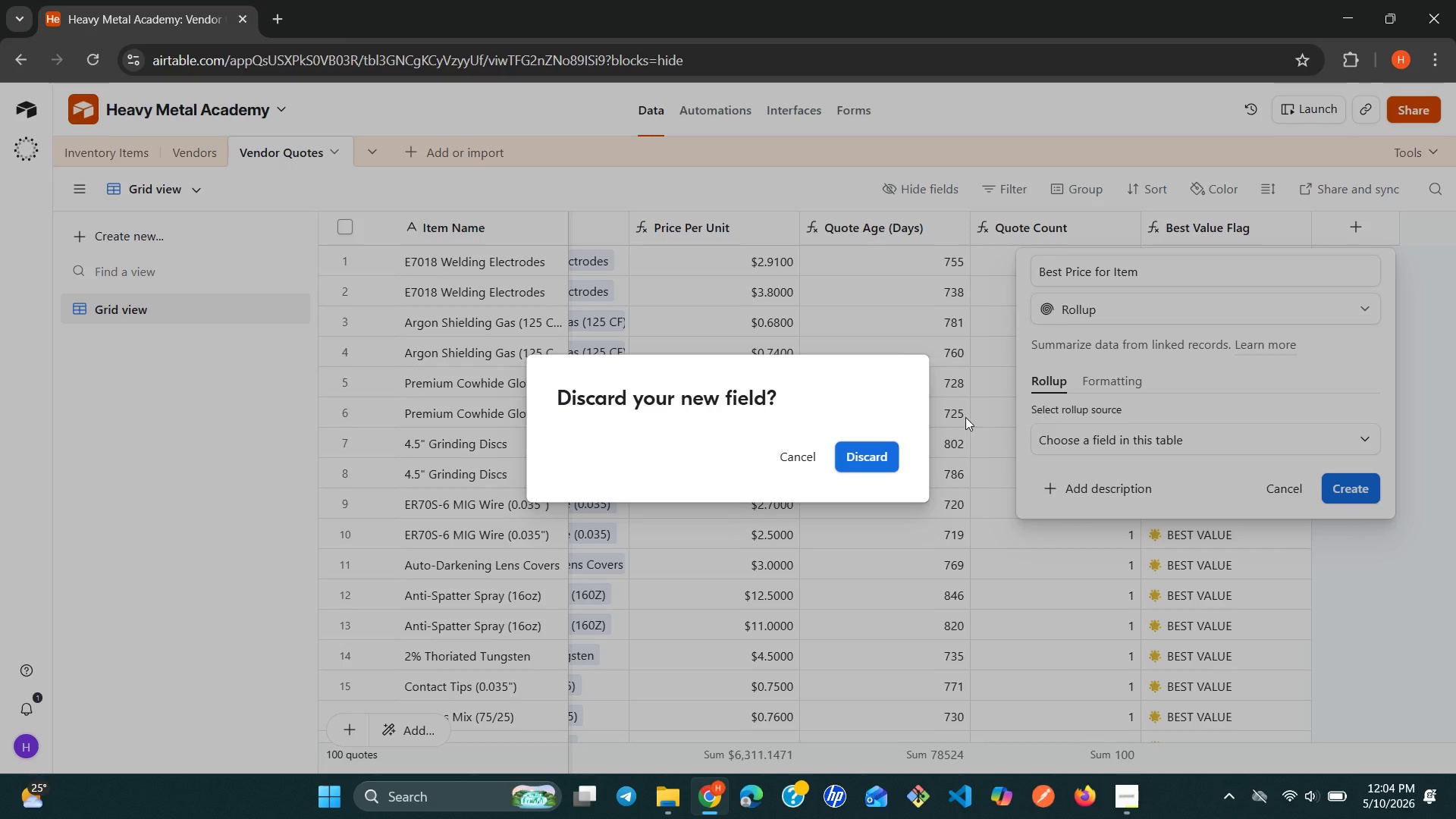 
left_click([858, 462])
 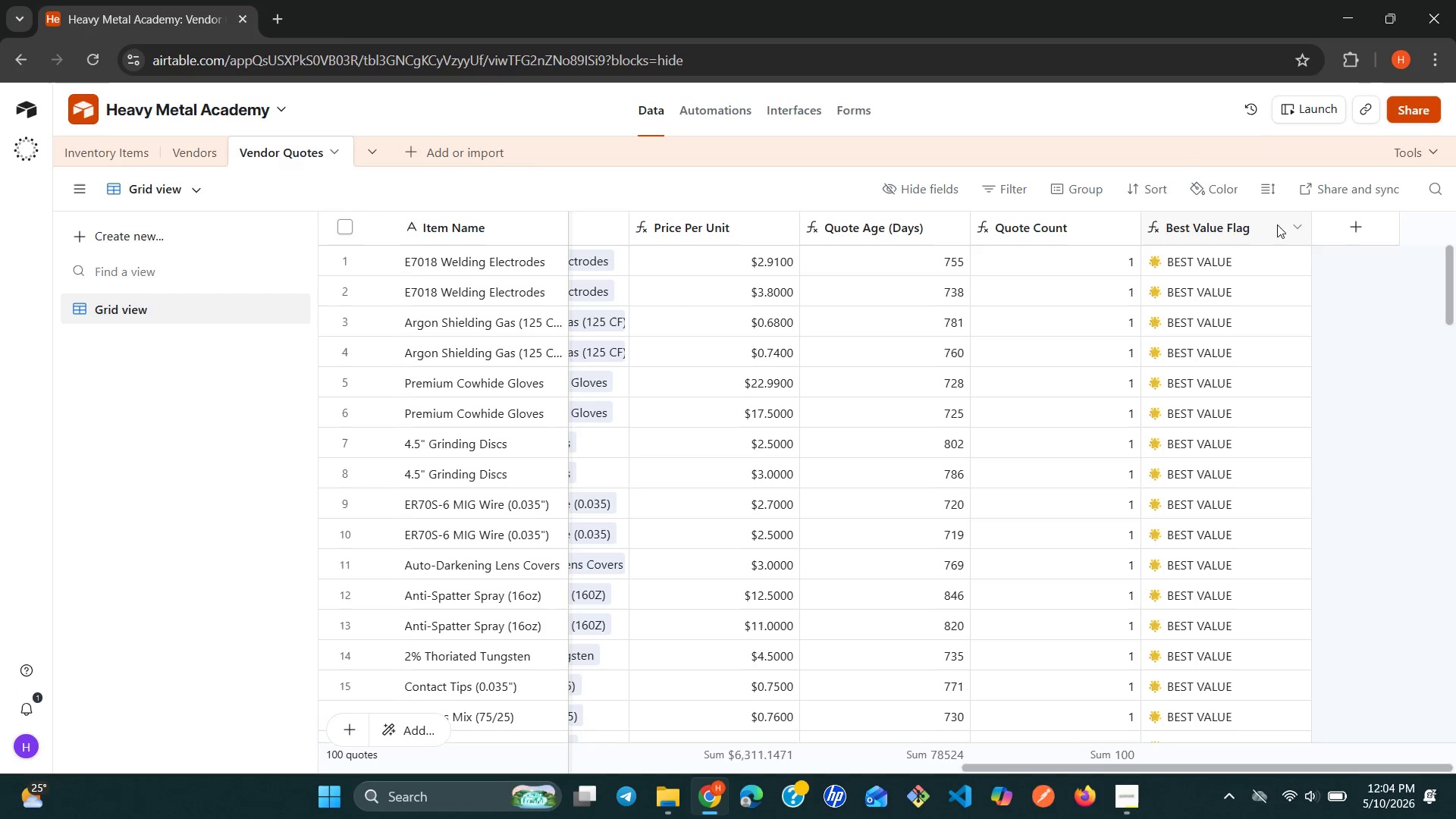 
left_click([1287, 223])
 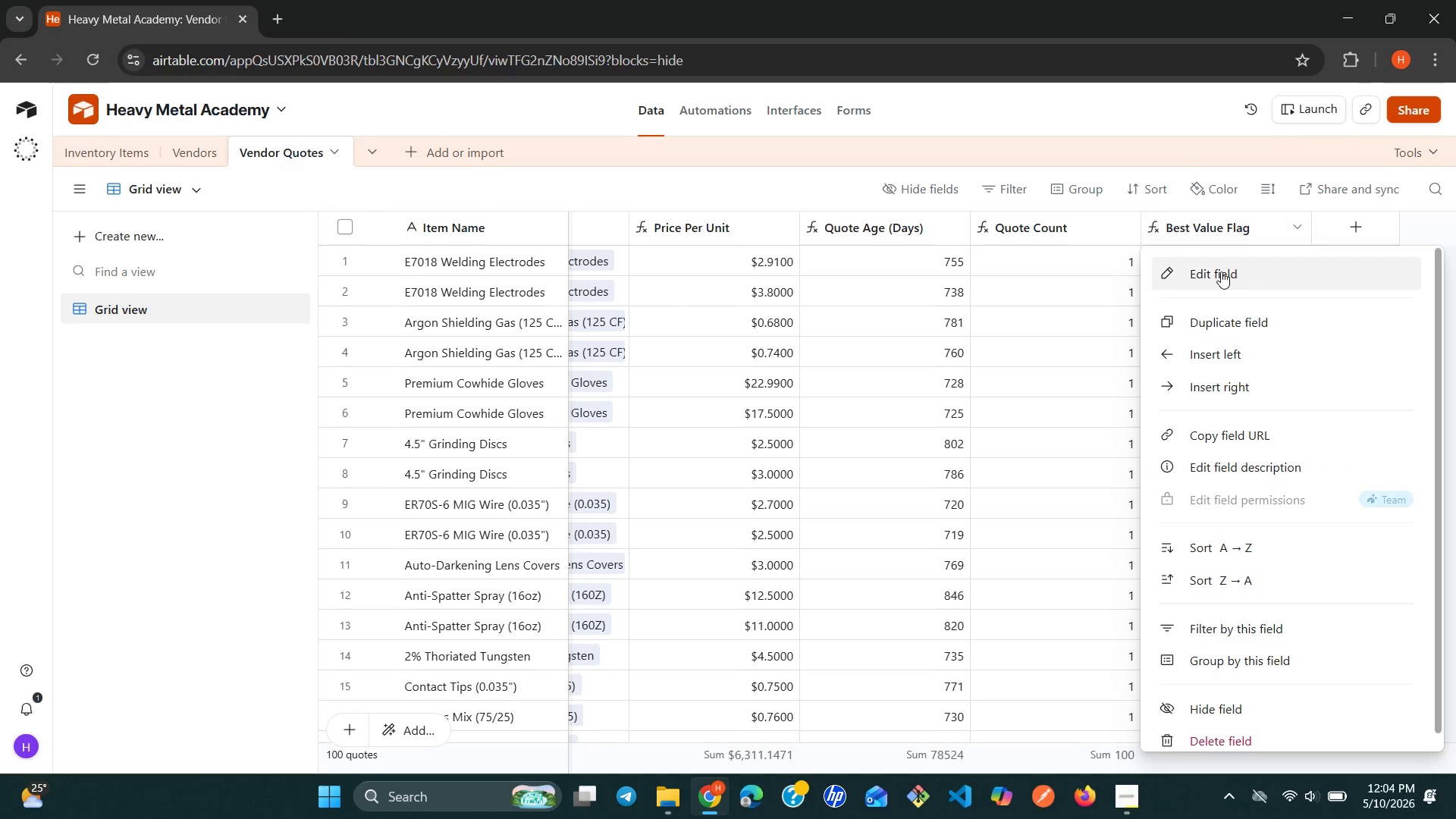 
left_click([1220, 273])
 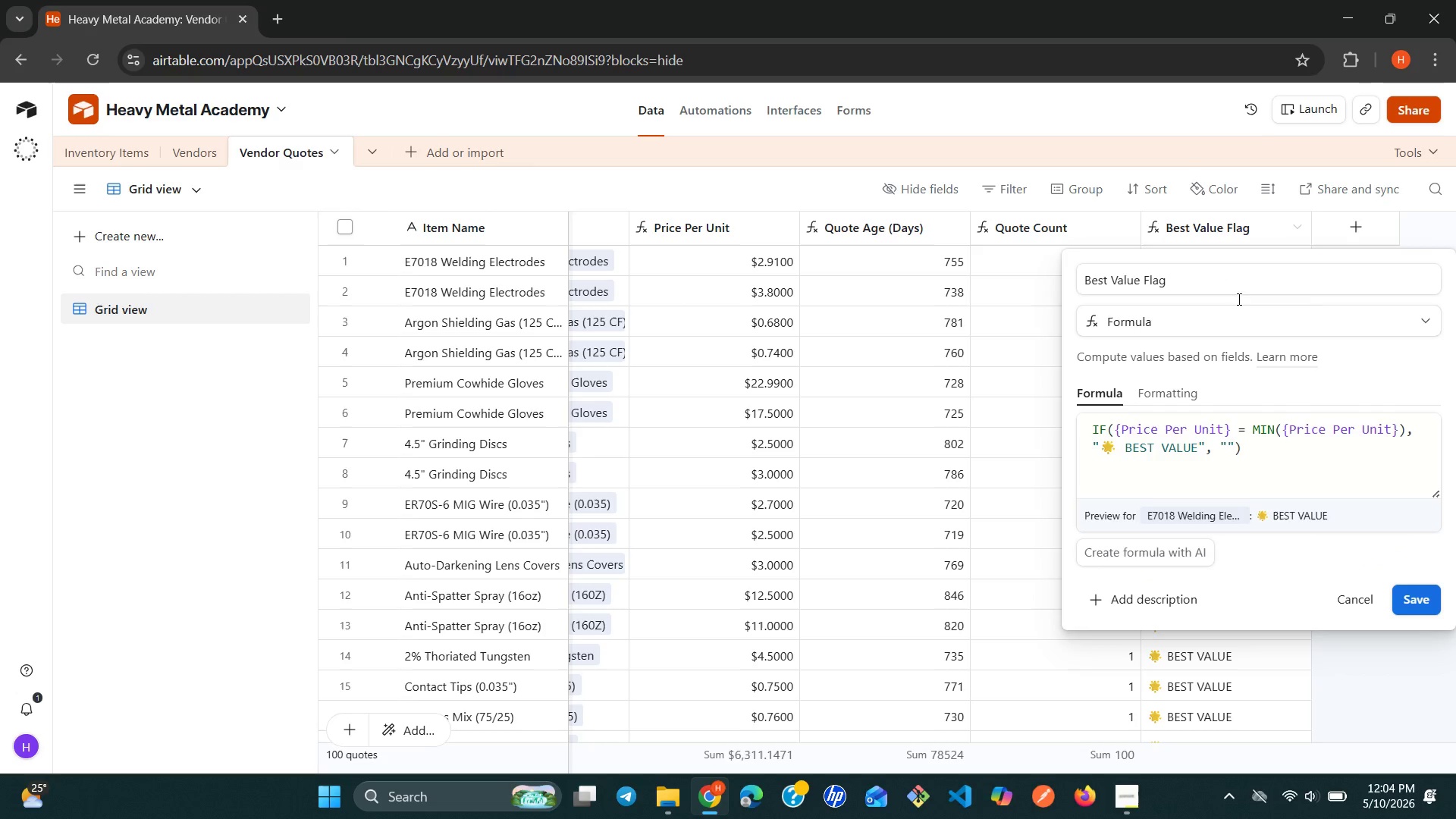 
left_click([1345, 592])
 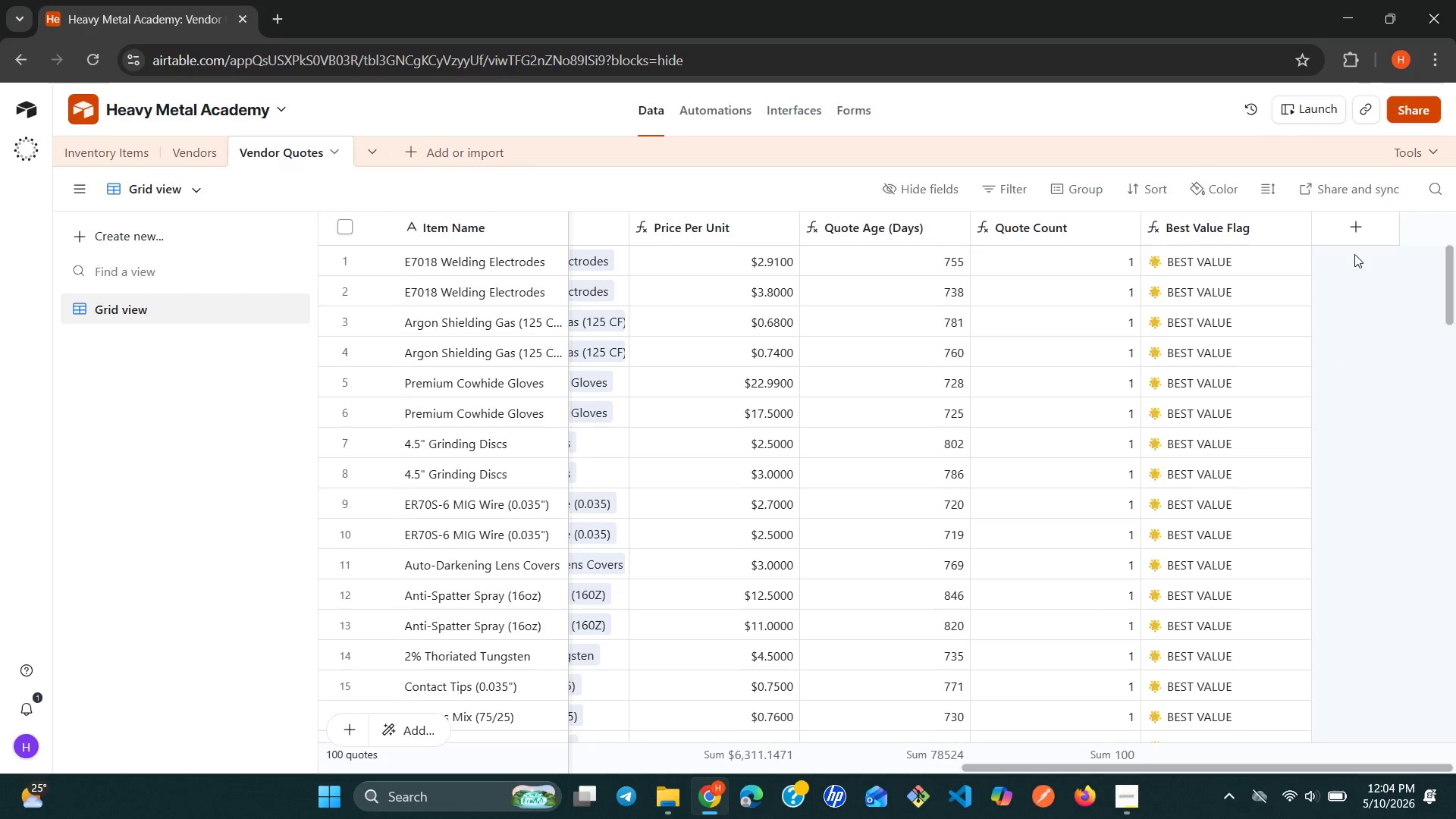 
left_click([1354, 237])
 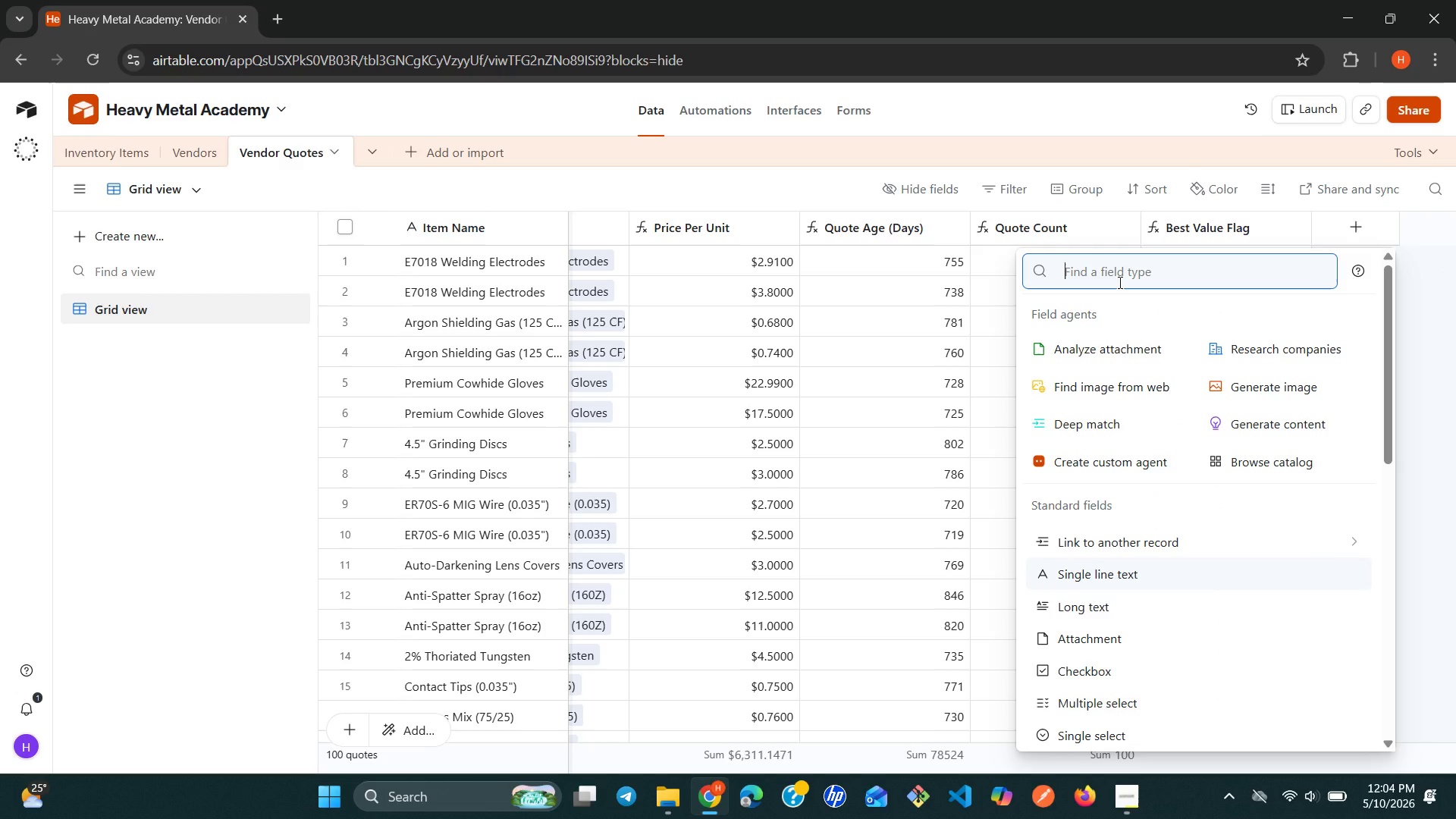 
type(ro)
 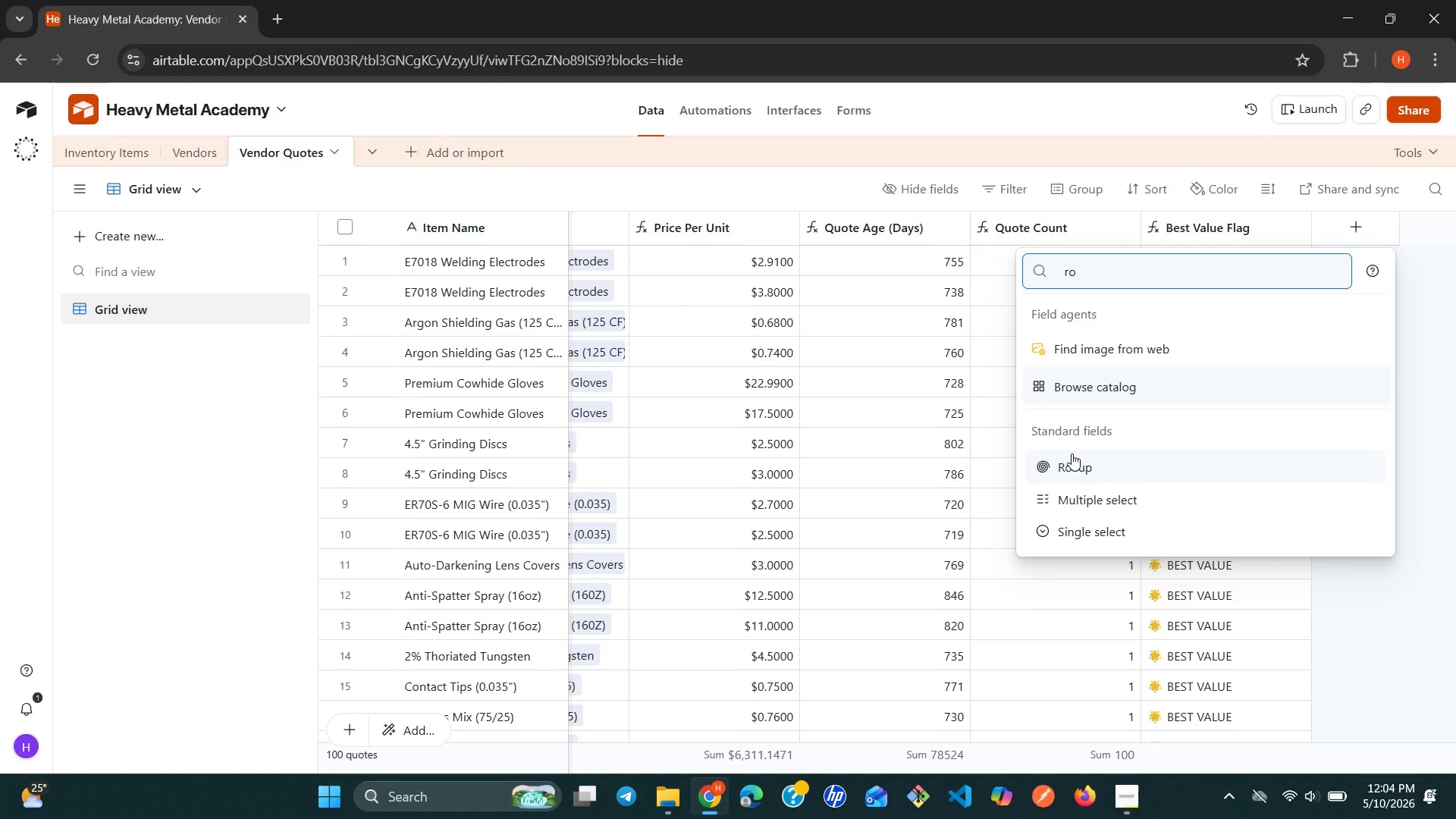 
left_click([1068, 465])
 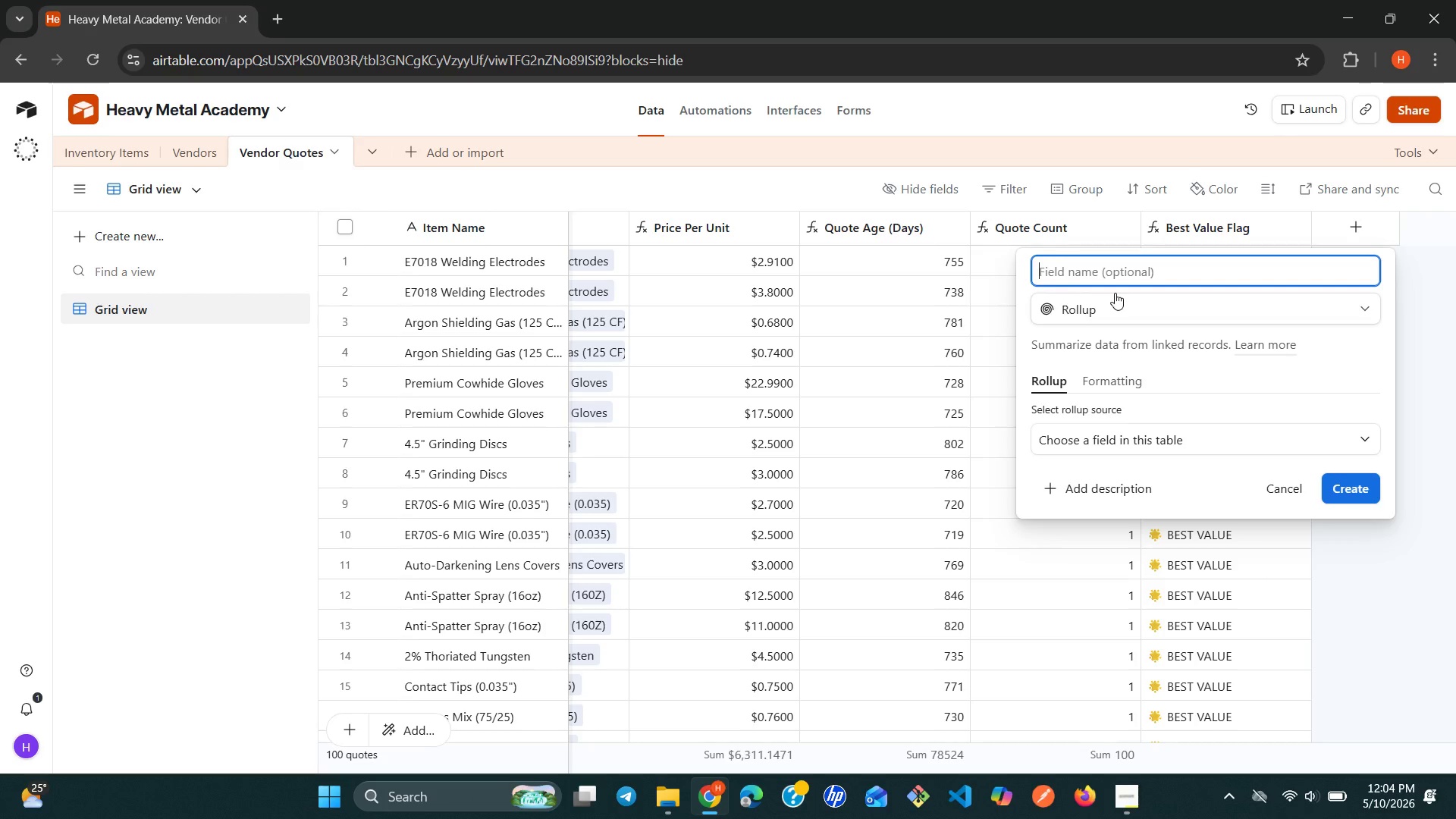 
key(Control+V)
 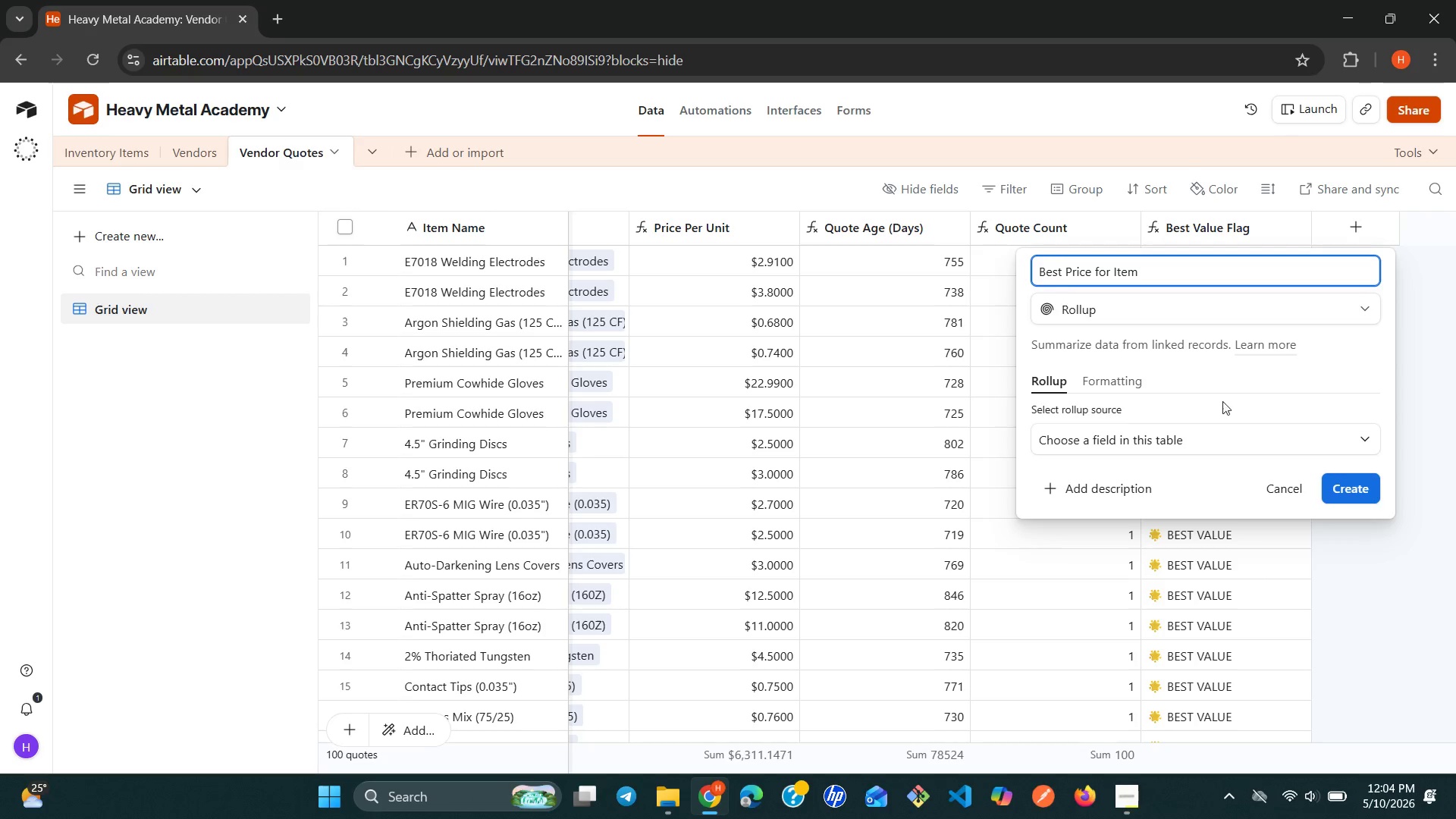 
left_click([1313, 442])
 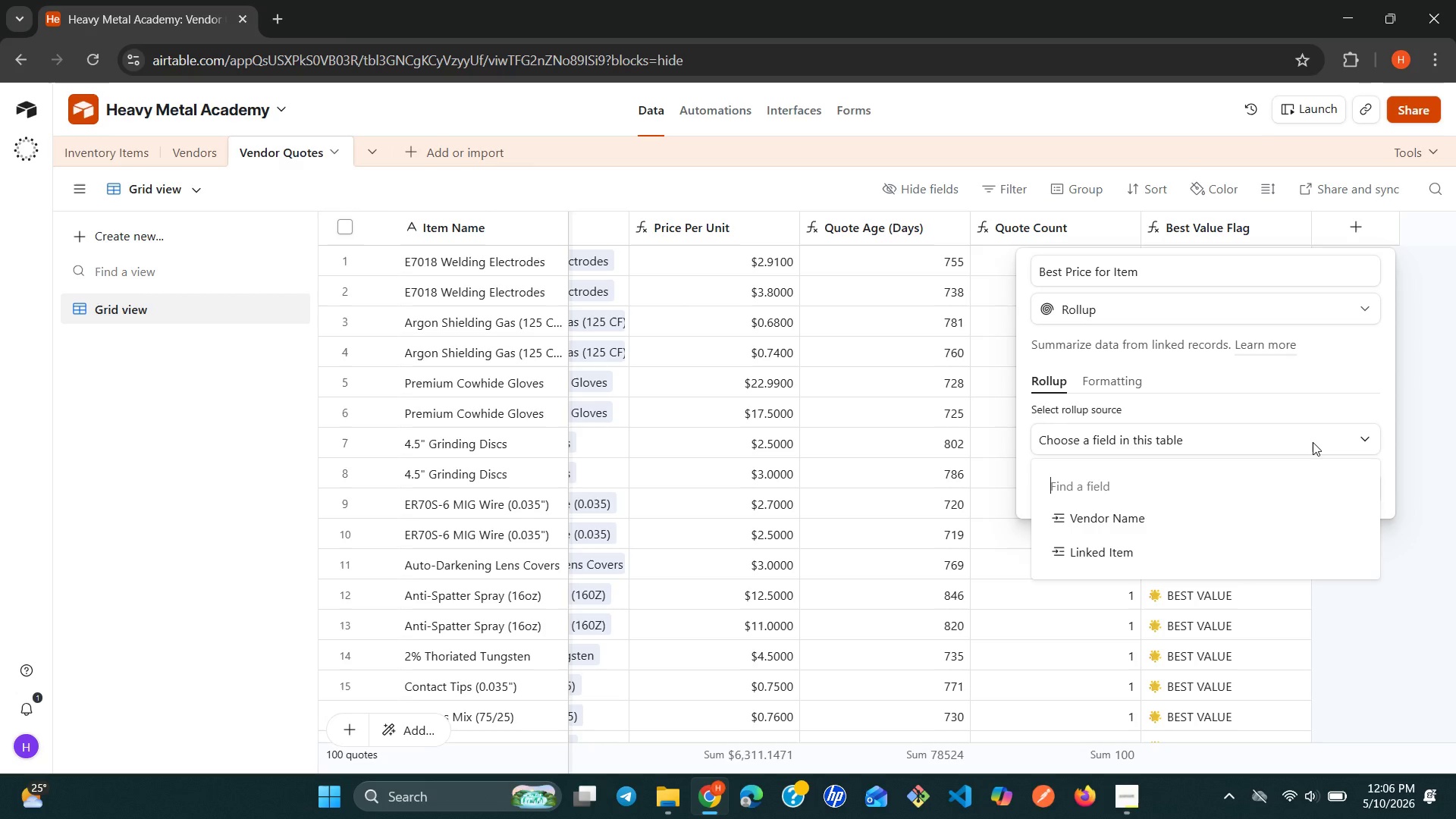 
wait(95.41)
 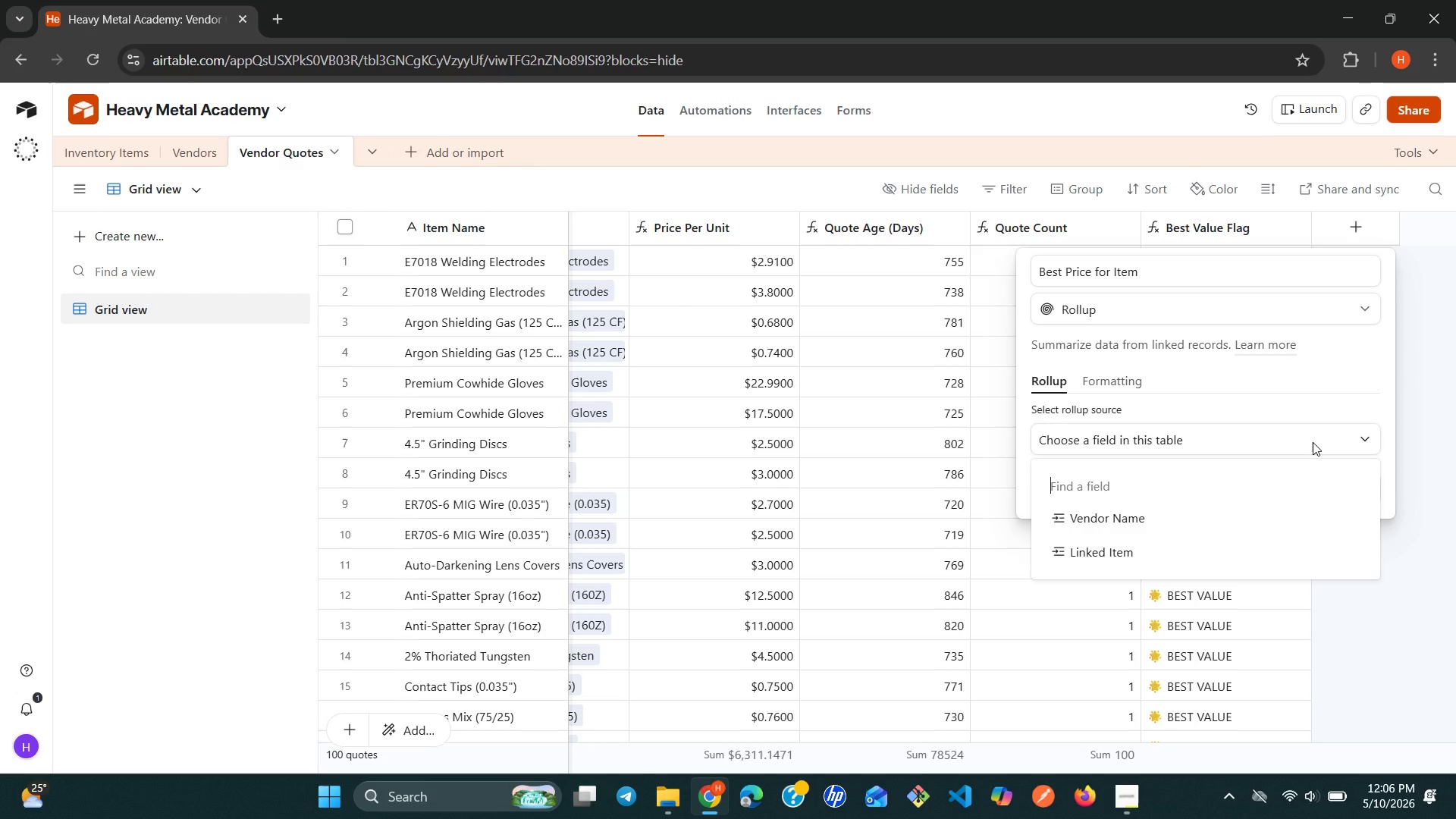 
left_click([1360, 310])
 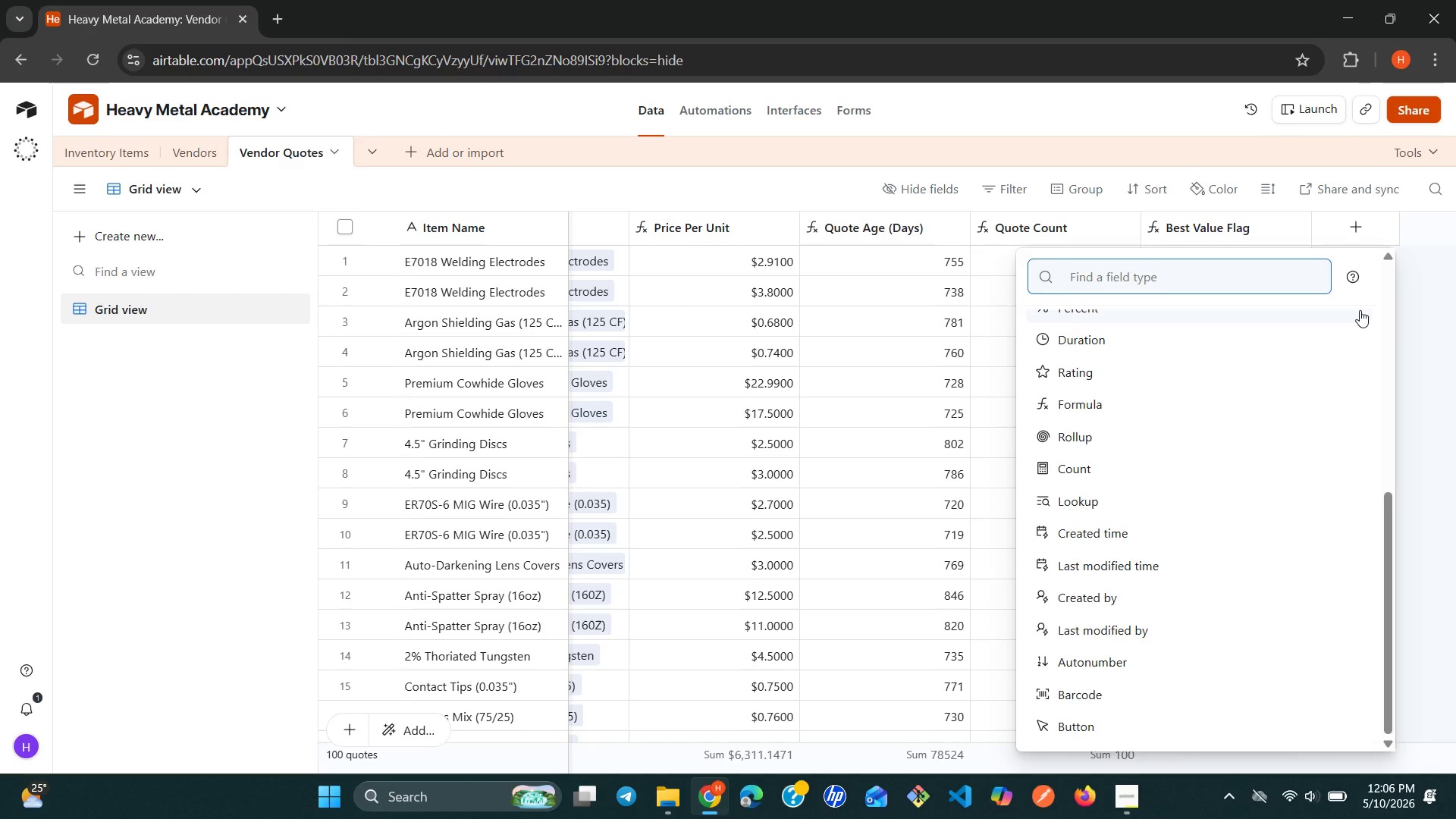 
type(lo)
 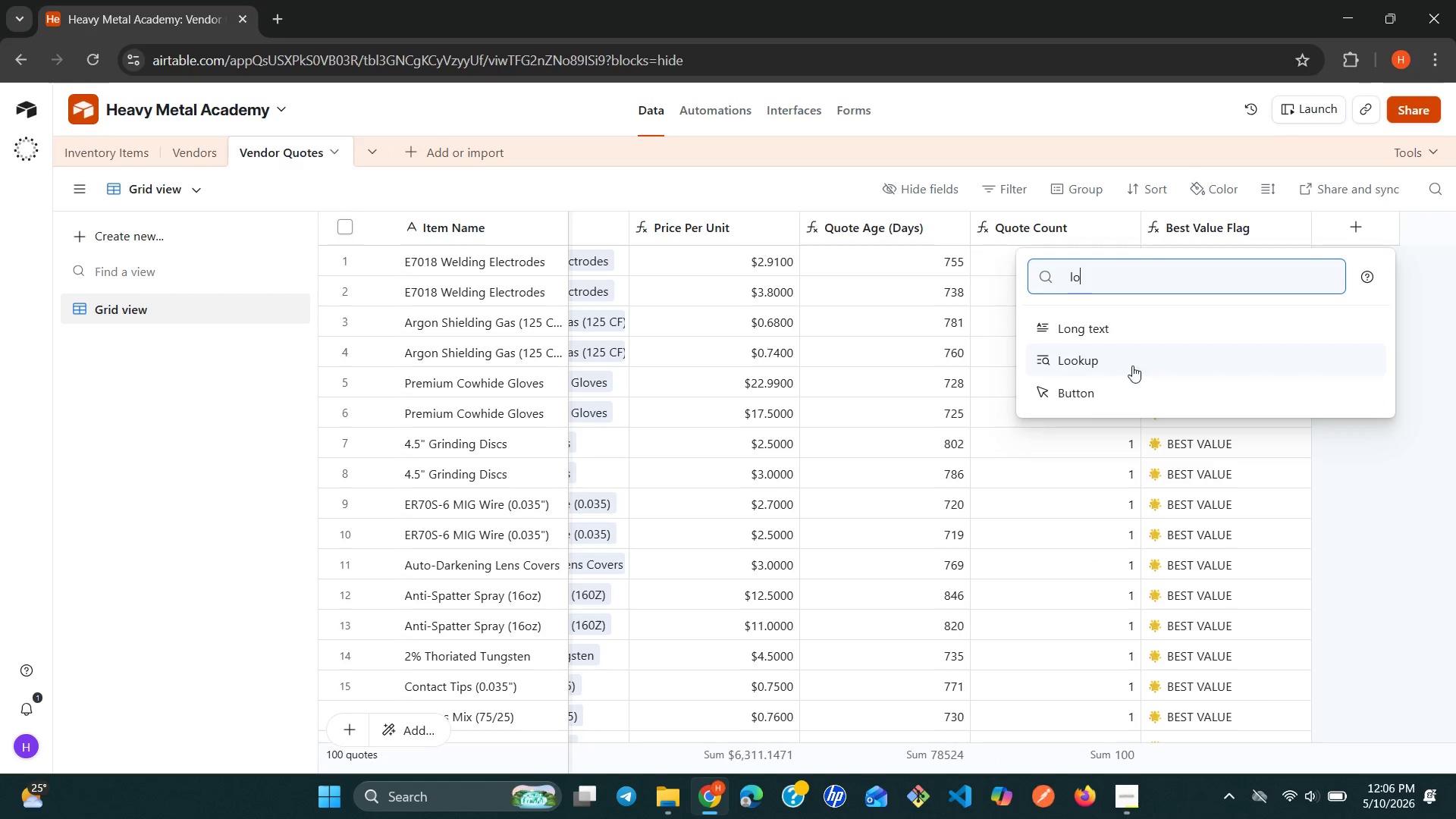 
left_click([1121, 362])
 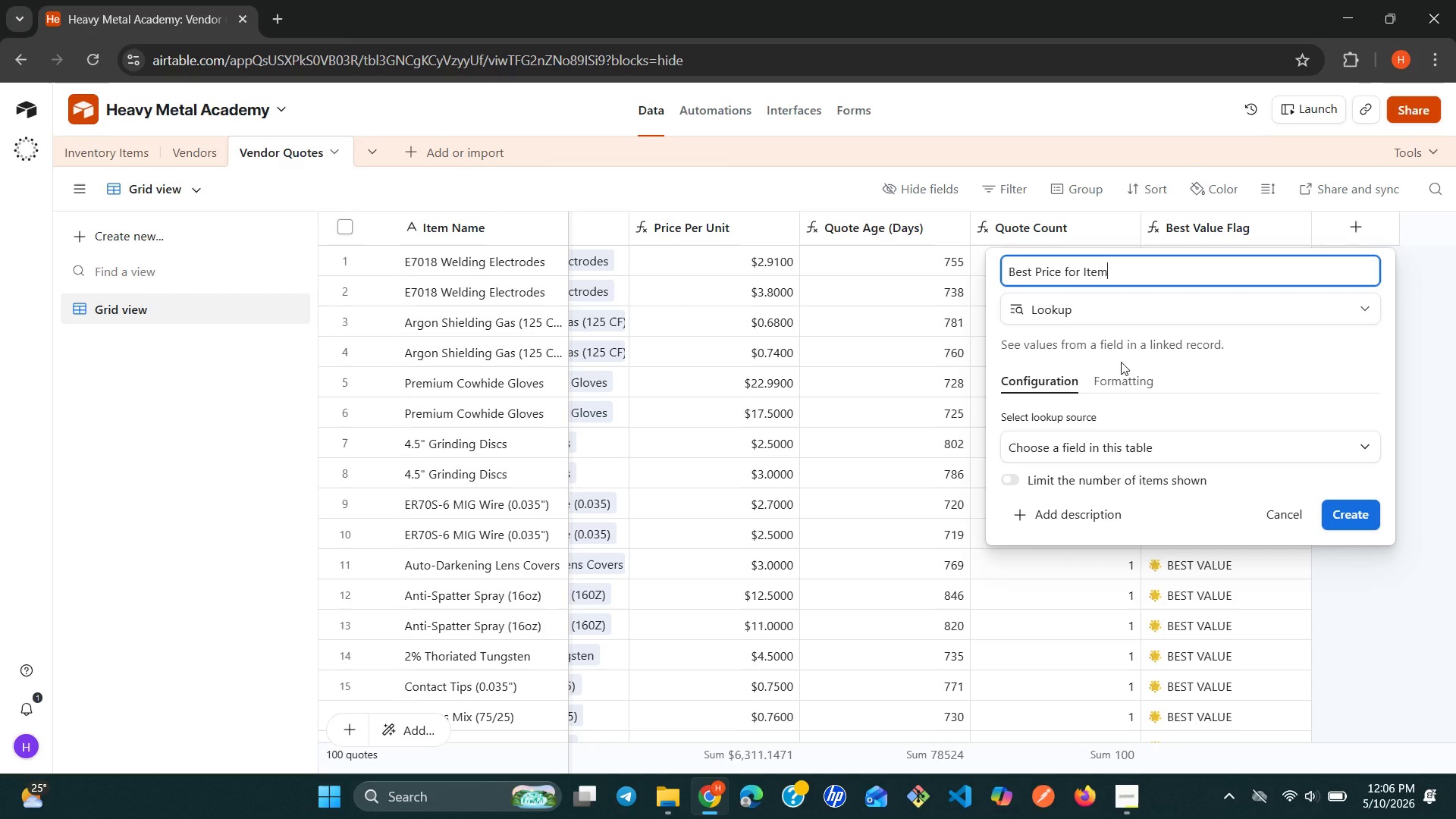 
wait(11.7)
 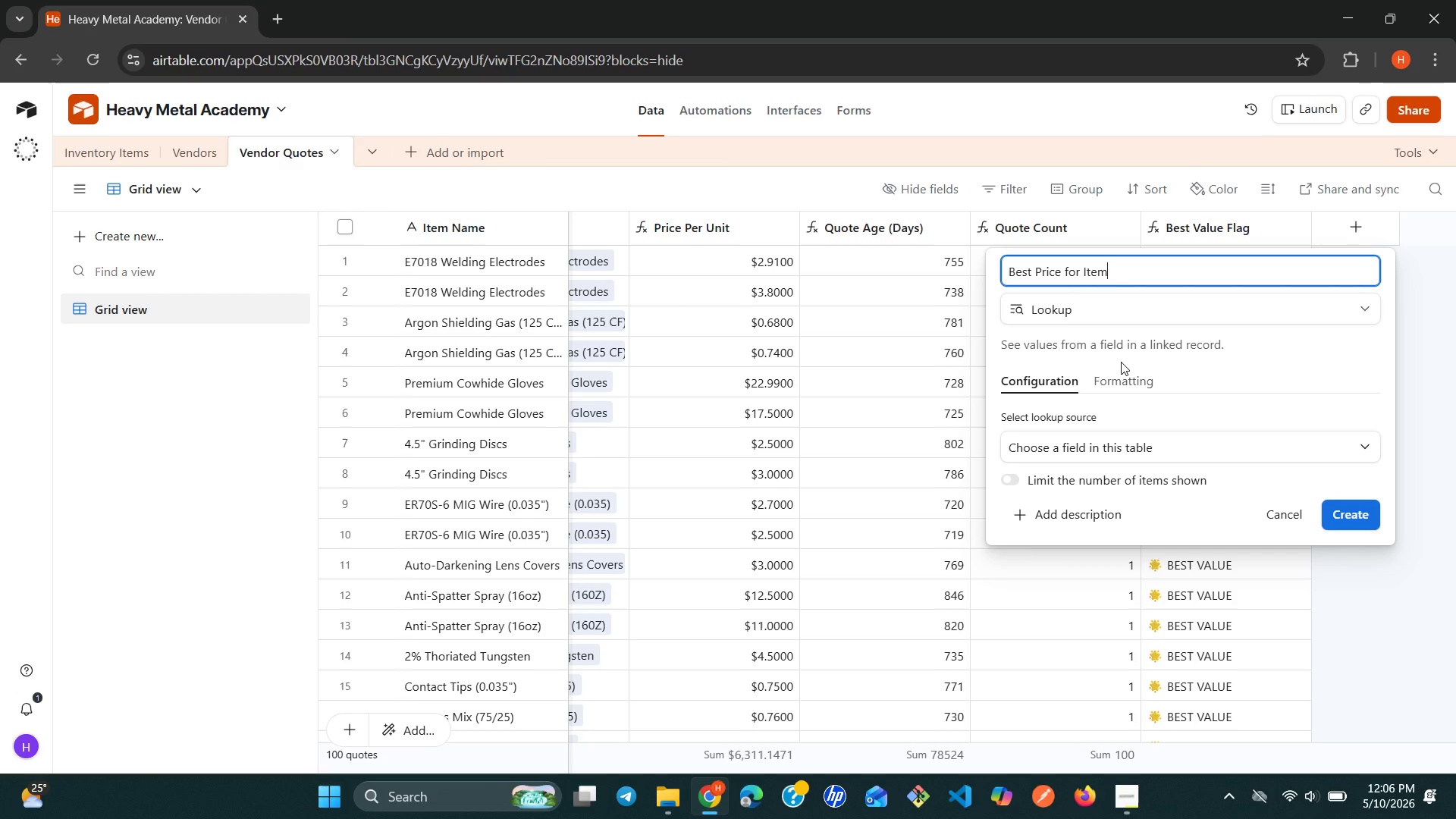 
left_click([1269, 445])
 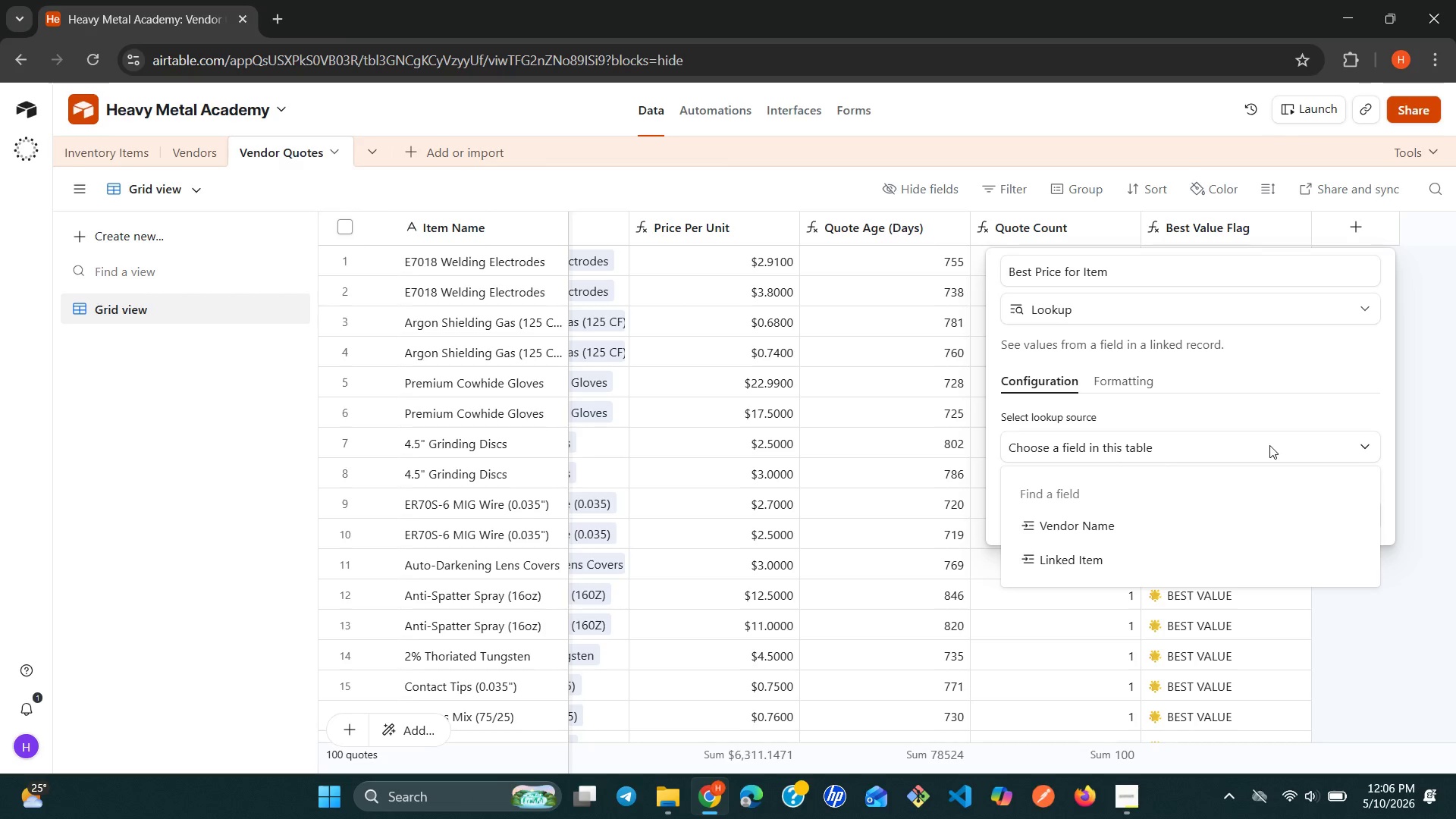 
wait(11.12)
 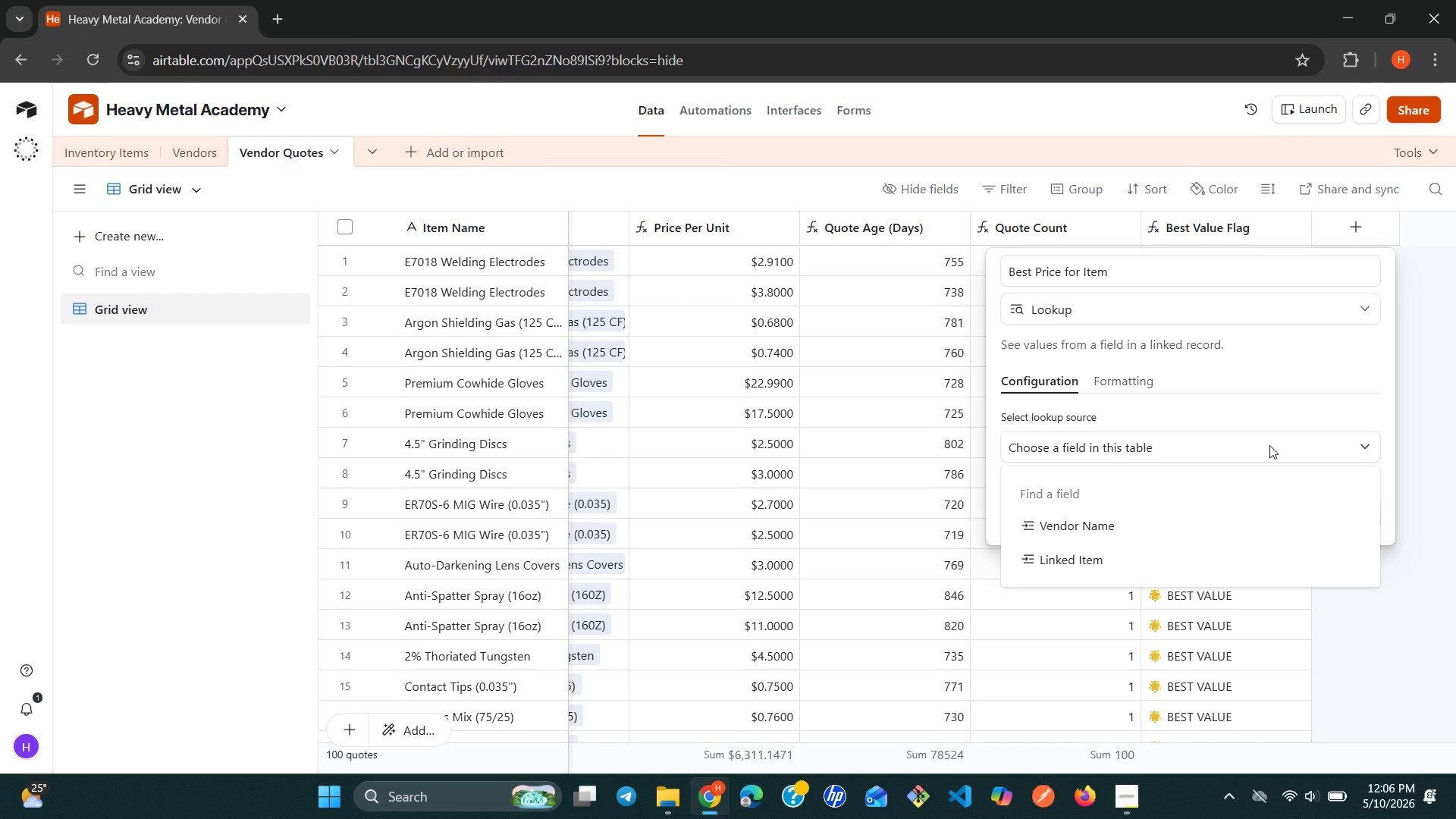 
left_click([1269, 445])
 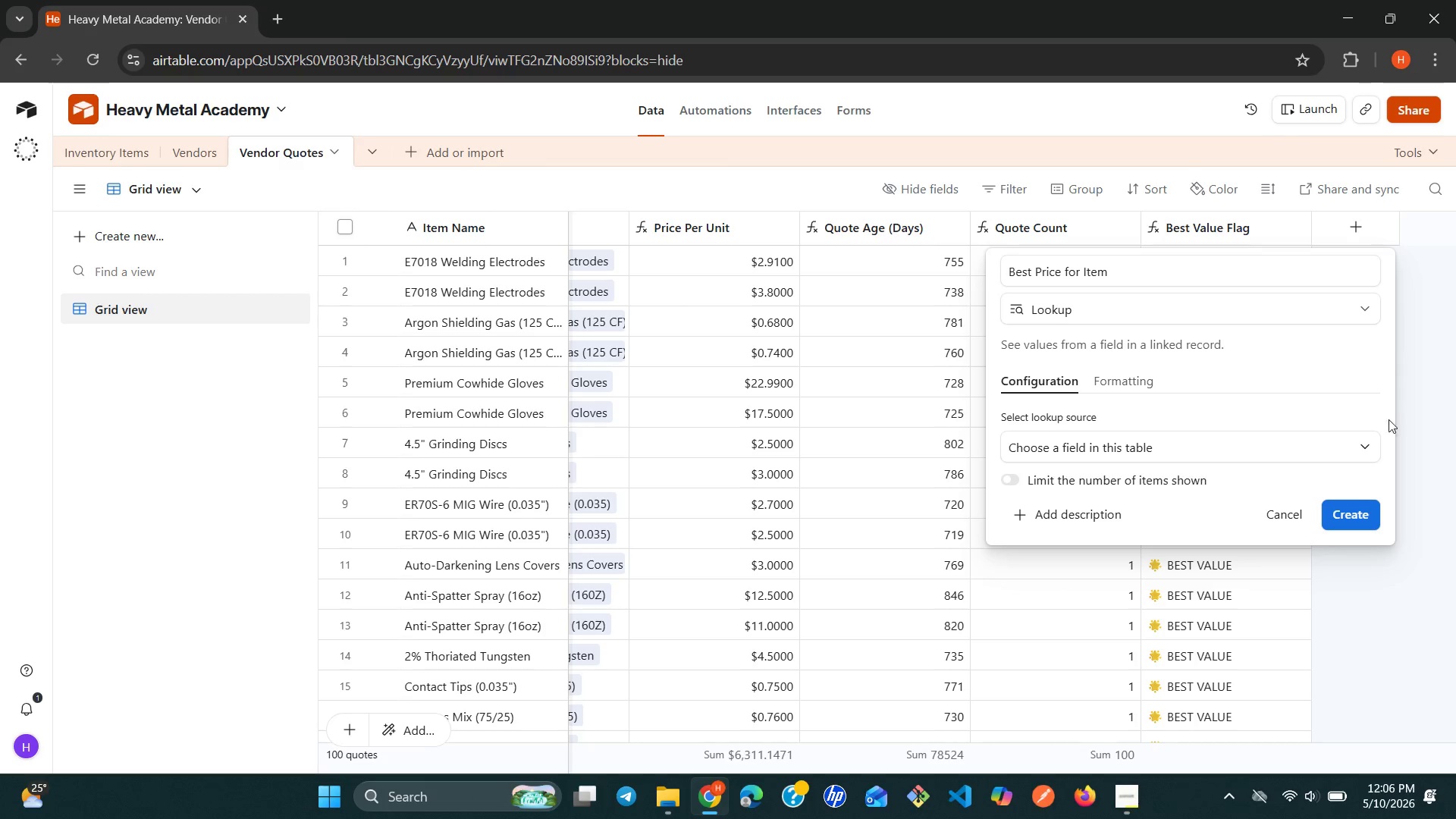 
left_click([1297, 516])
 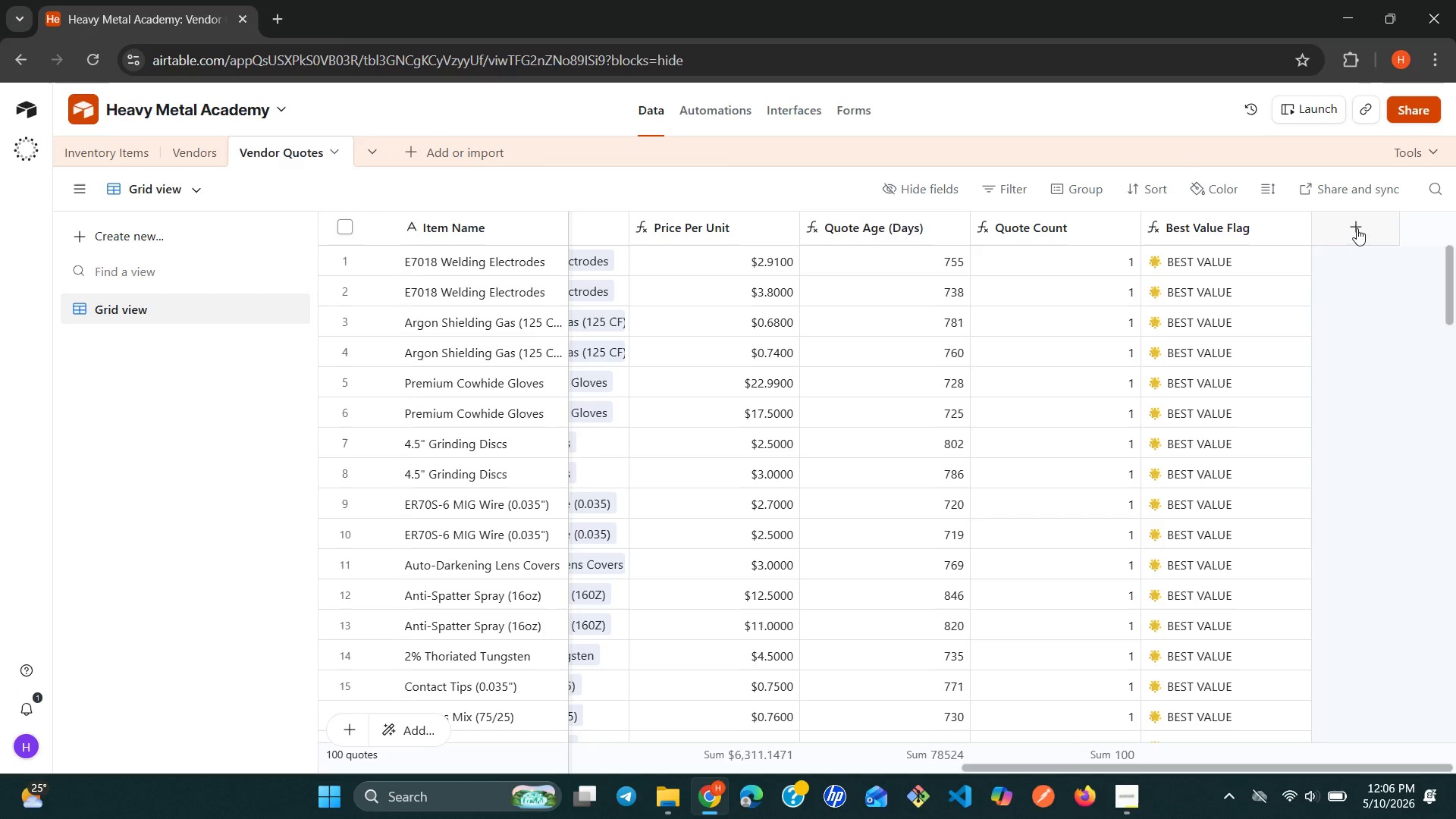 
left_click([1357, 228])
 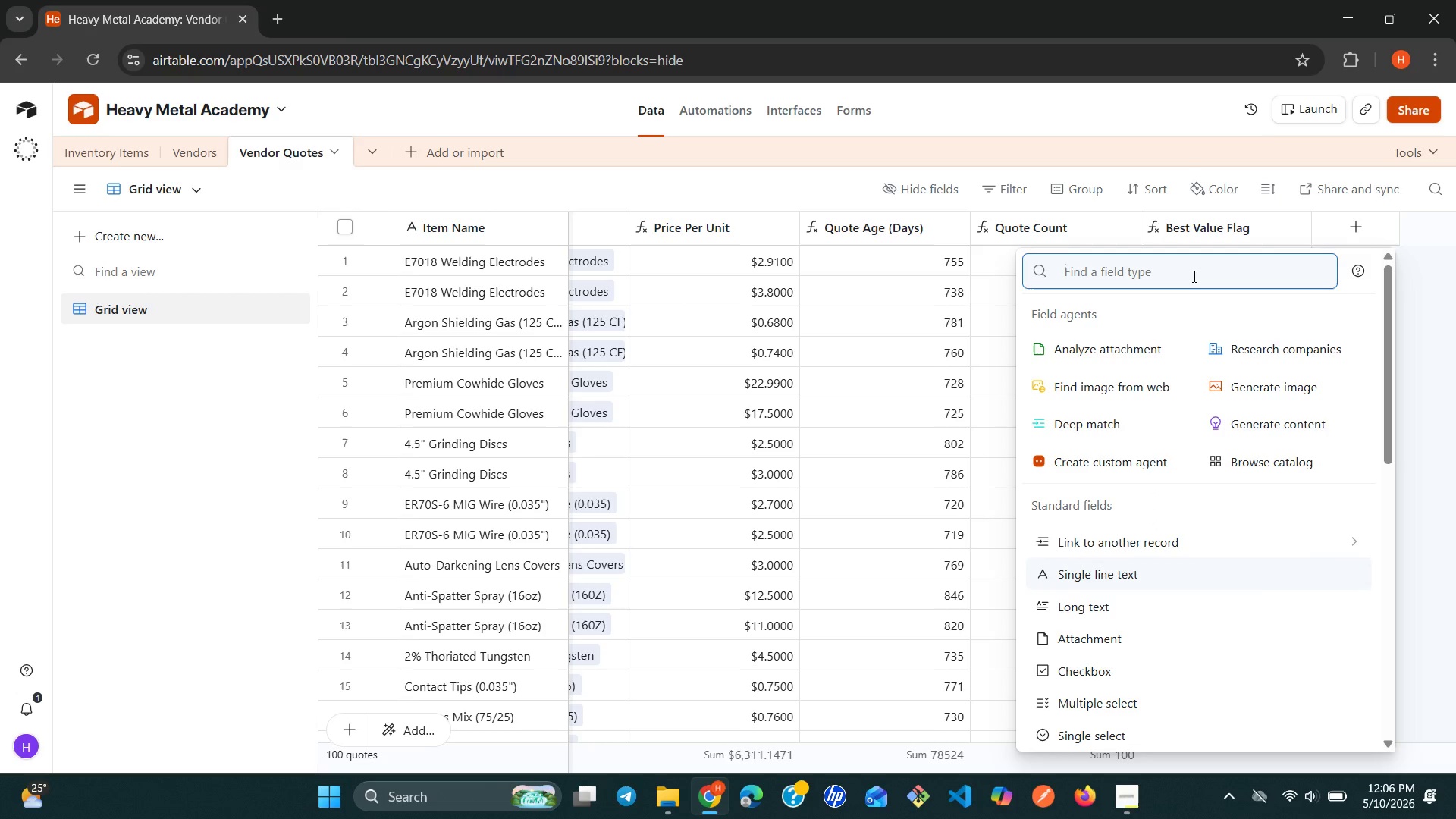 
type(loo)
 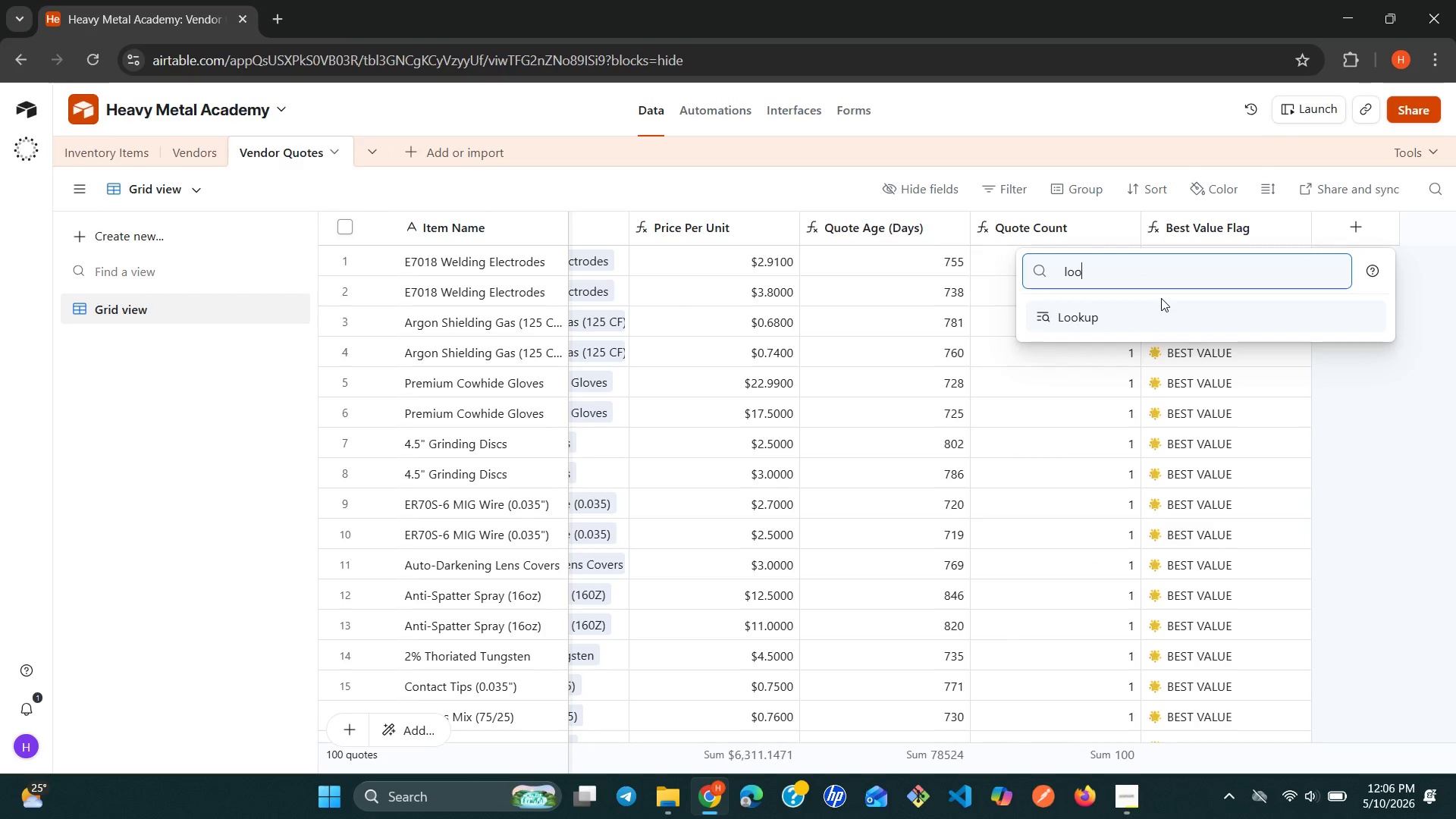 
key(Enter)
 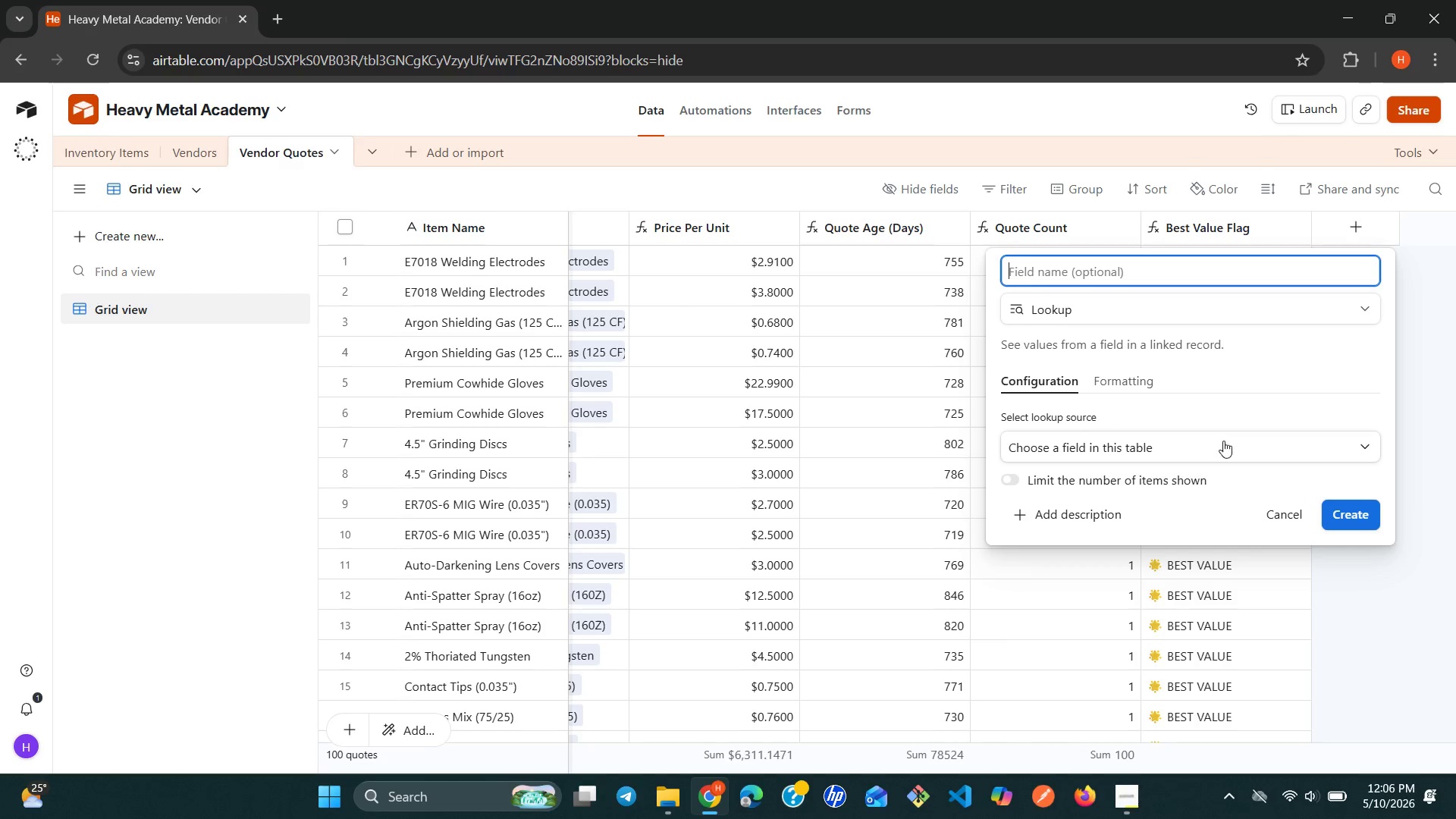 
left_click([1235, 450])
 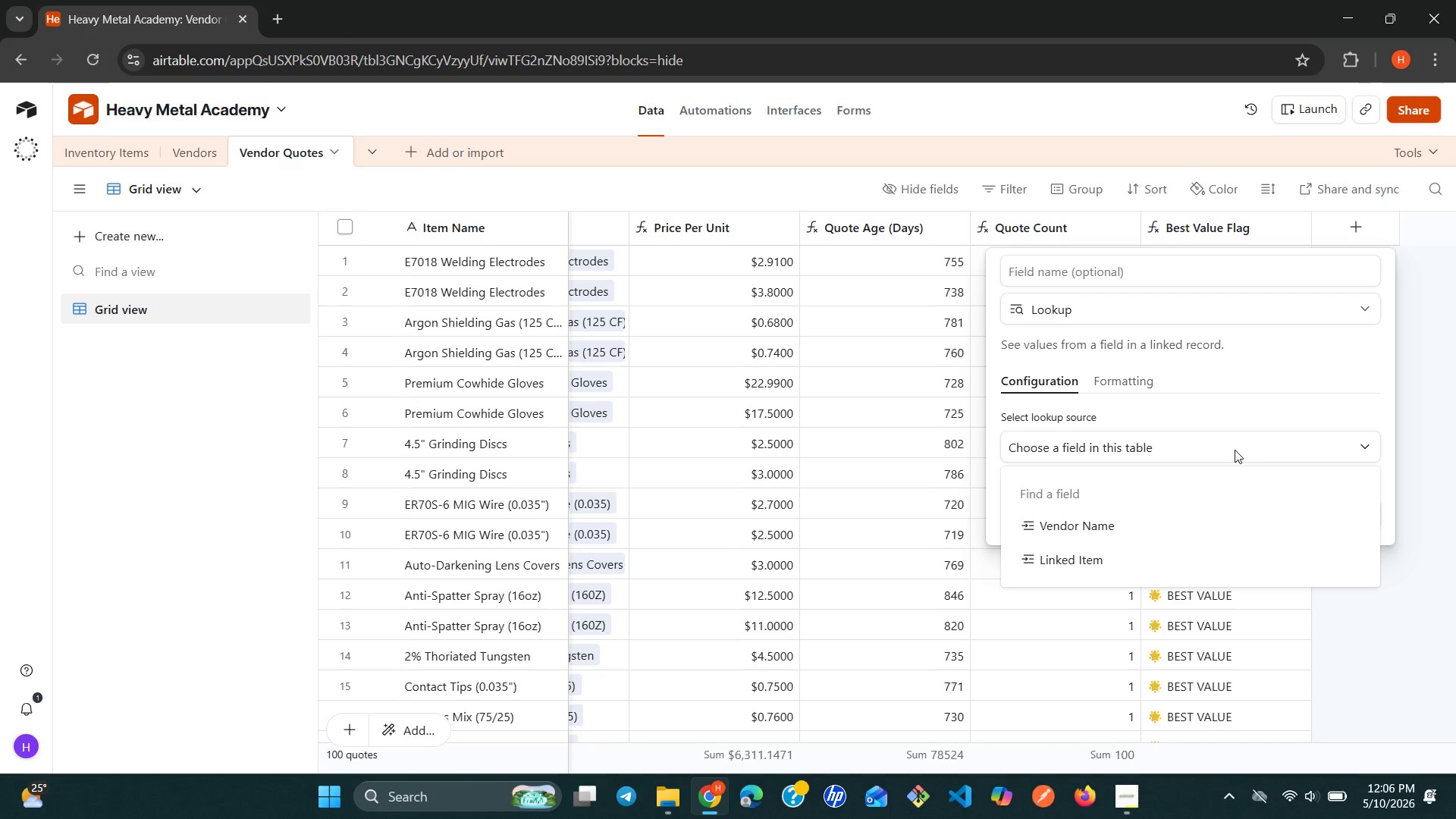 
left_click([1235, 450])
 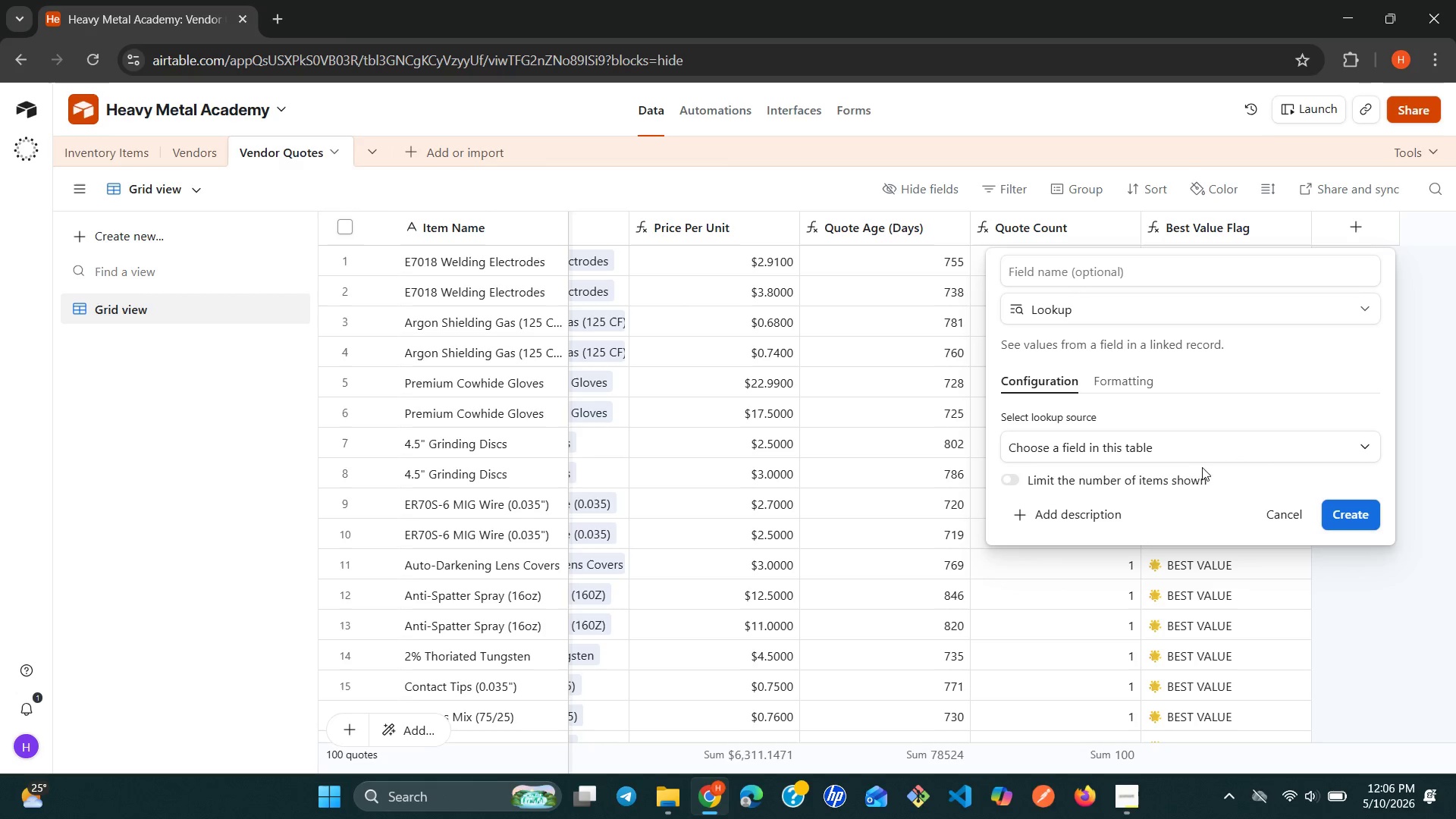 
left_click([1009, 478])
 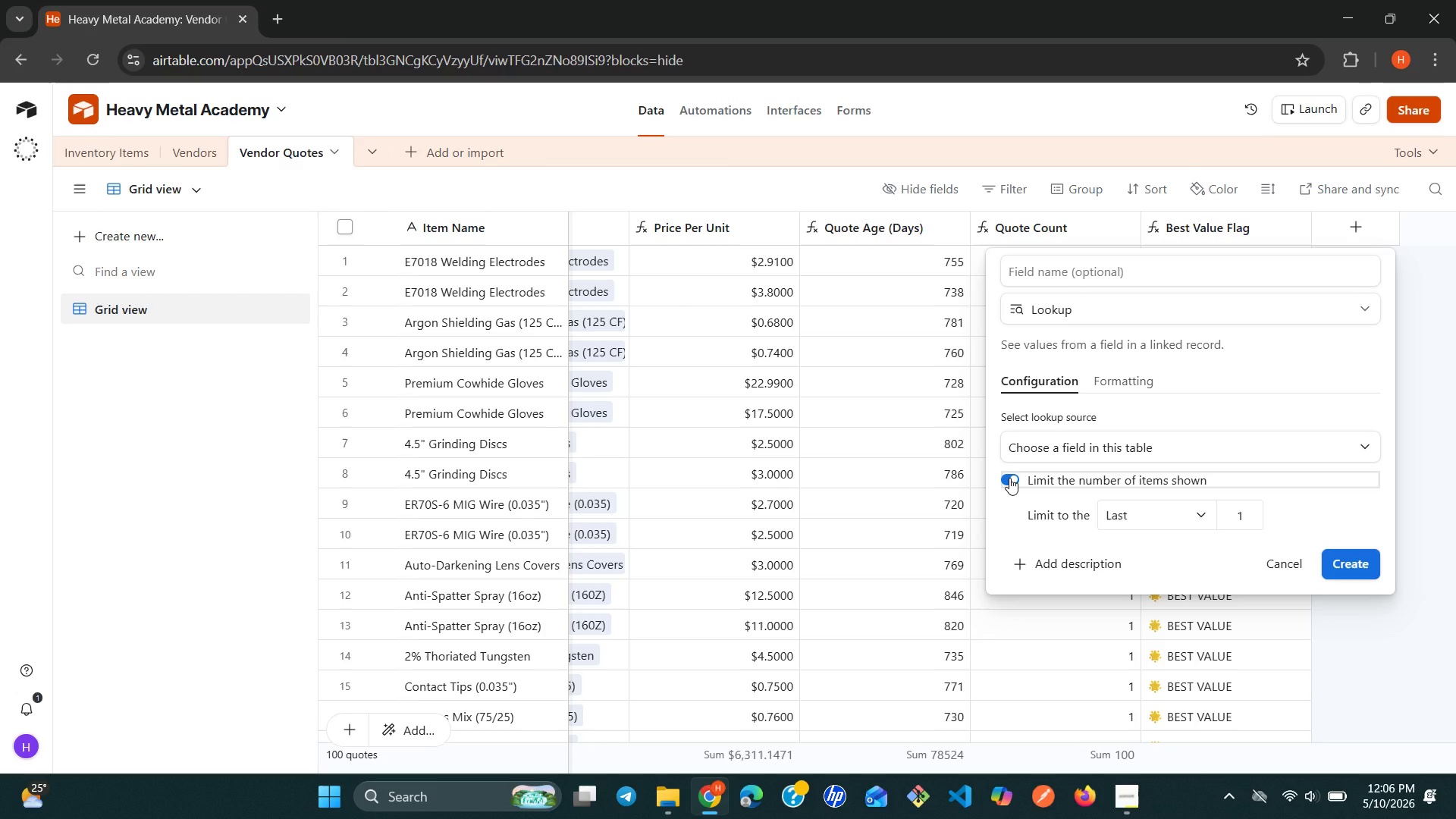 
left_click([1009, 478])
 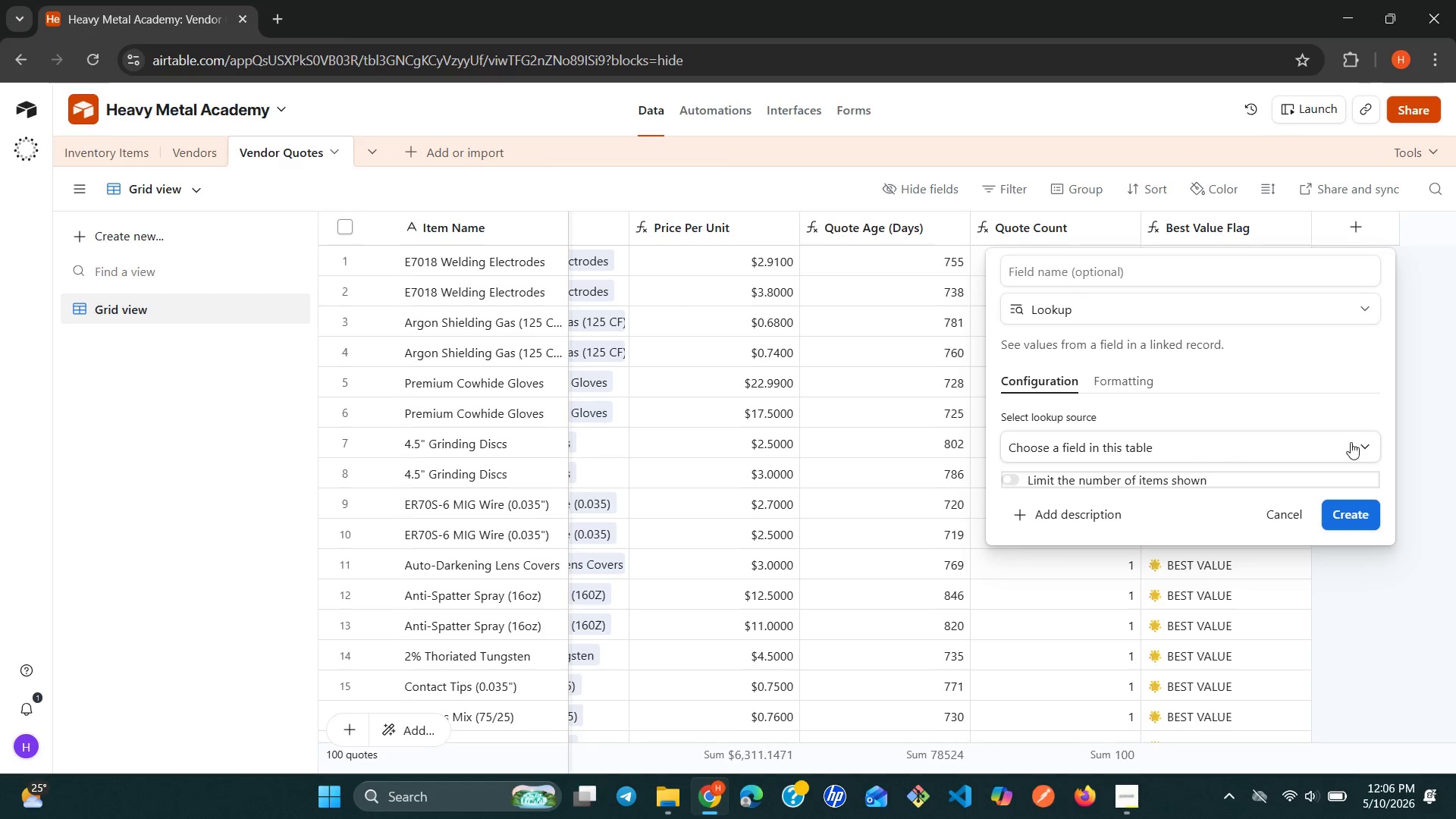 
left_click([1375, 449])
 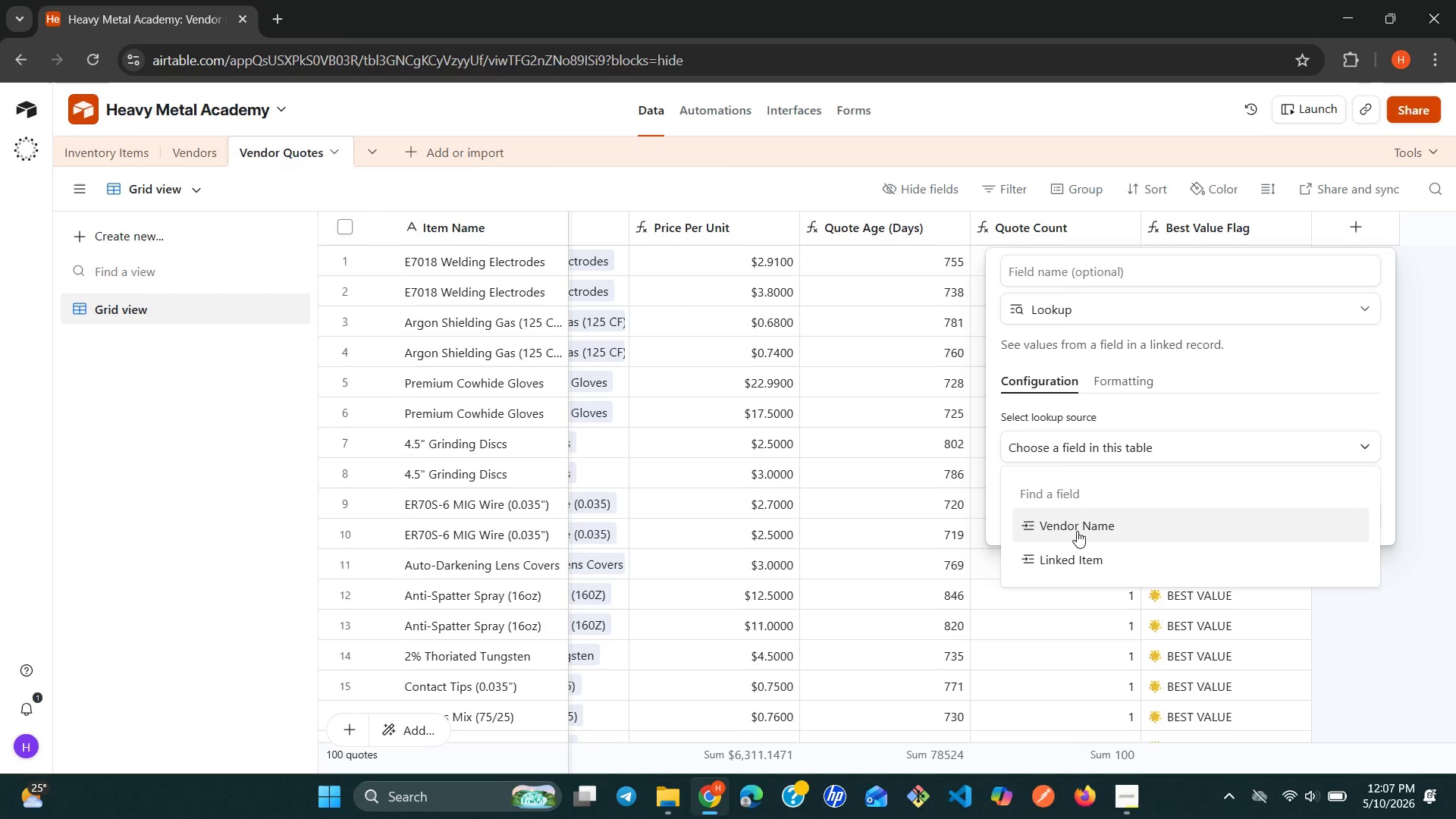 
wait(29.05)
 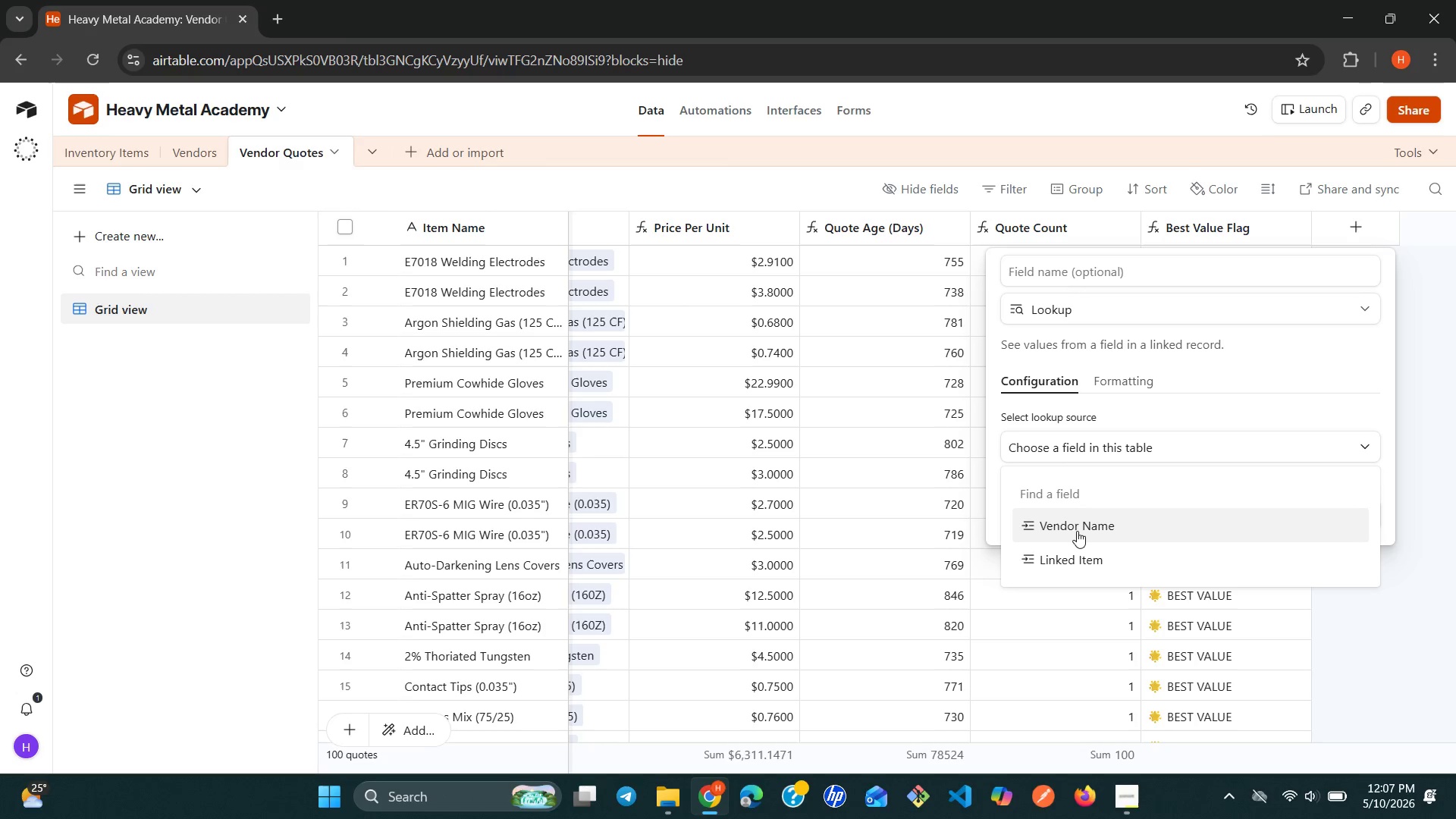 
left_click([1092, 557])
 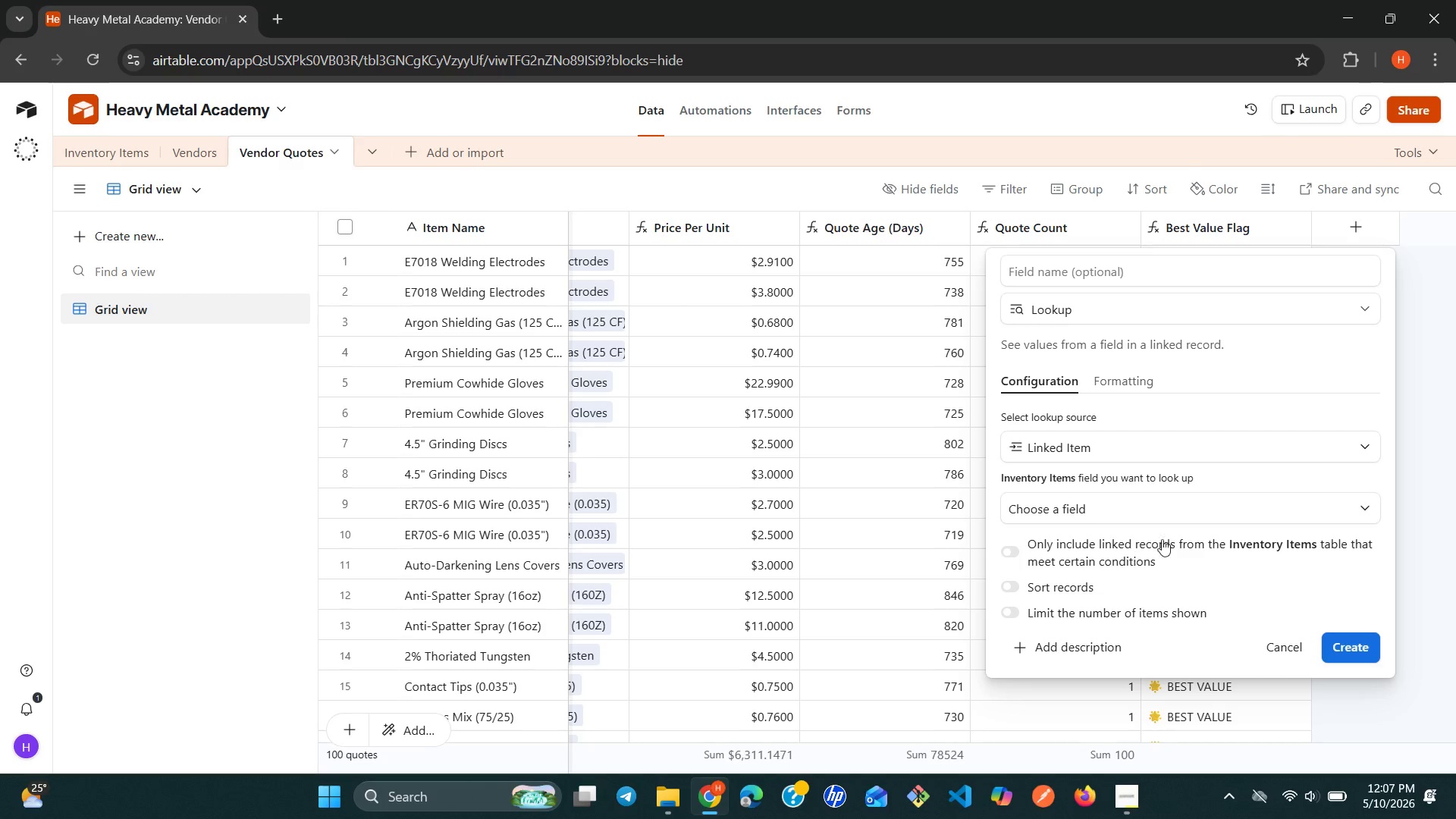 
left_click([1235, 514])
 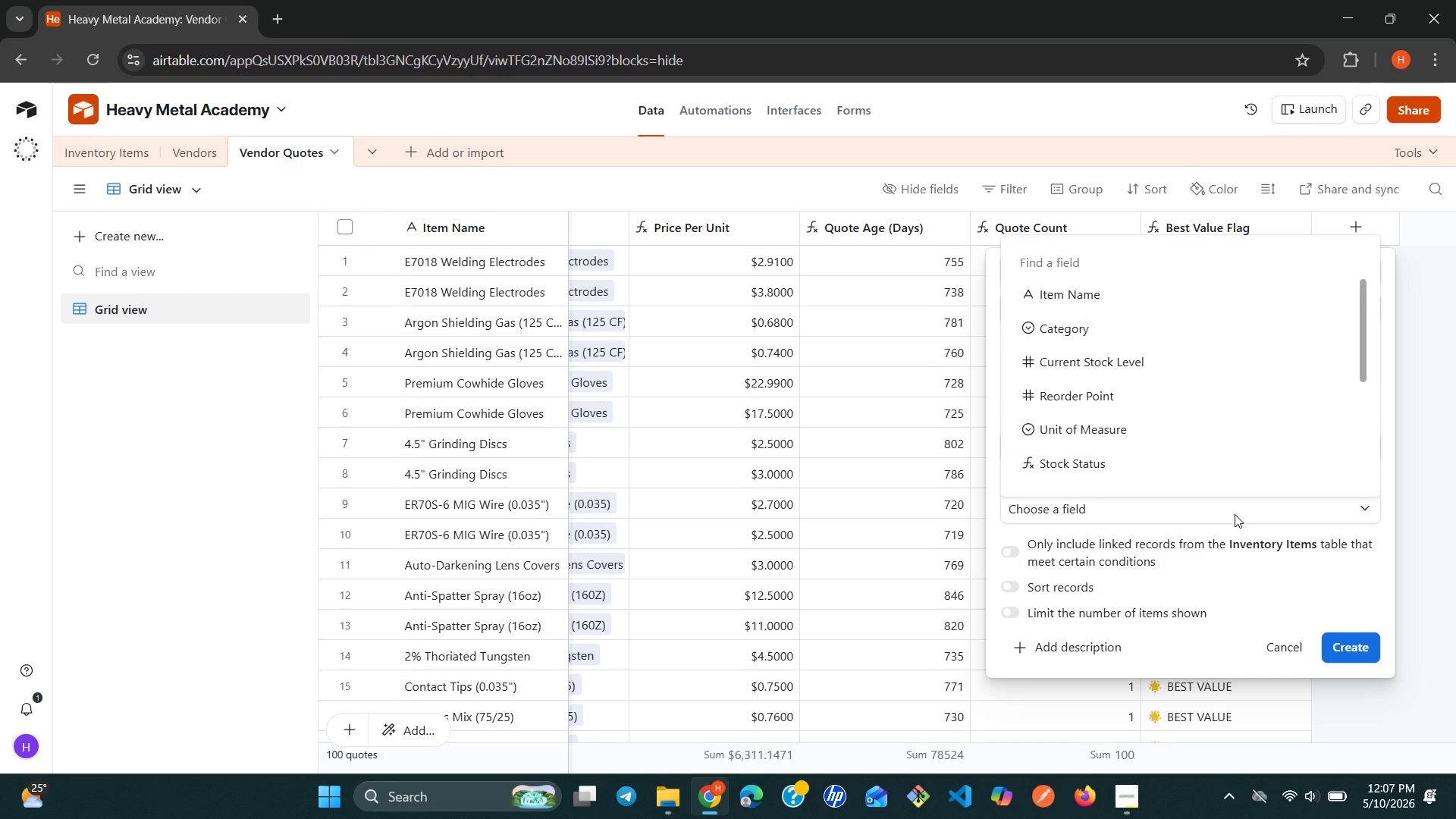 
type(lowe)
 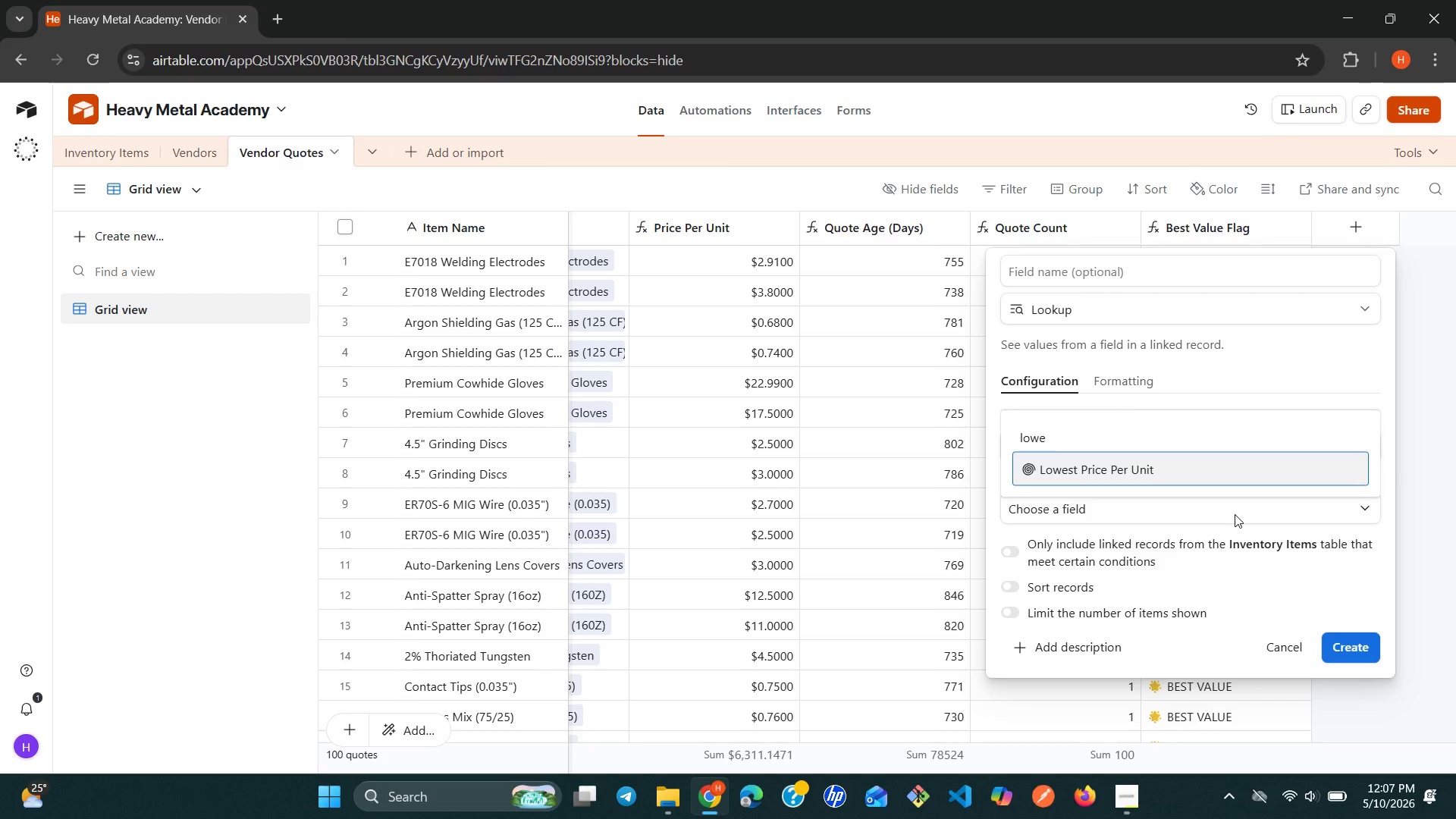 
key(Enter)
 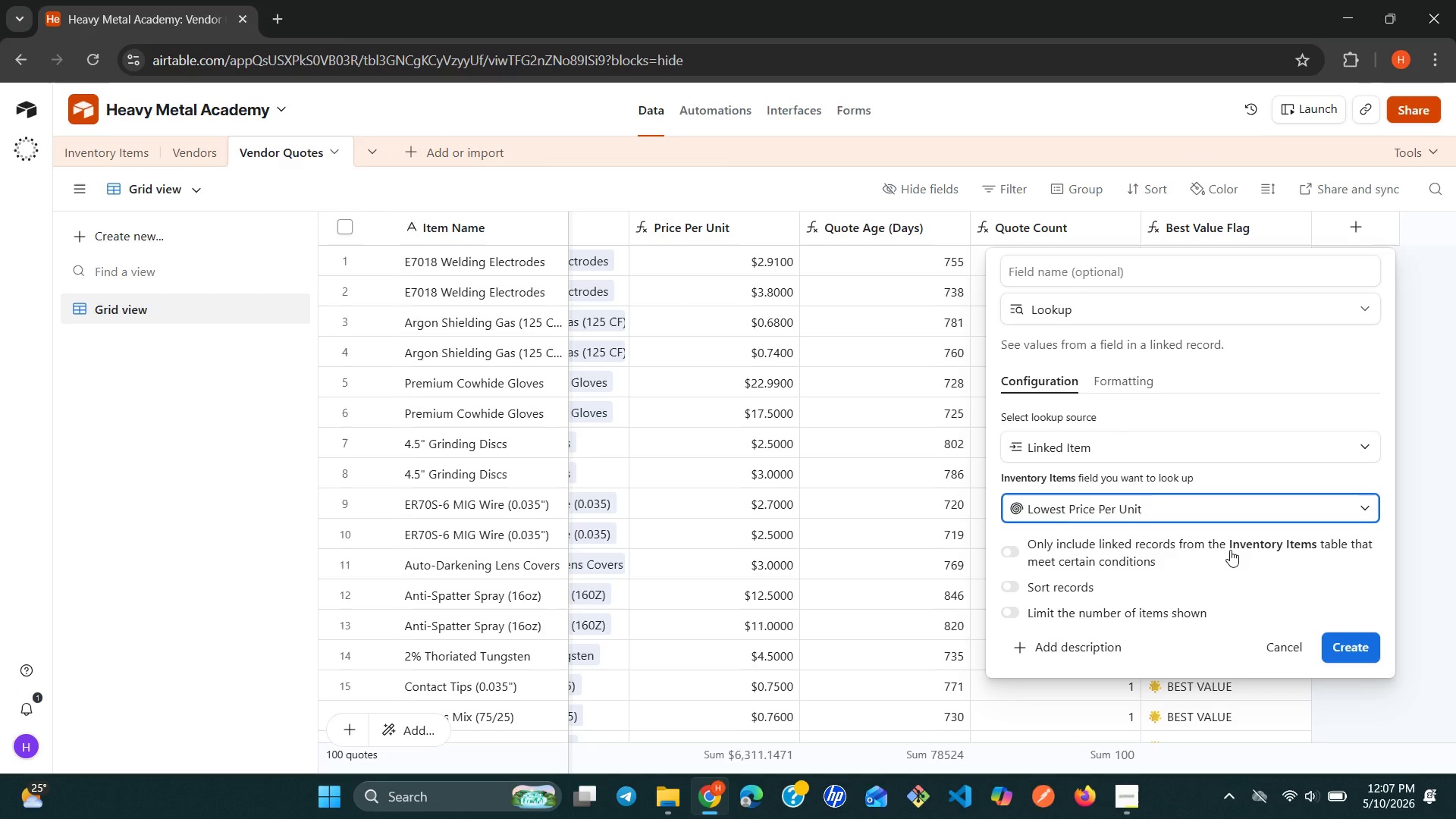 
wait(5.06)
 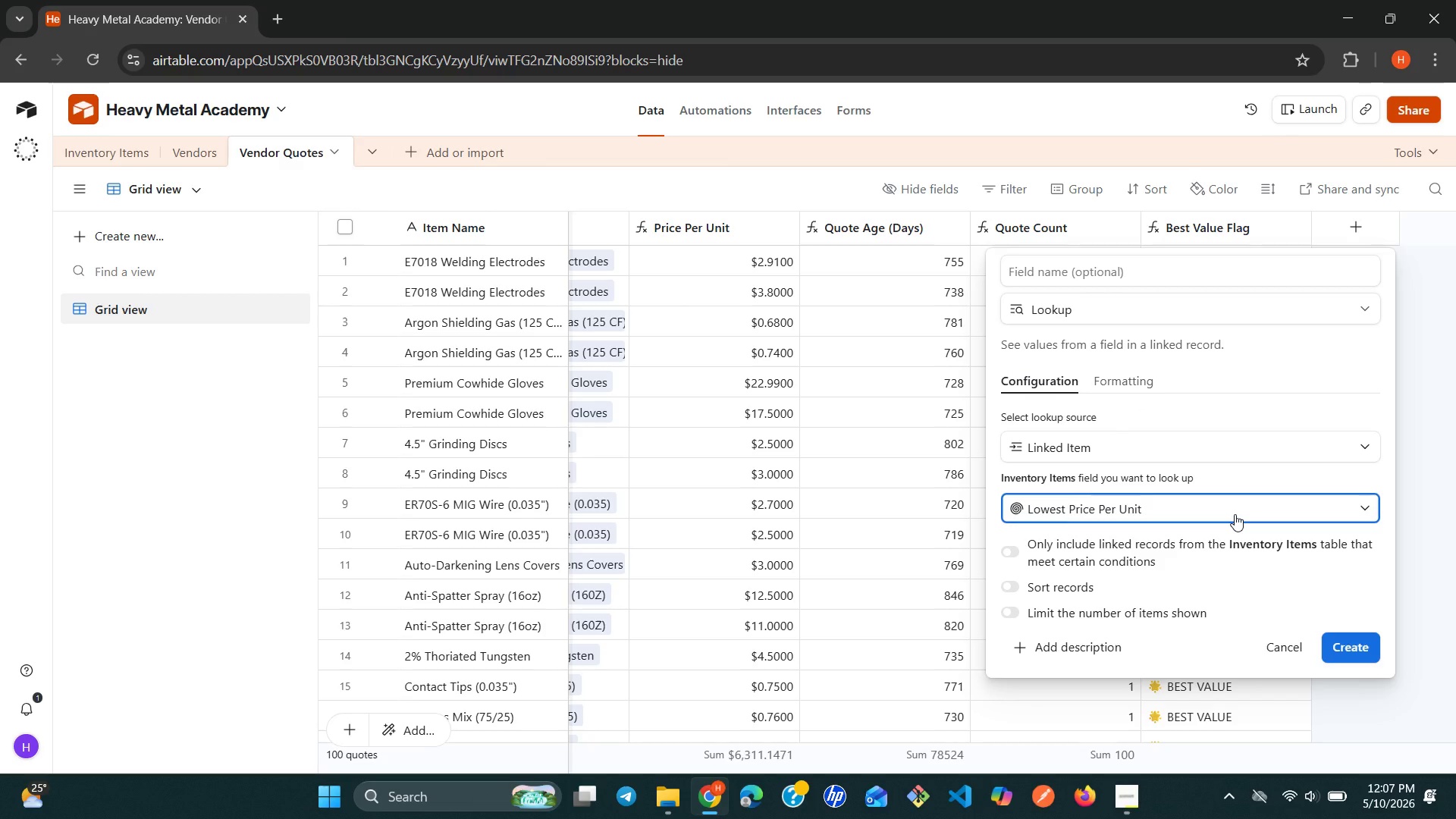 
left_click([1351, 650])
 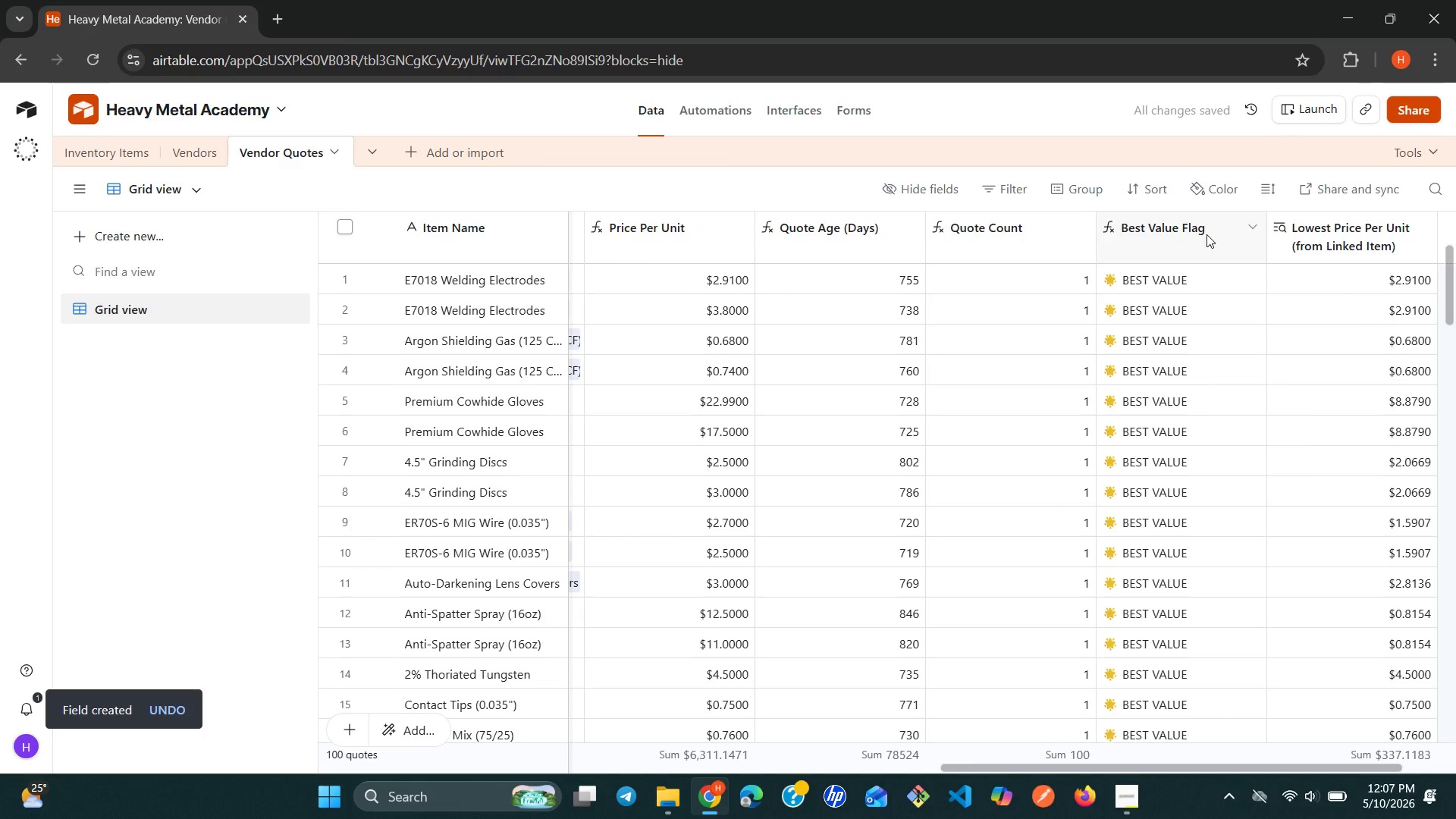 
left_click([1233, 228])
 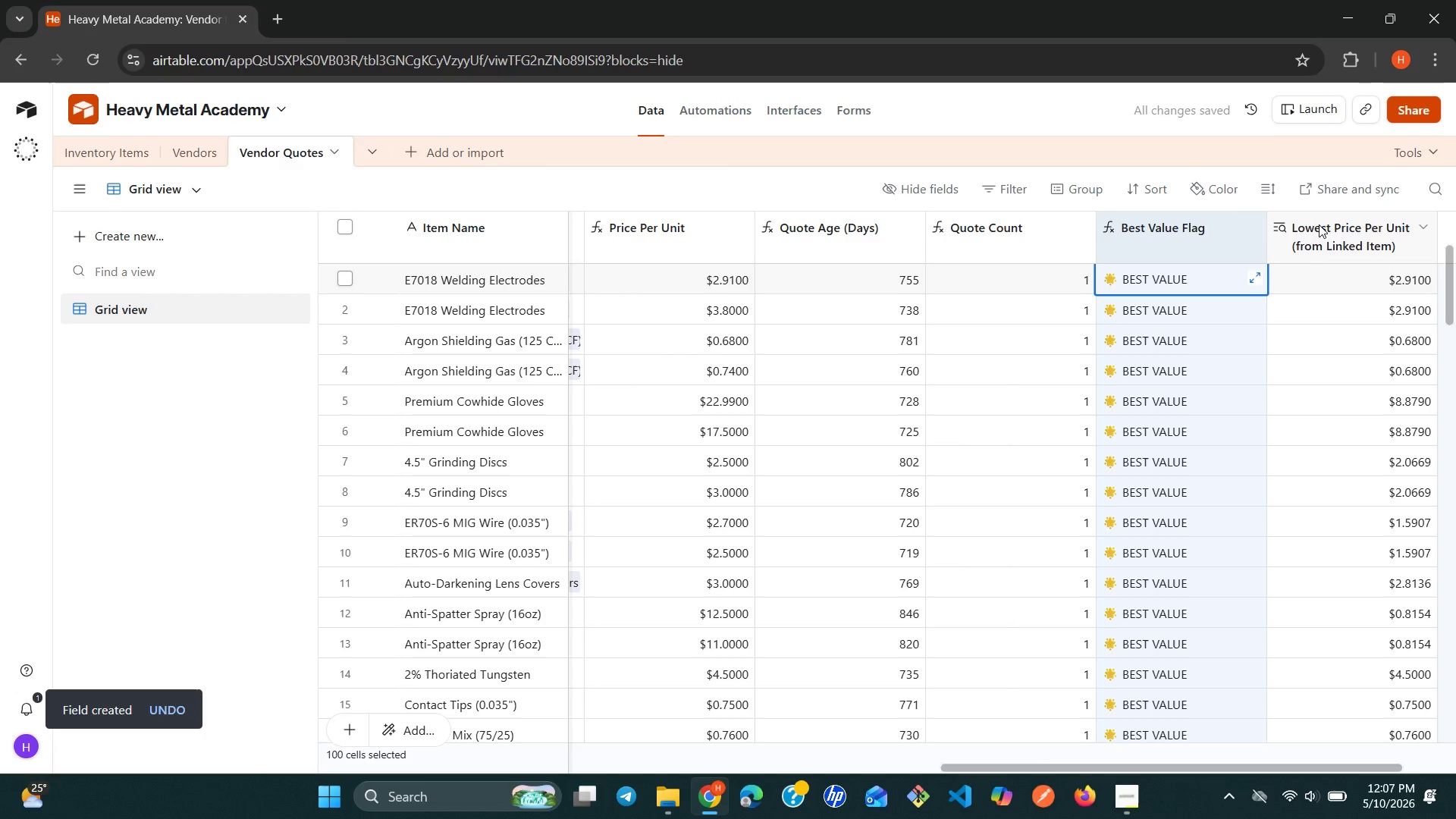 
left_click([1424, 228])
 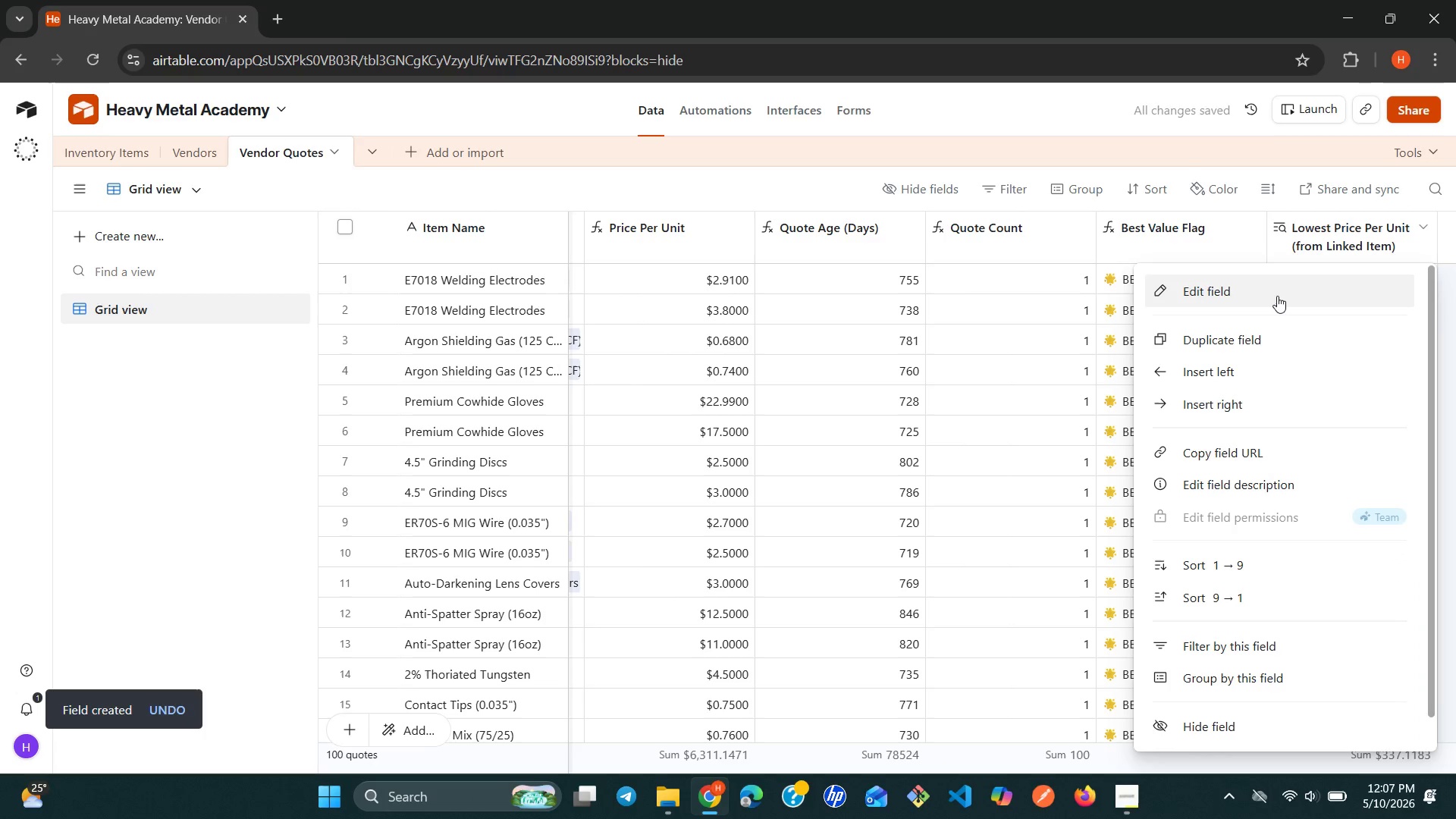 
left_click([1273, 297])
 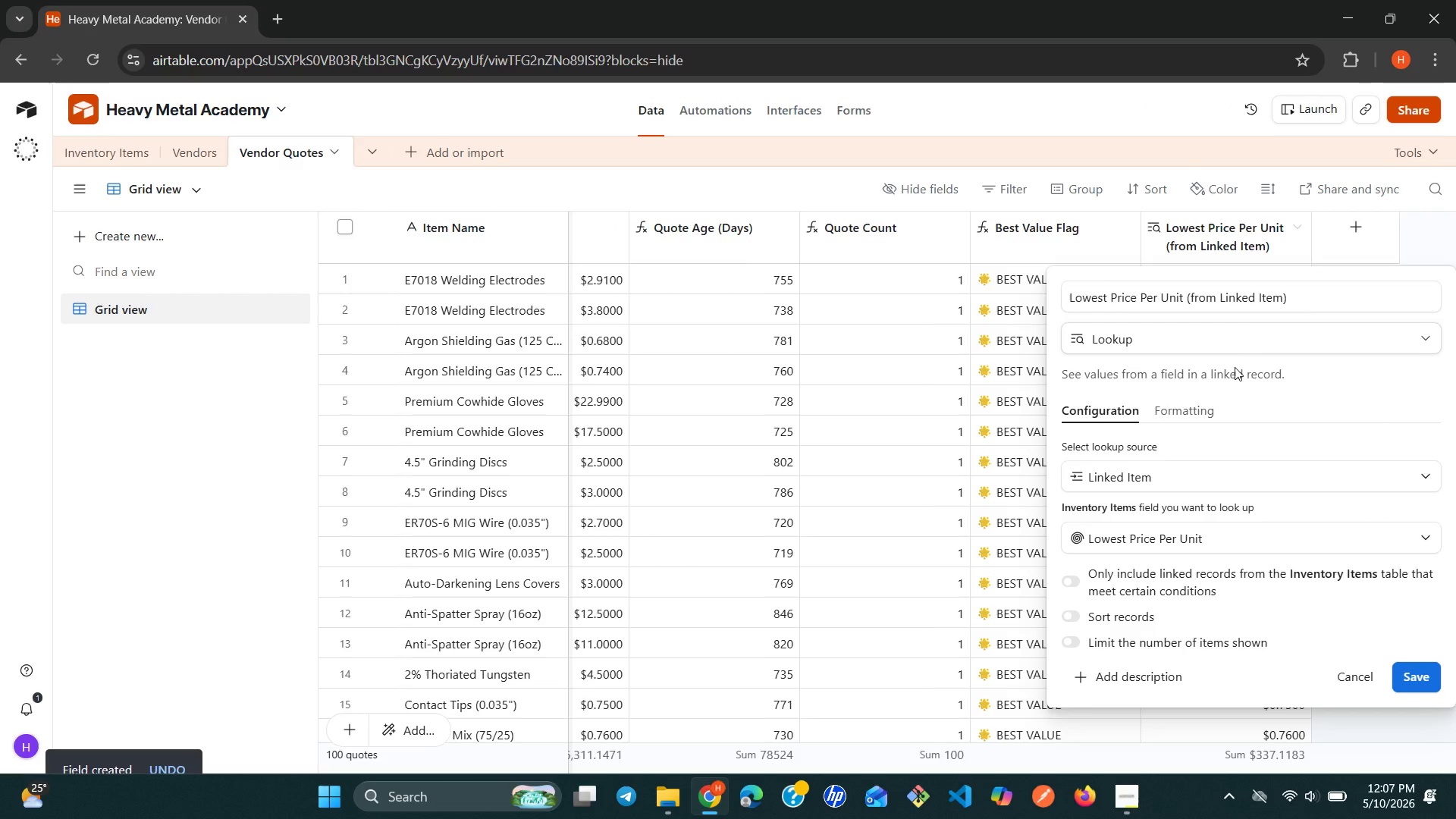 
left_click([1195, 405])
 